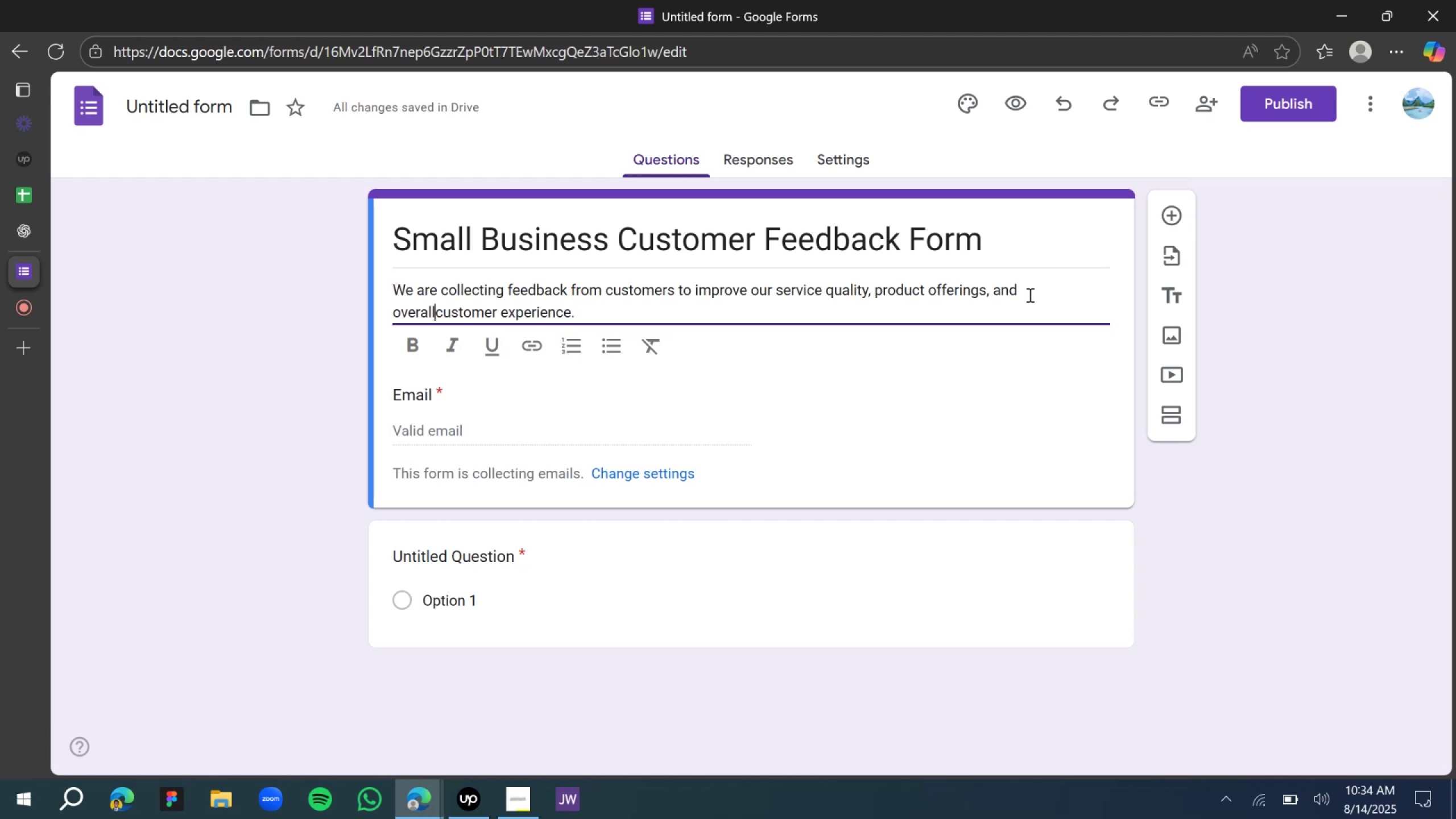 
key(Space)
 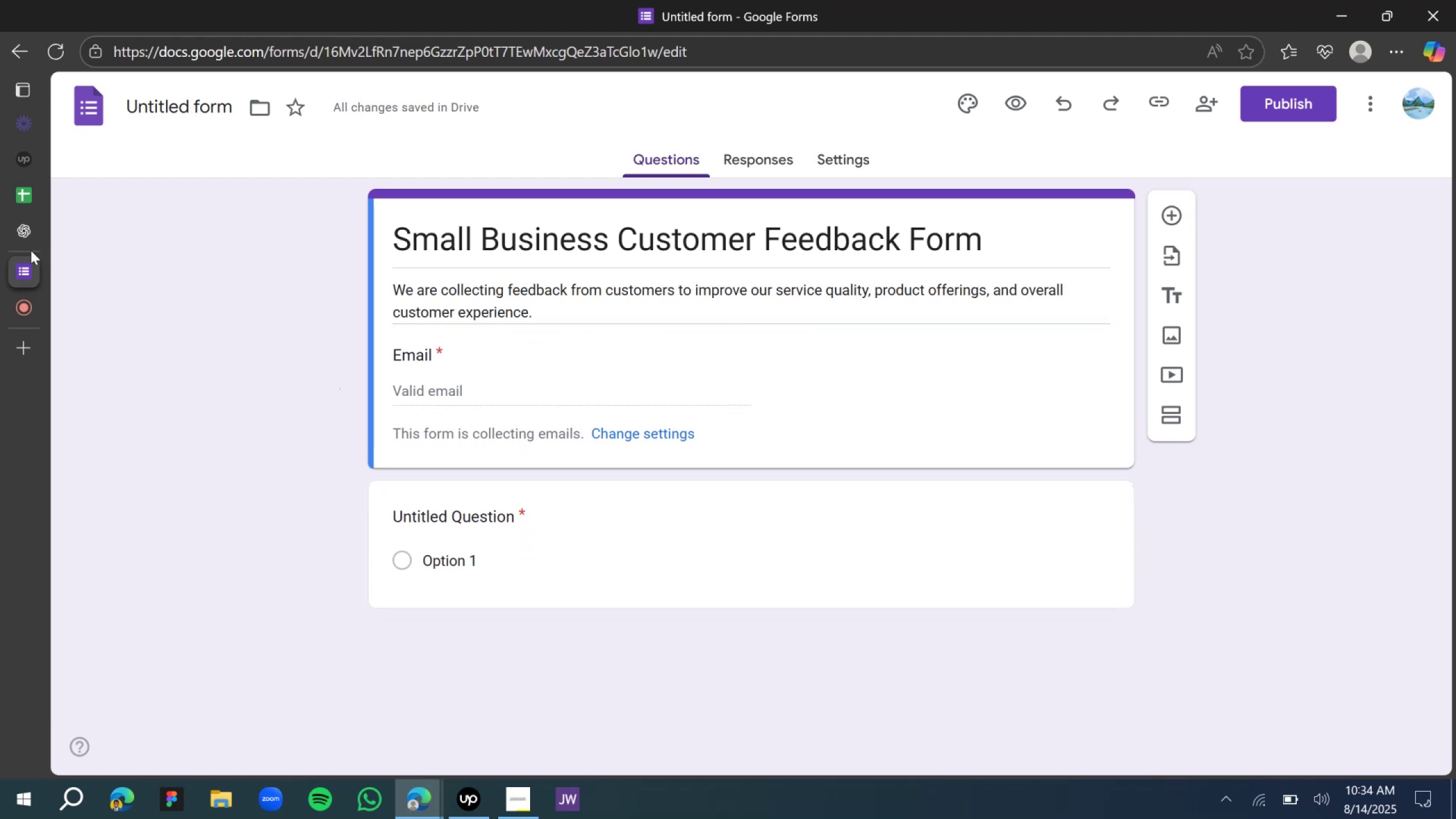 
wait(7.75)
 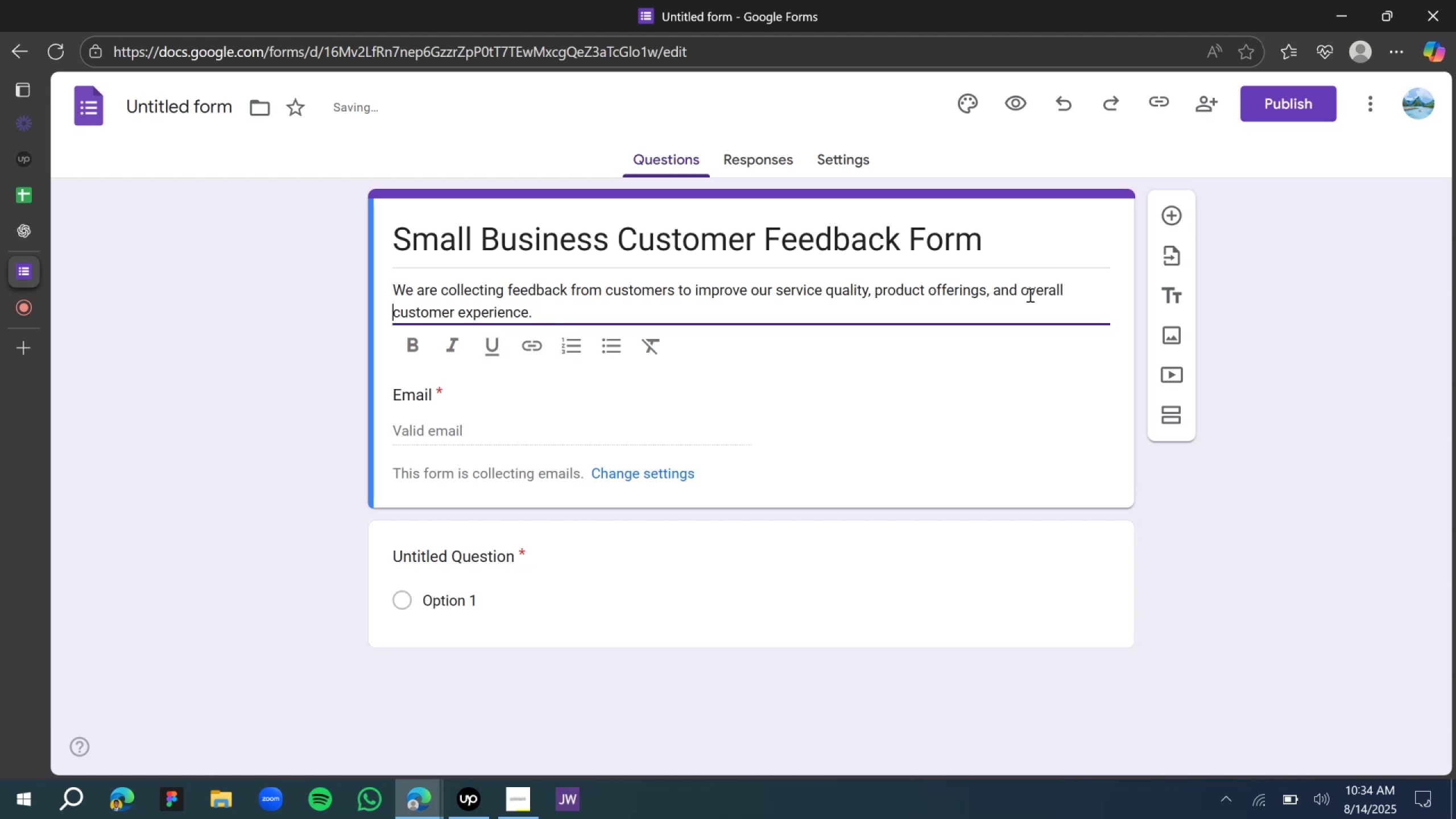 
scroll: coordinate [538, 404], scroll_direction: down, amount: 5.0
 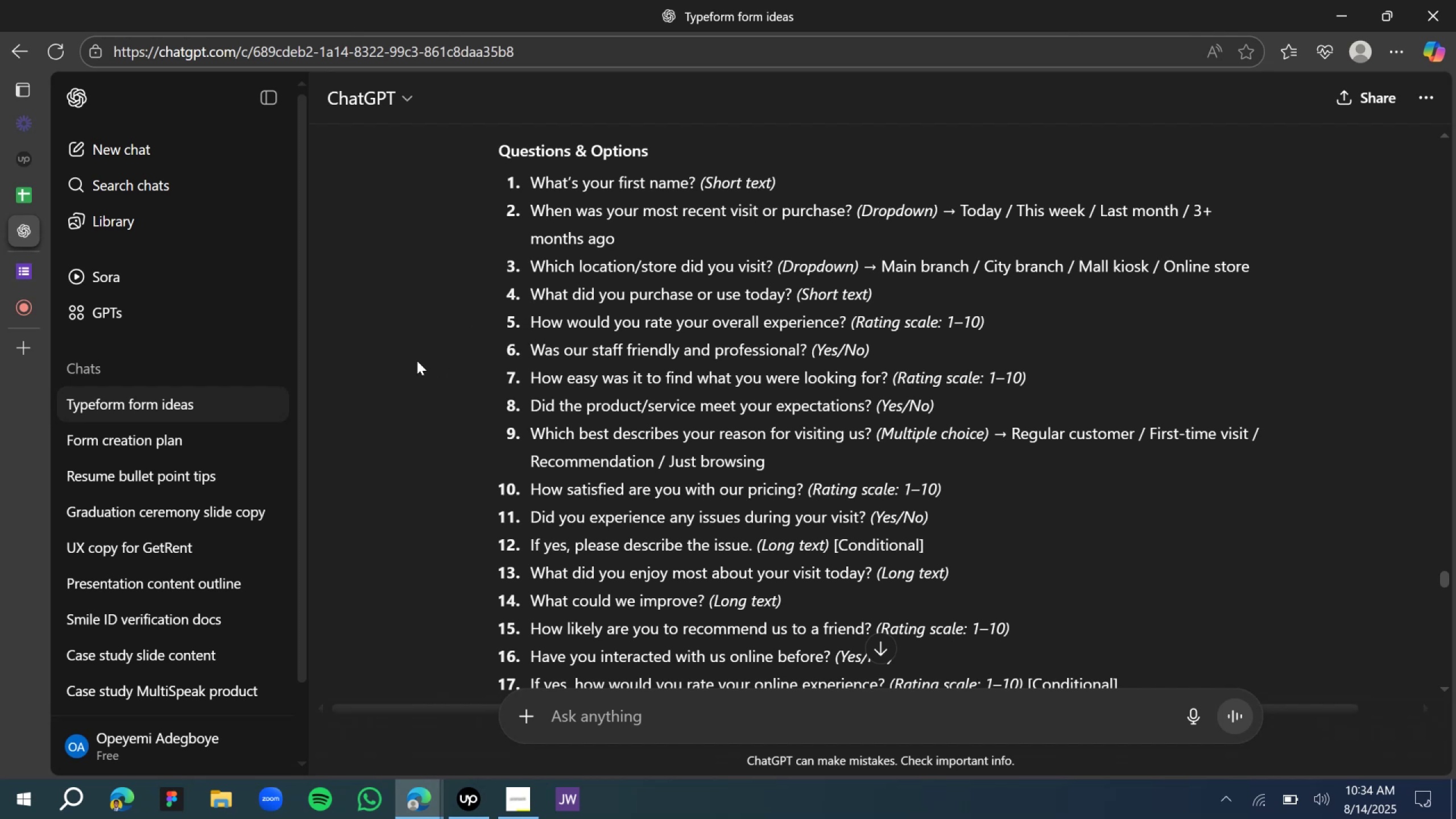 
wait(5.65)
 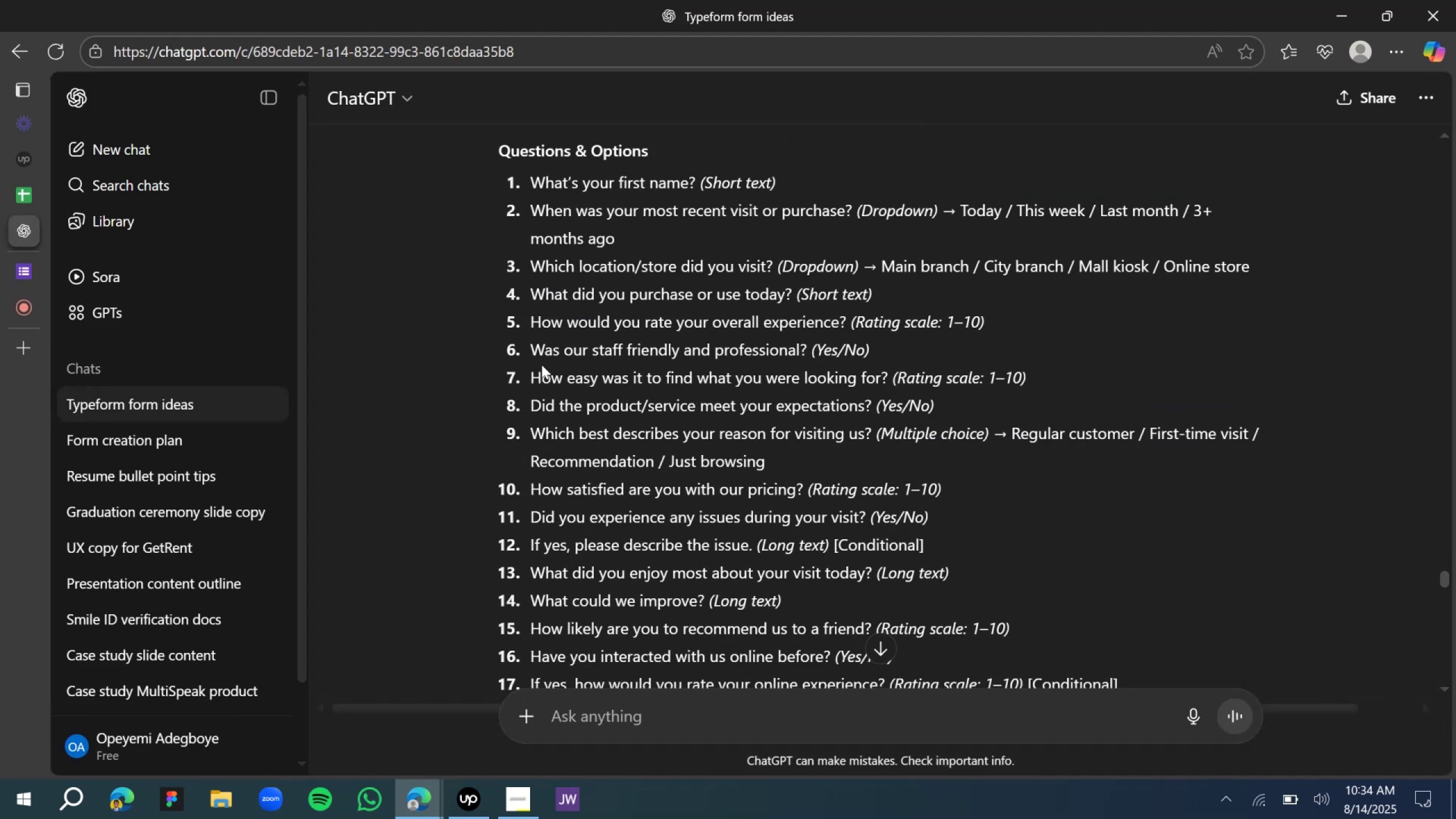 
left_click([34, 281])
 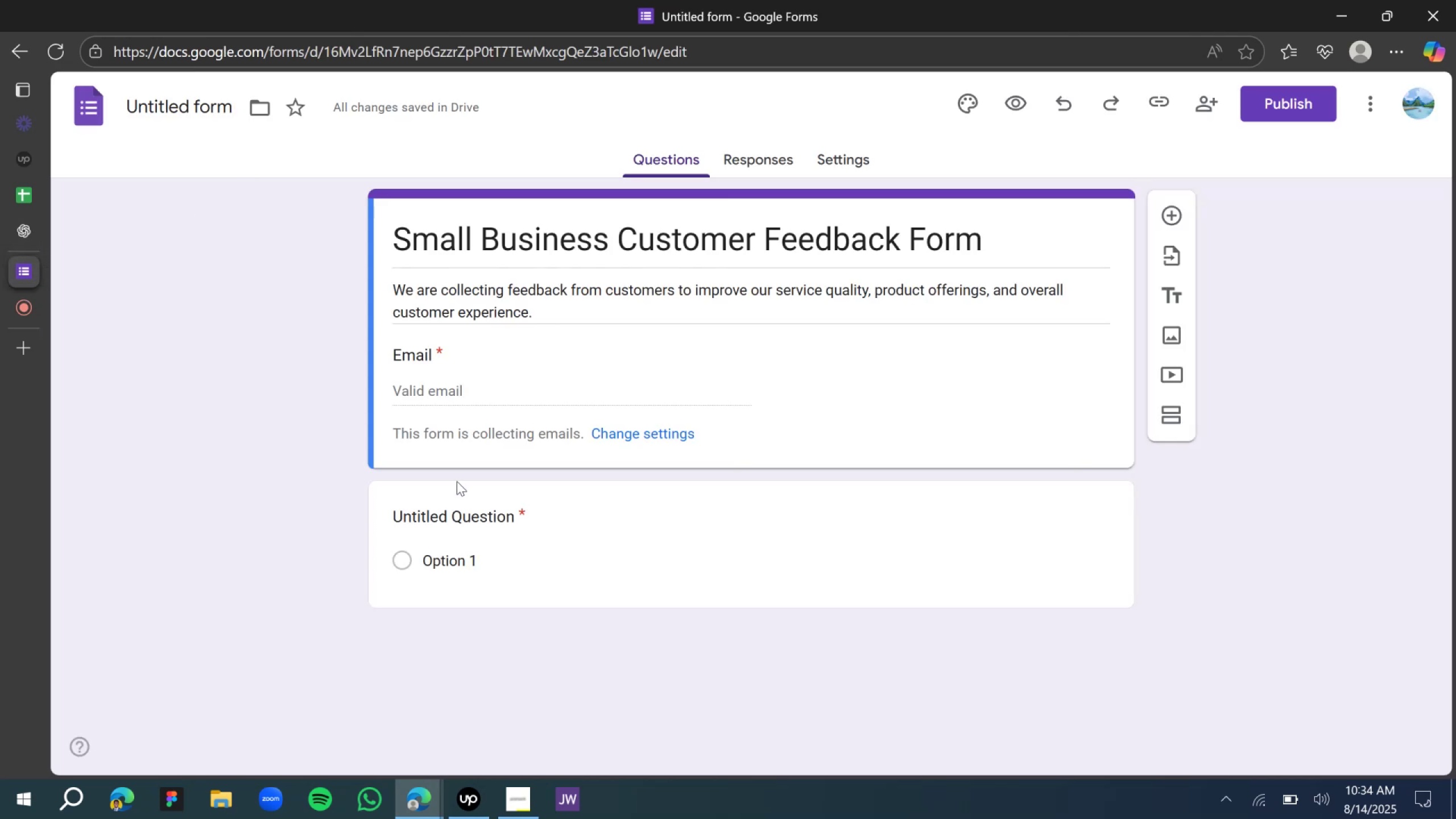 
left_click([460, 504])
 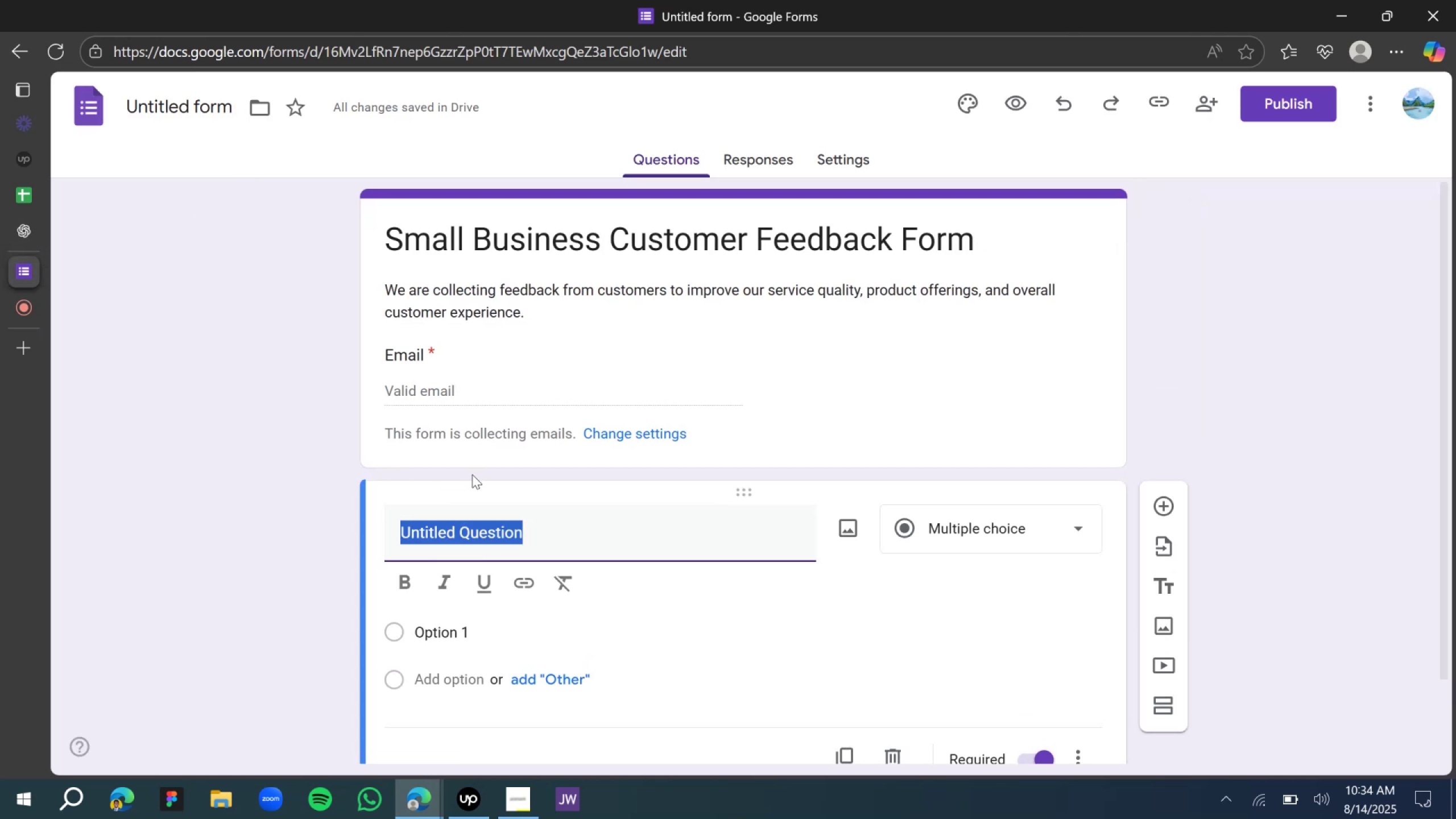 
type(What' )
key(Backspace)
type(s your name?)
 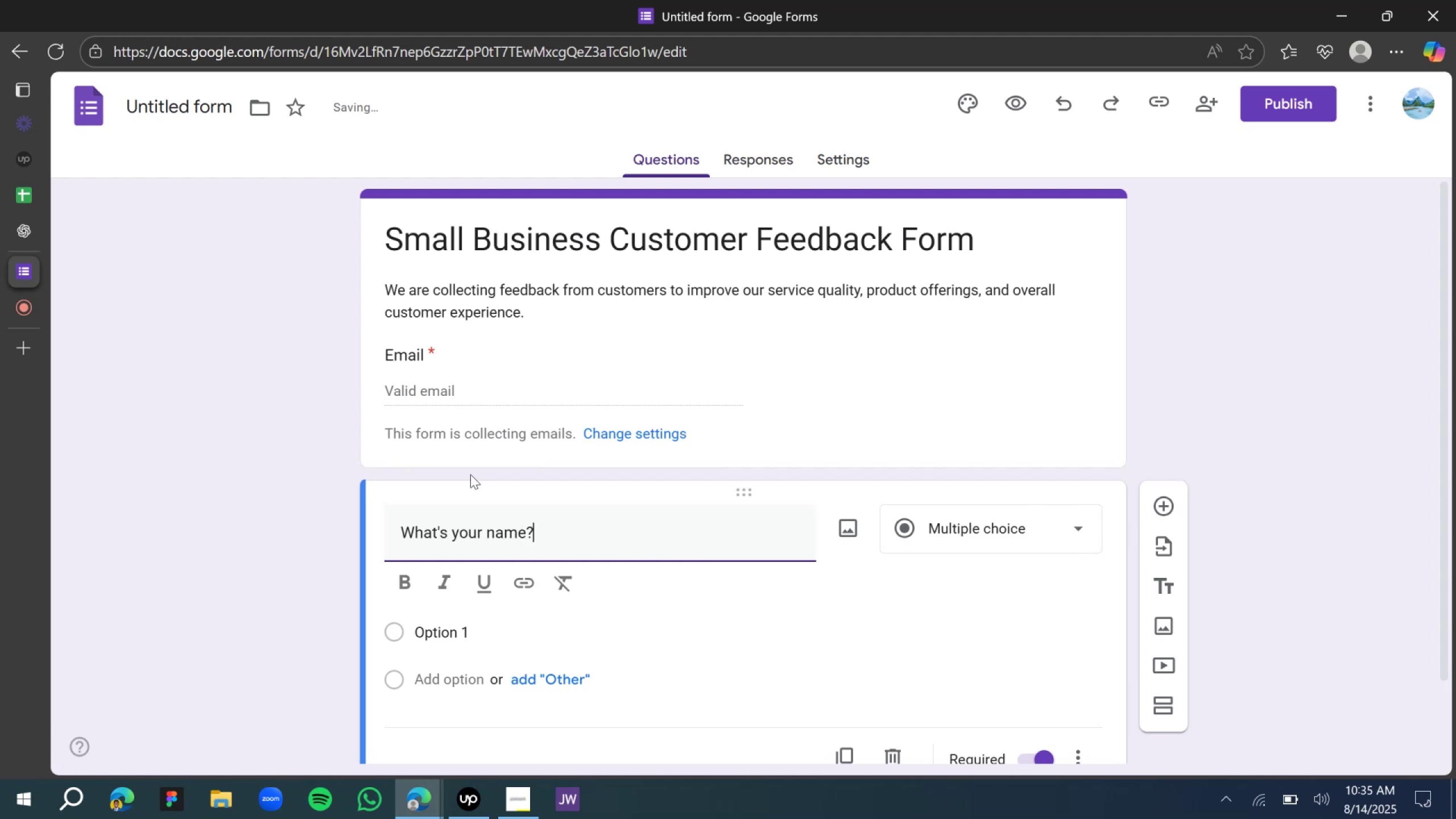 
scroll: coordinate [565, 539], scroll_direction: down, amount: 5.0
 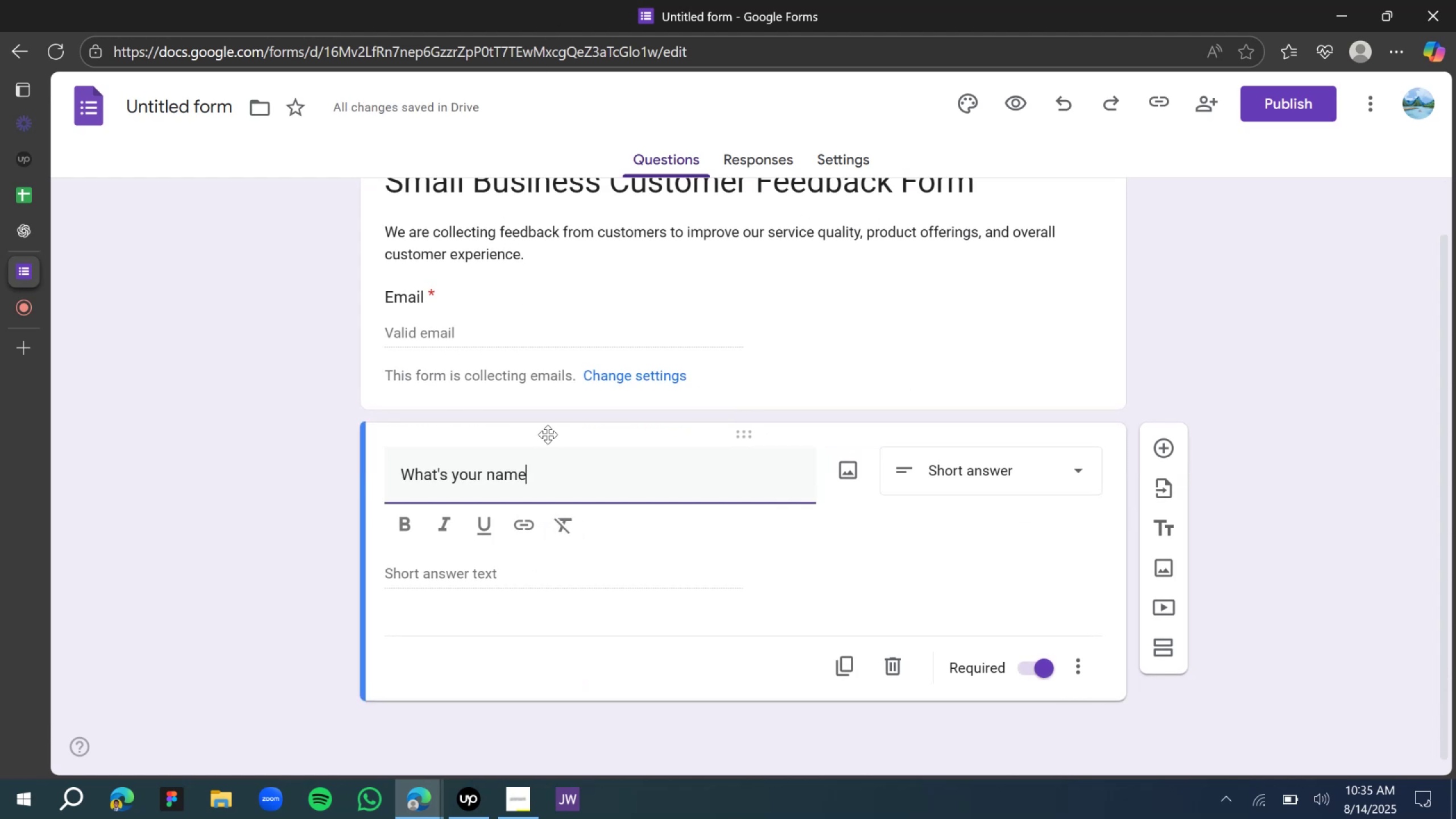 
key(Shift+Slash)
 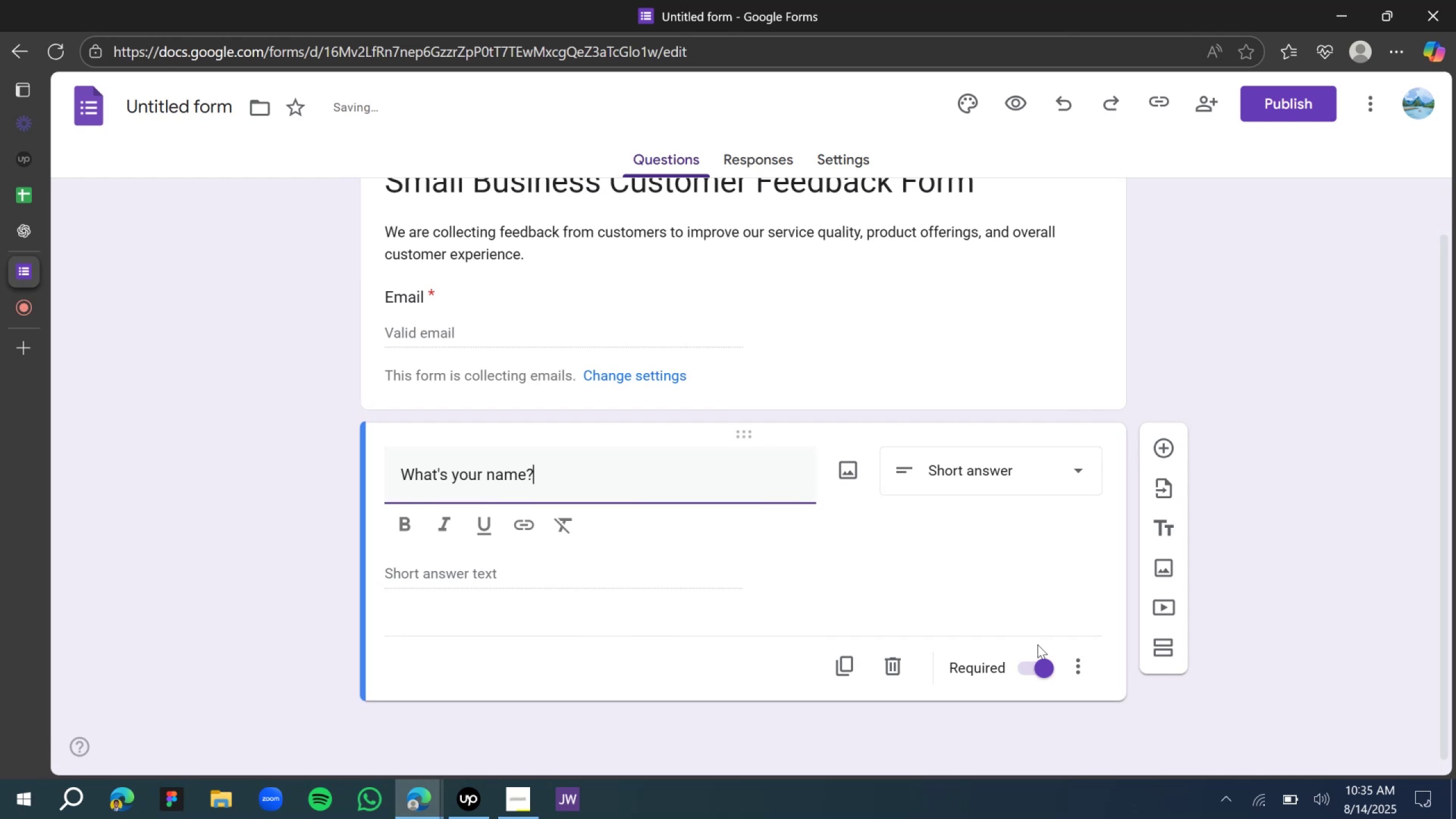 
left_click([1041, 675])
 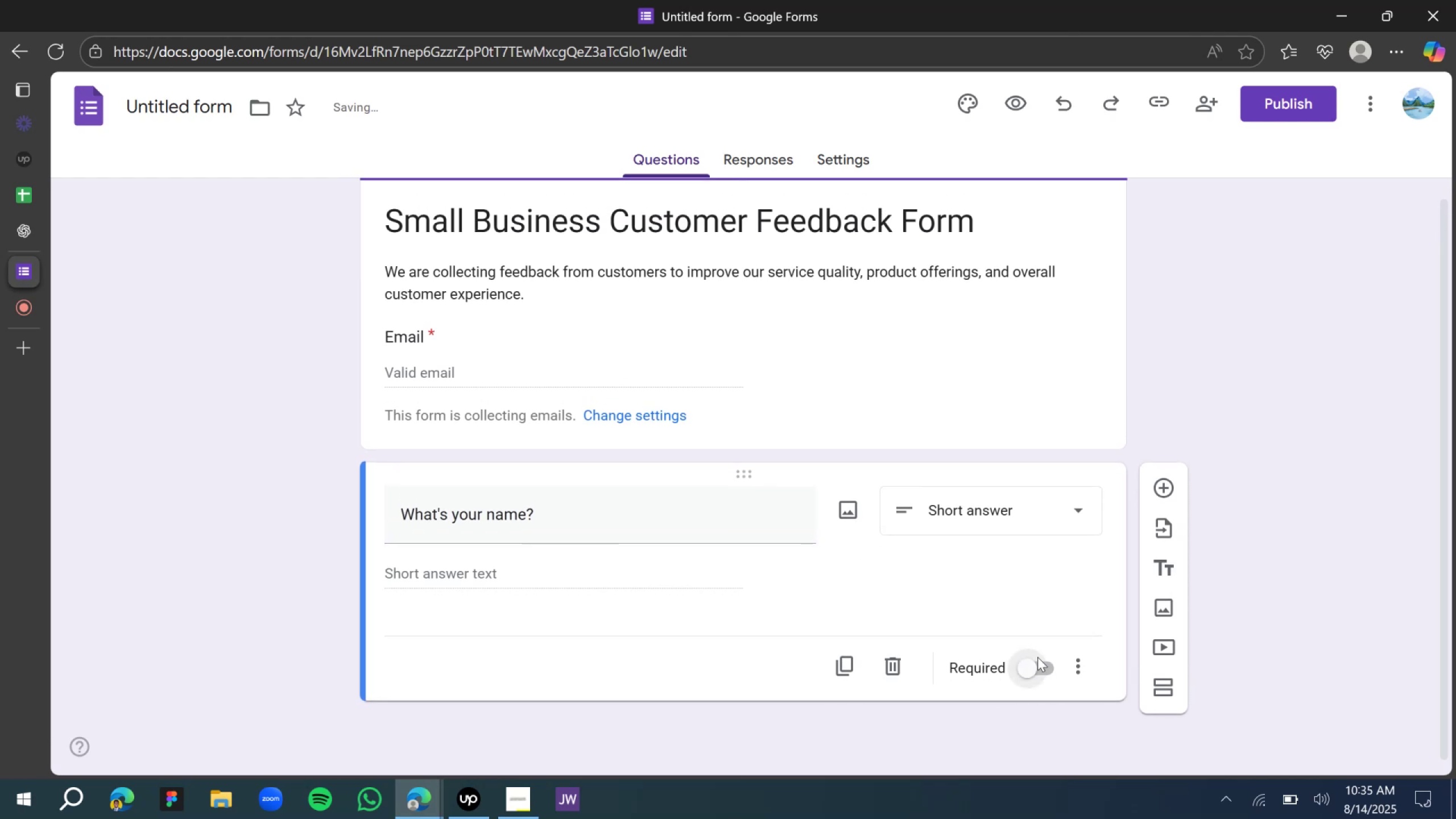 
mouse_move([1156, 503])
 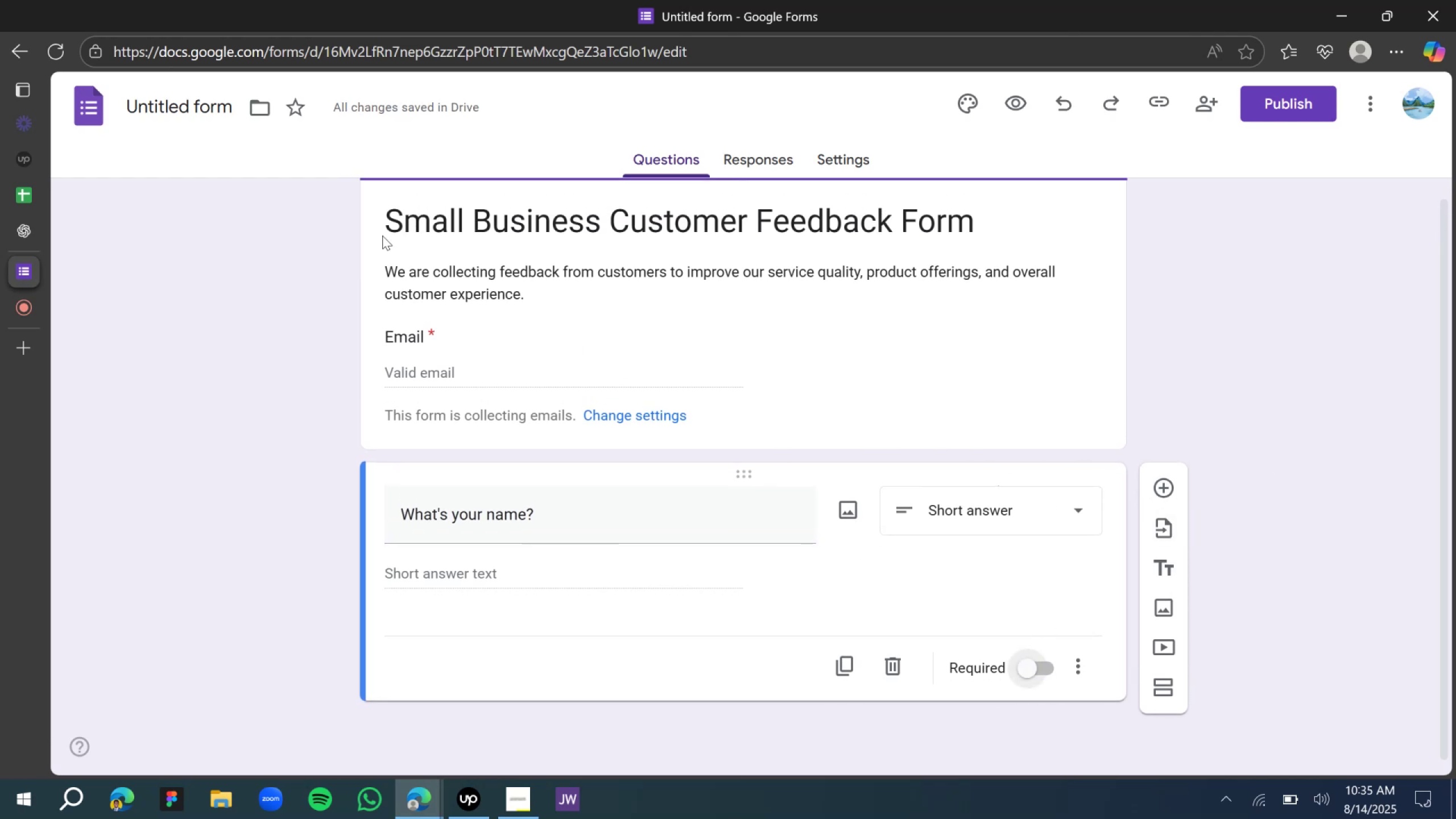 
mouse_move([36, 235])
 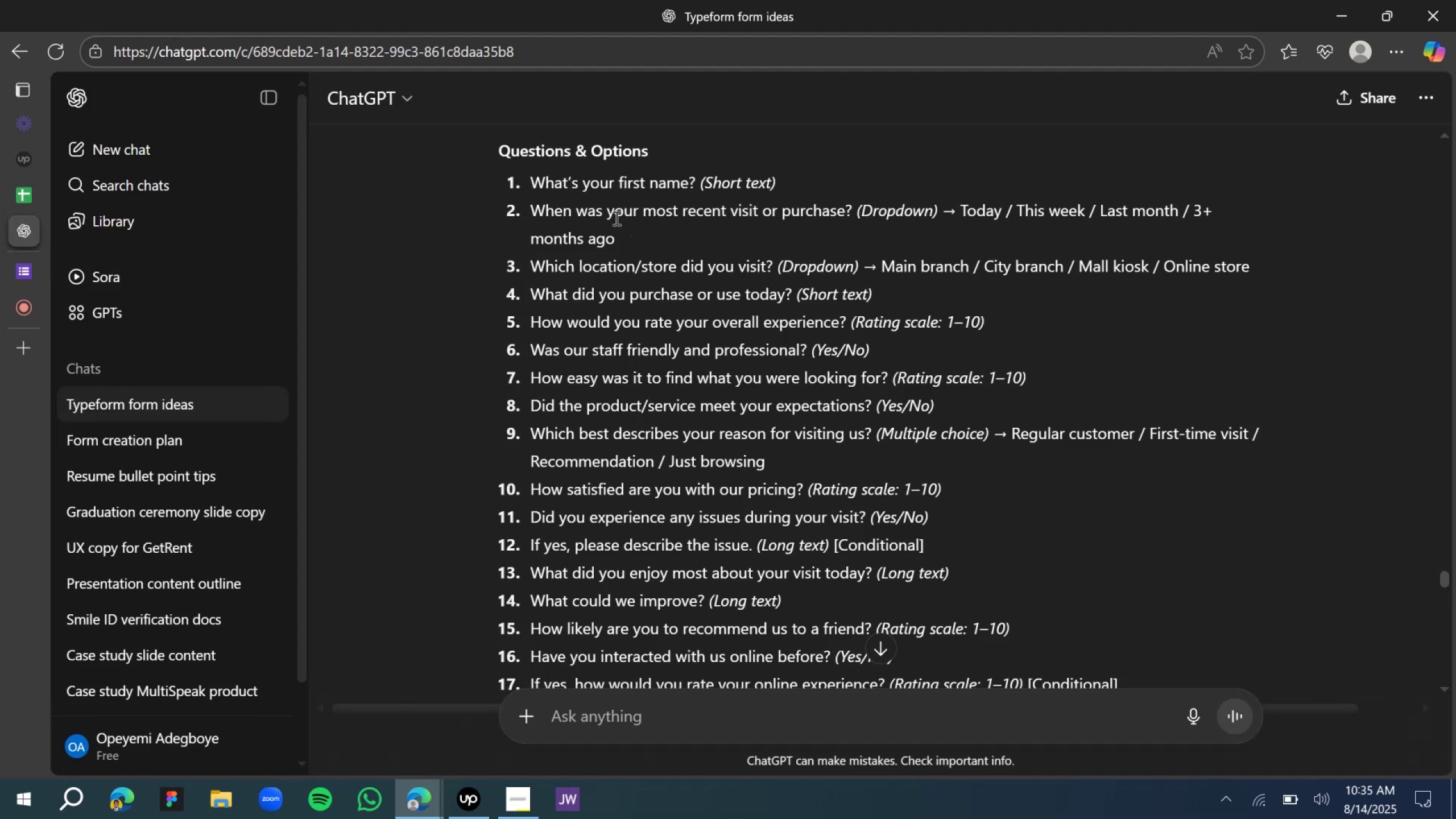 
wait(7.21)
 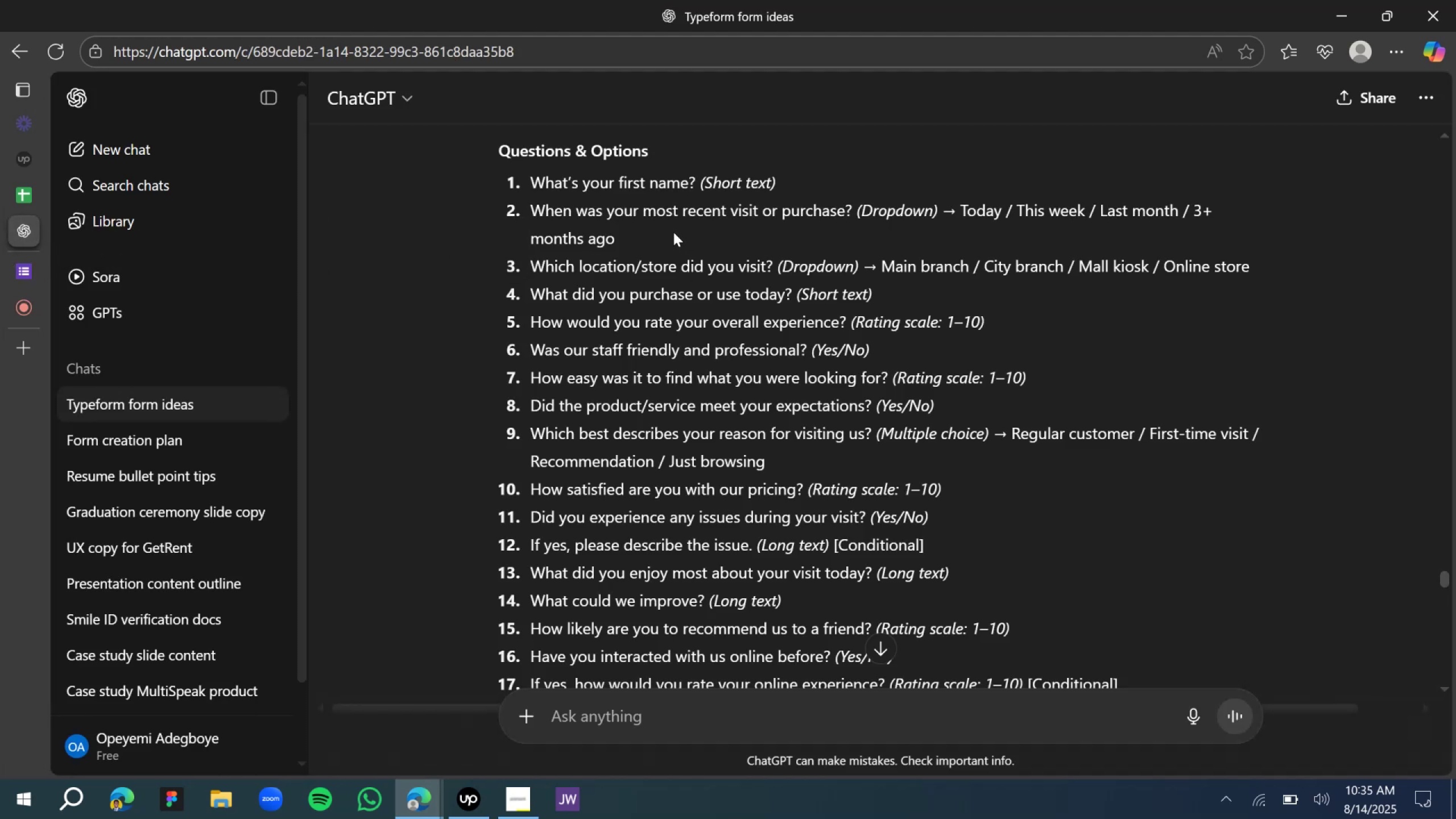 
scroll: coordinate [613, 224], scroll_direction: down, amount: 1.0
 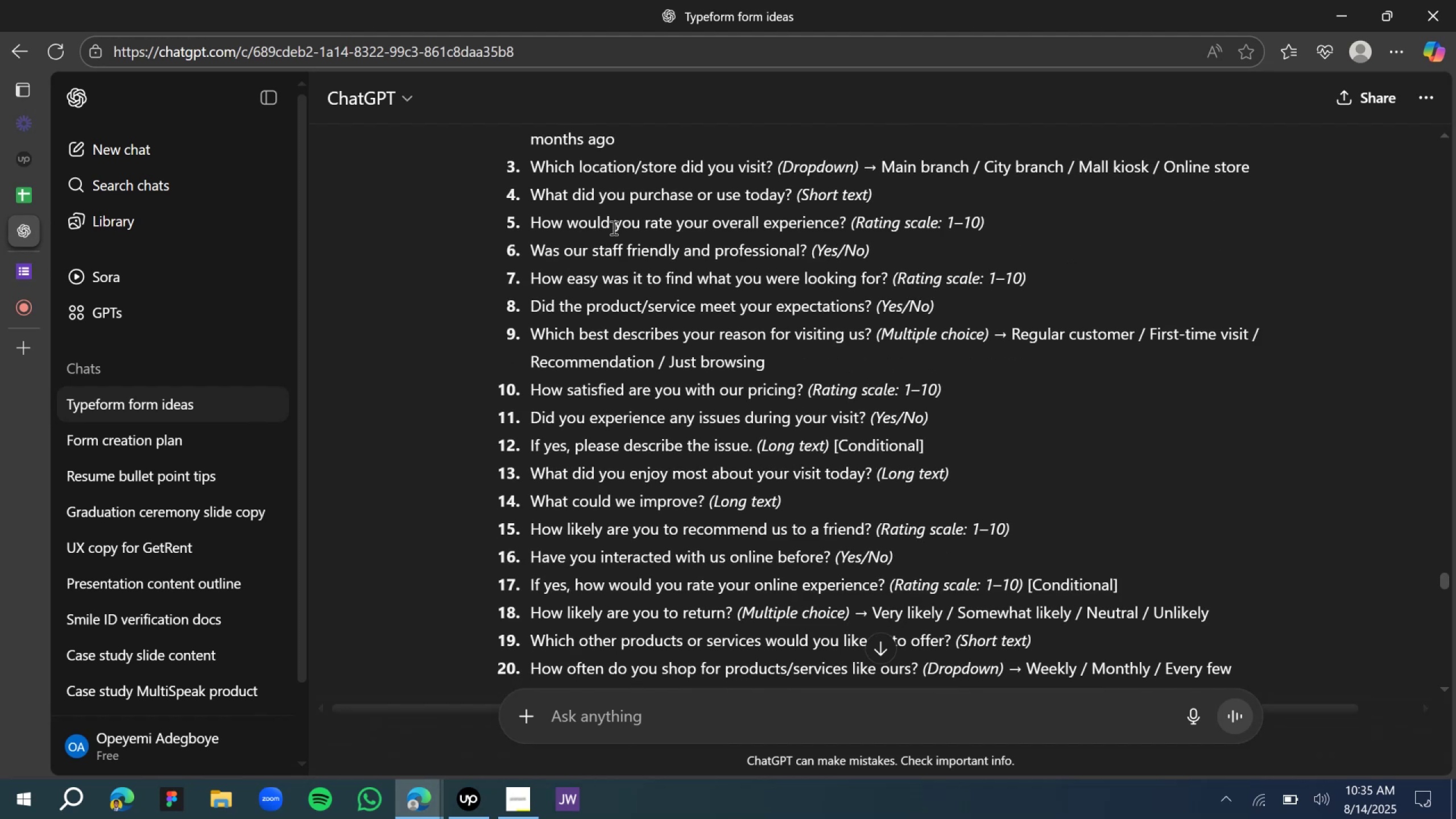 
wait(5.29)
 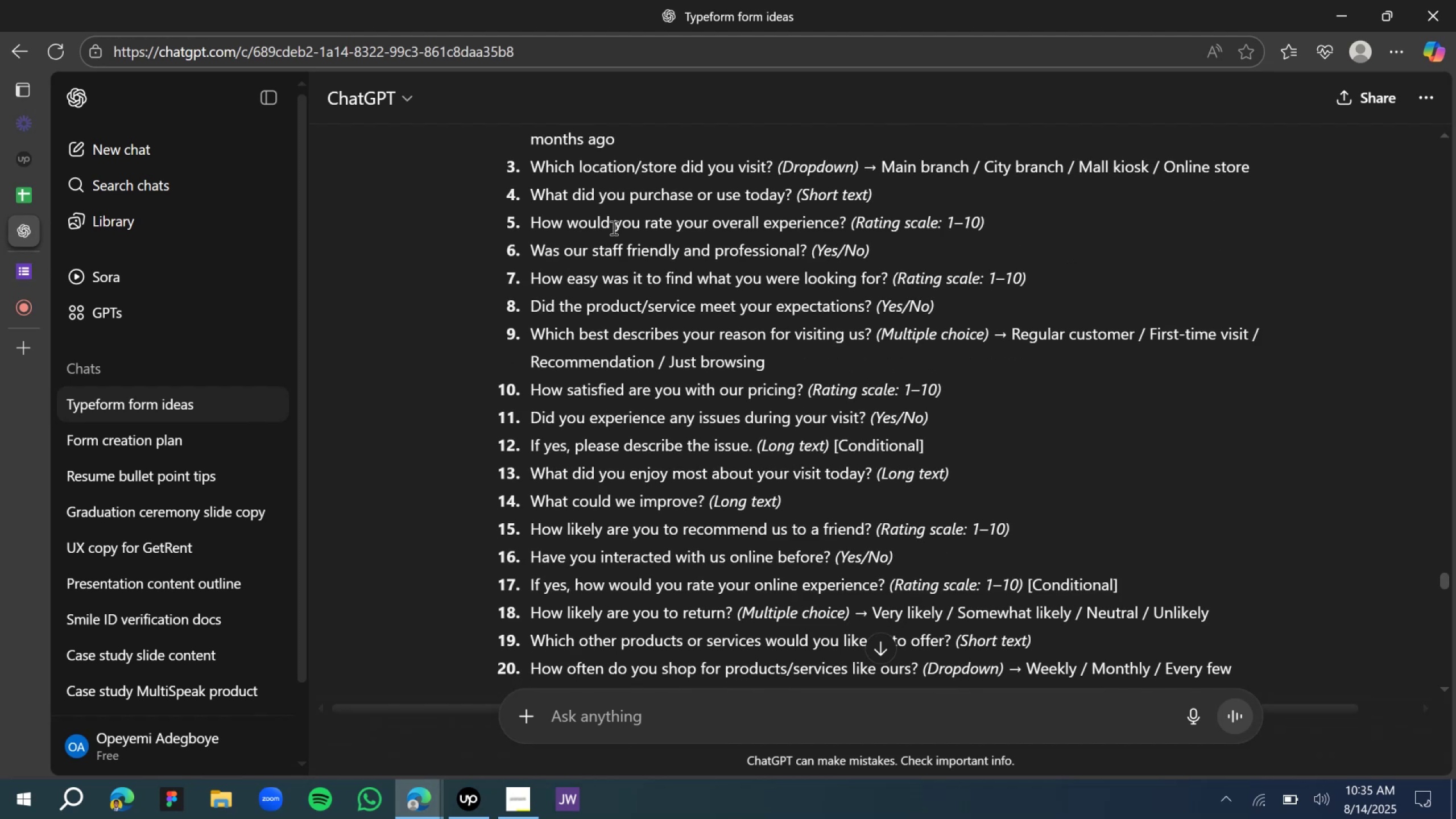 
scroll: coordinate [613, 228], scroll_direction: up, amount: 2.0
 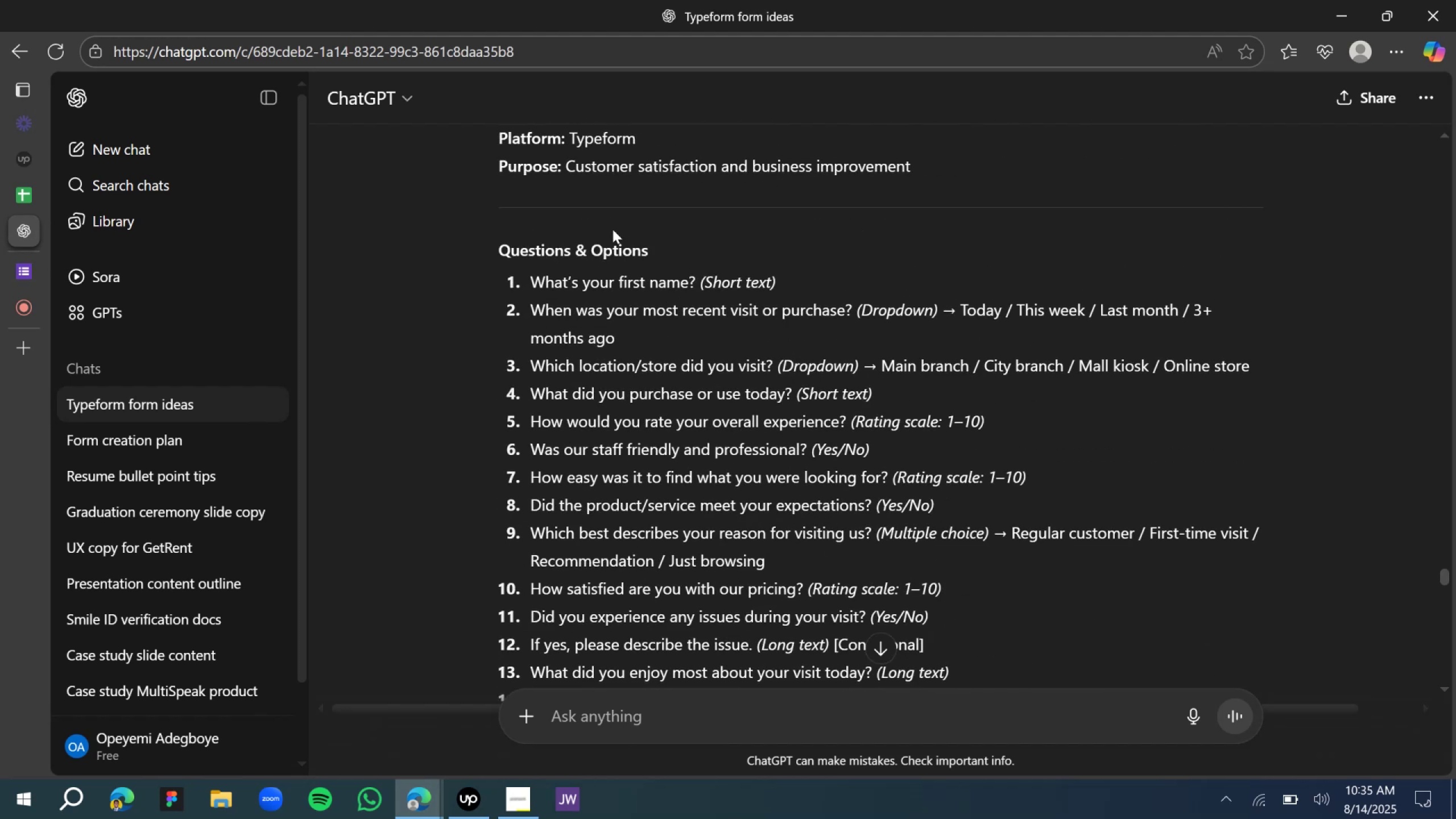 
scroll: coordinate [614, 230], scroll_direction: down, amount: 1.0
 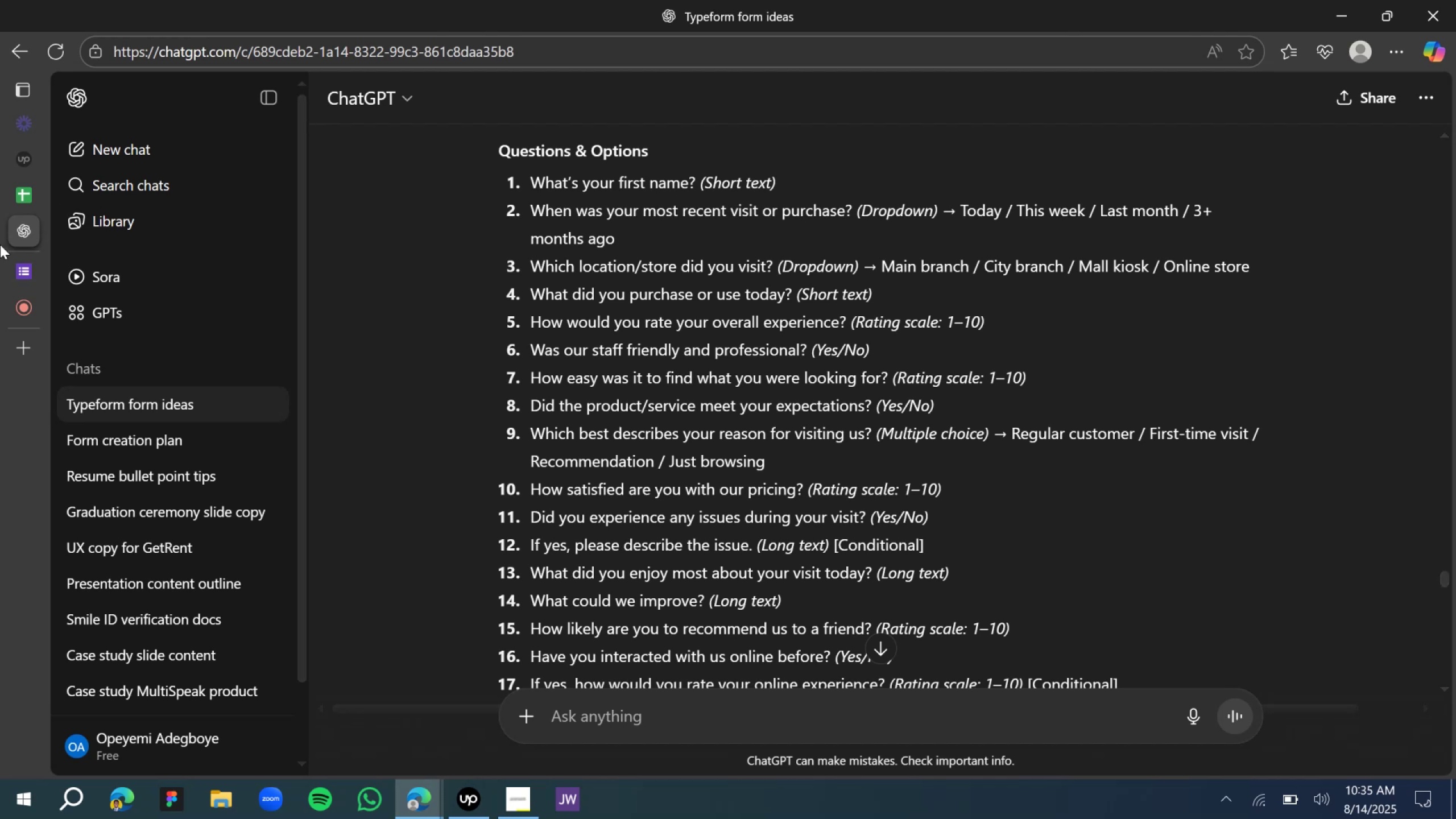 
left_click([41, 275])
 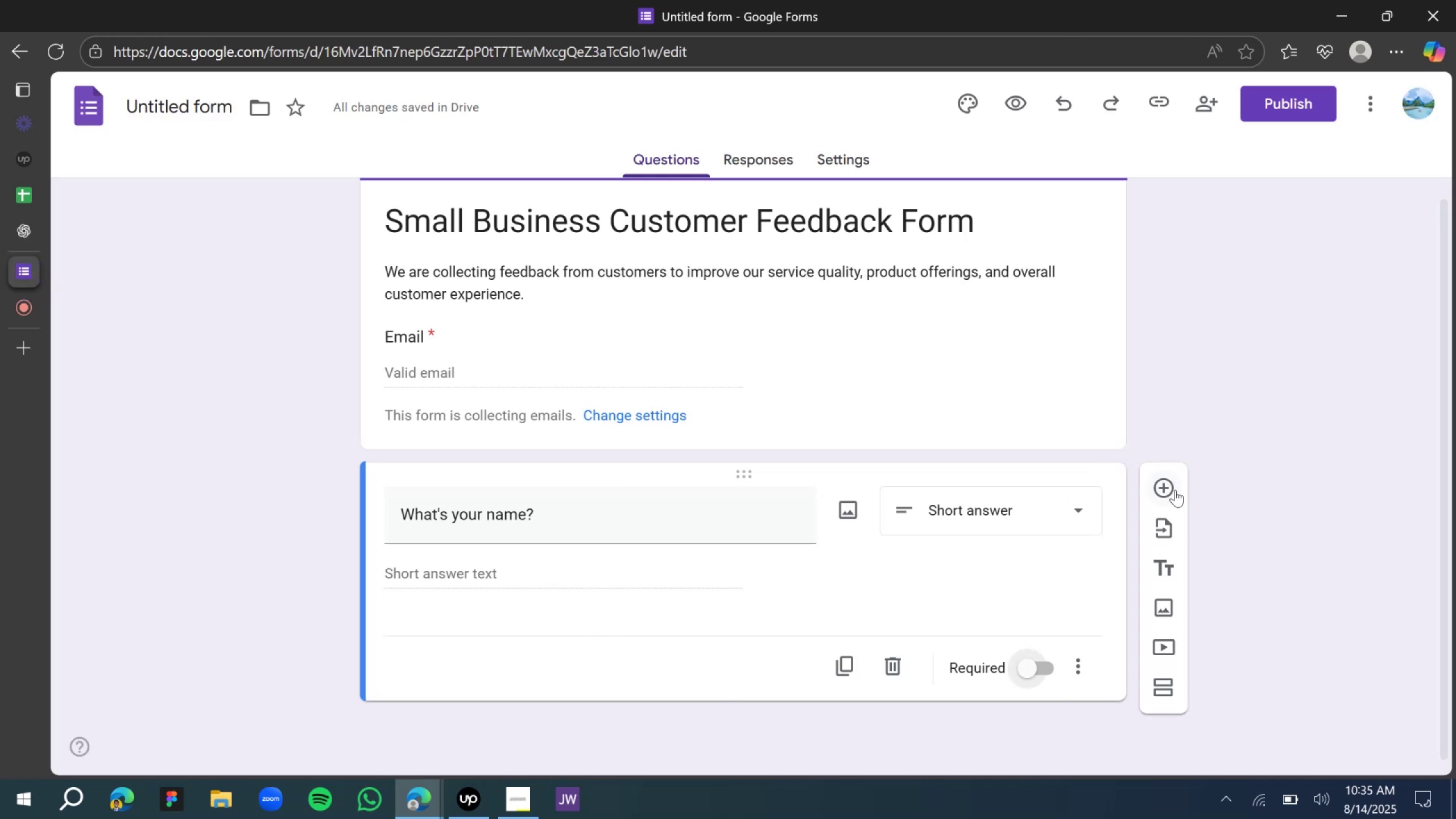 
left_click([1174, 491])
 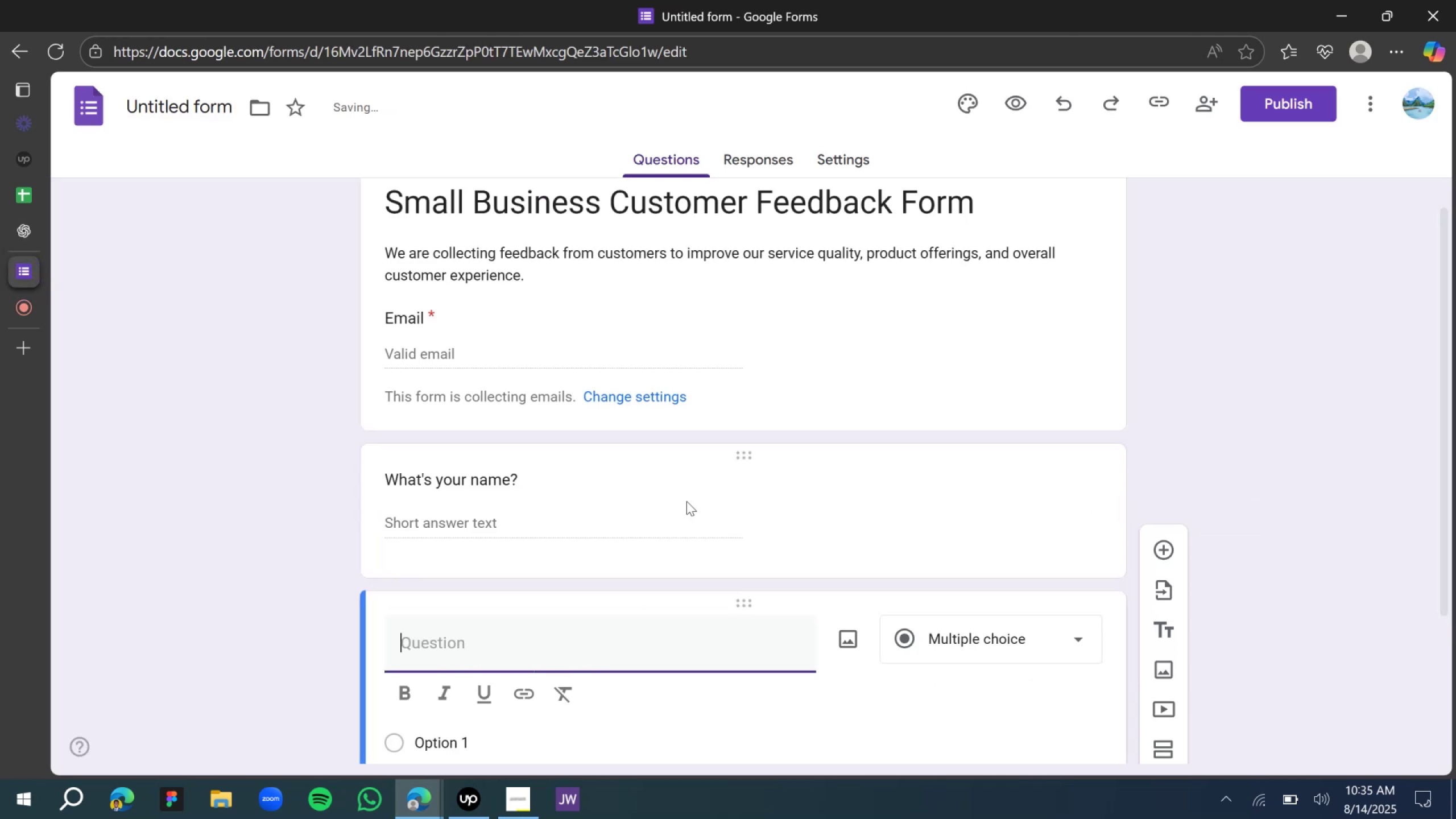 
scroll: coordinate [535, 598], scroll_direction: down, amount: 2.0
 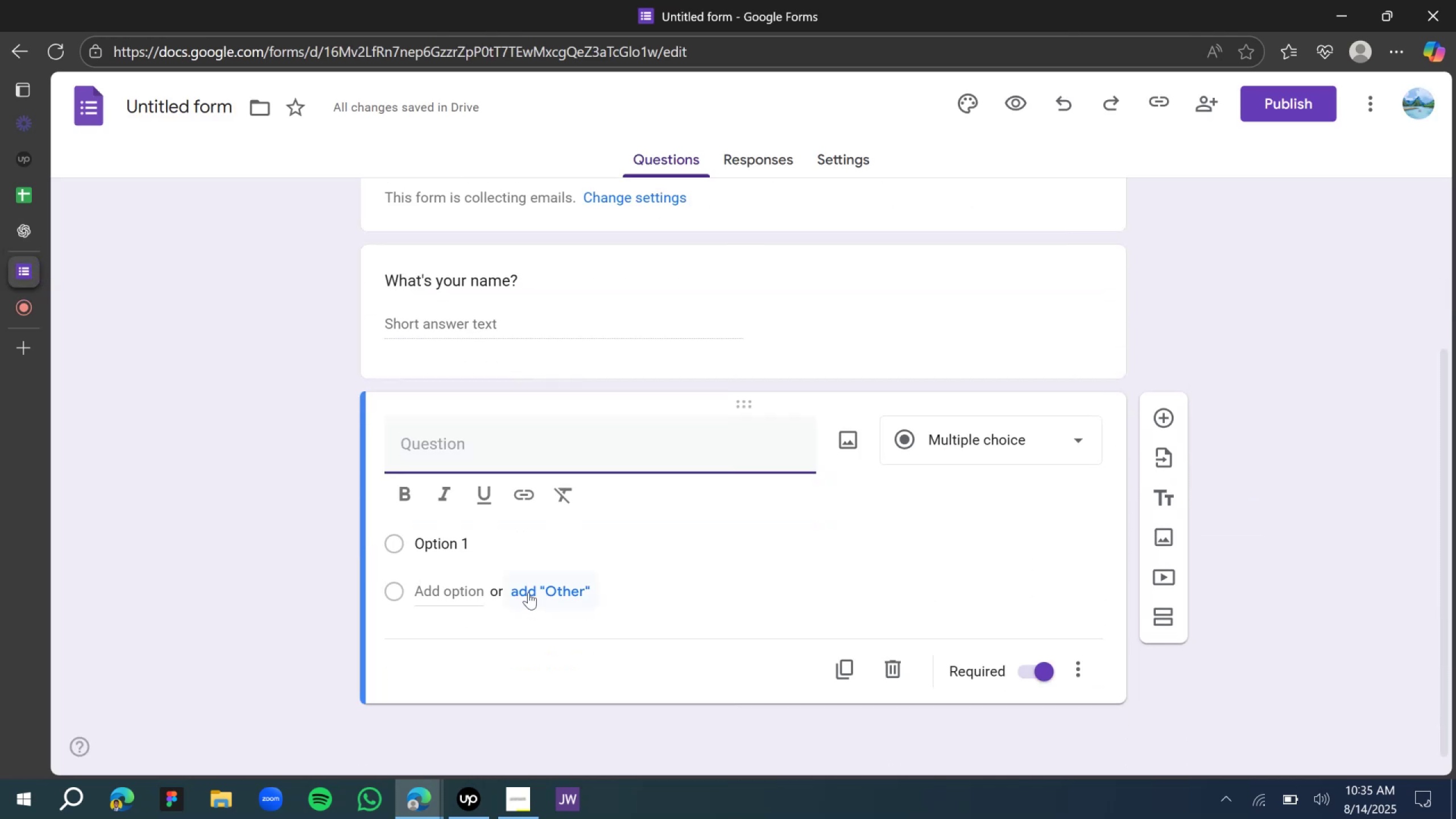 
type(When was your last visit and)
key(Backspace)
key(Backspace)
key(Backspace)
key(Backspace)
type( or purchase )
key(Backspace)
type(?)
 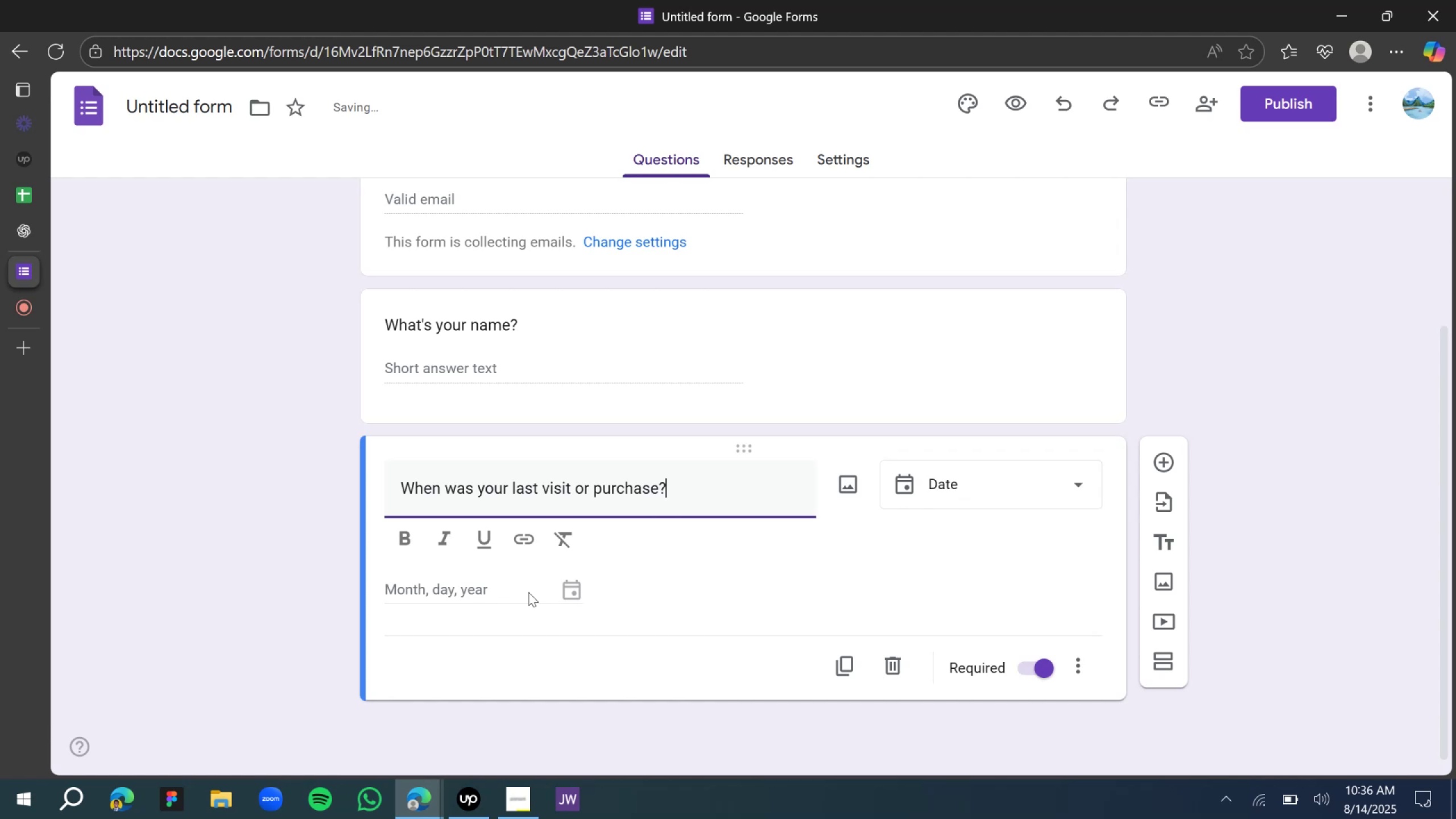 
wait(6.47)
 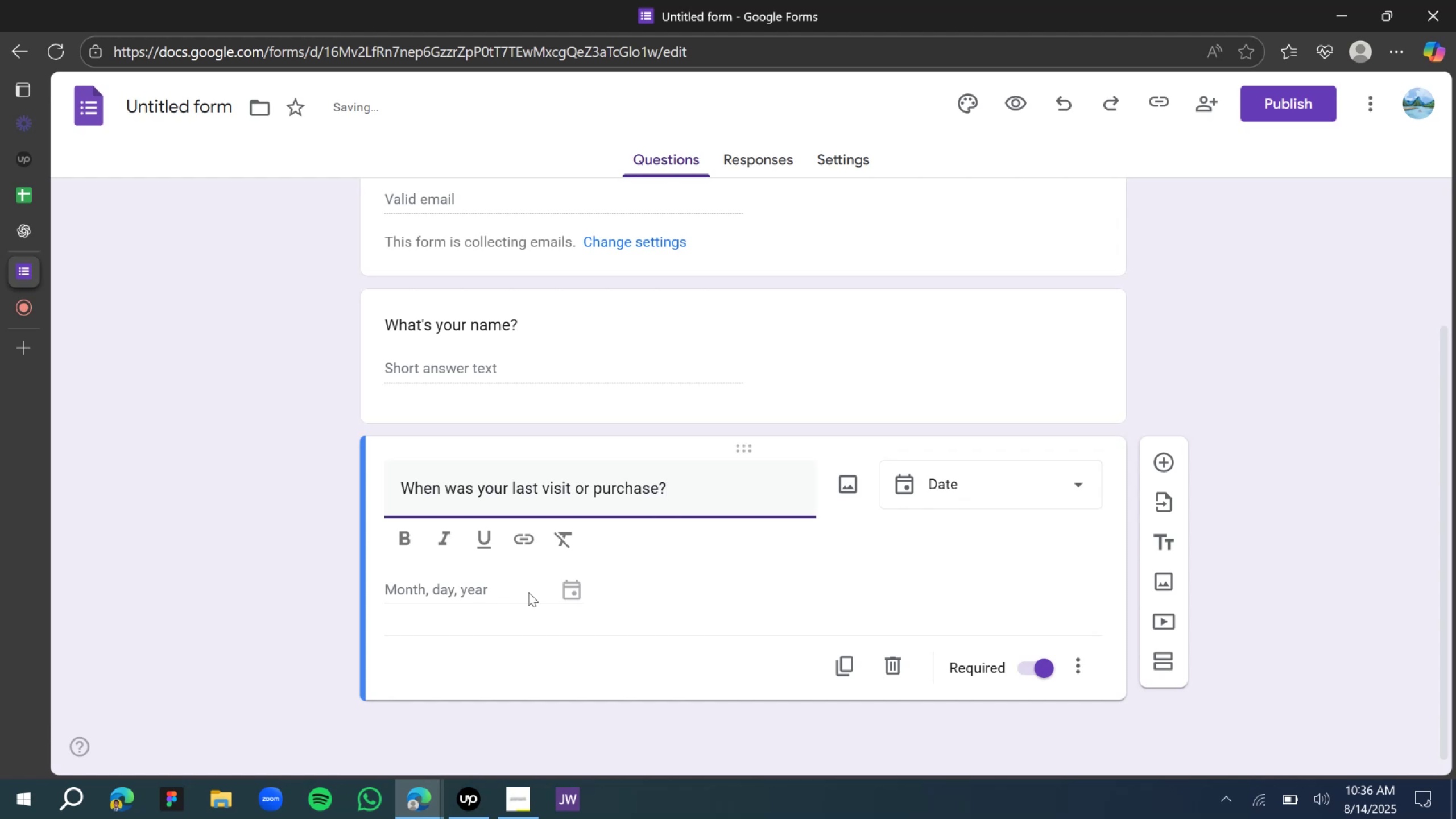 
mouse_move([29, 226])
 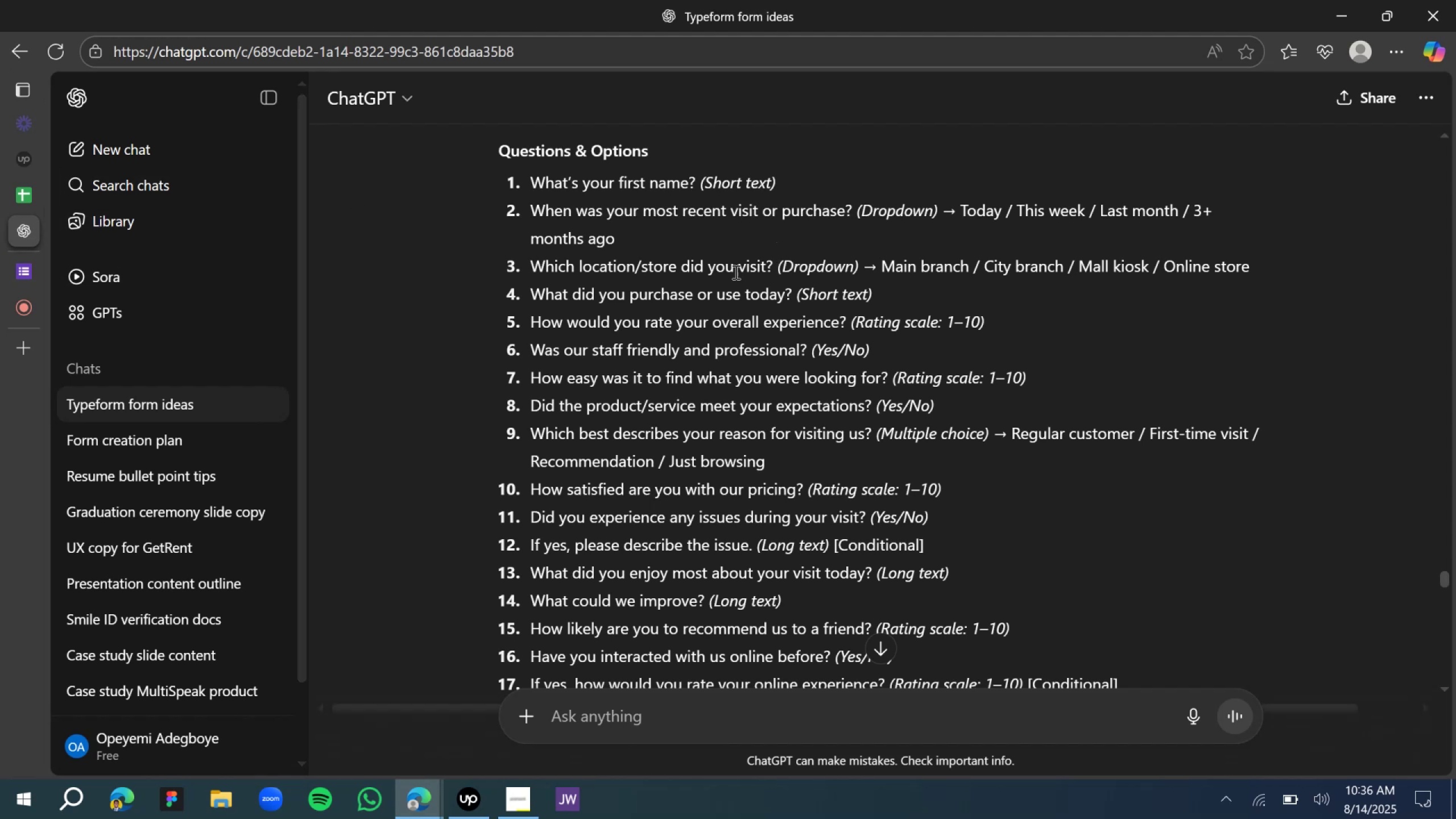 
wait(6.29)
 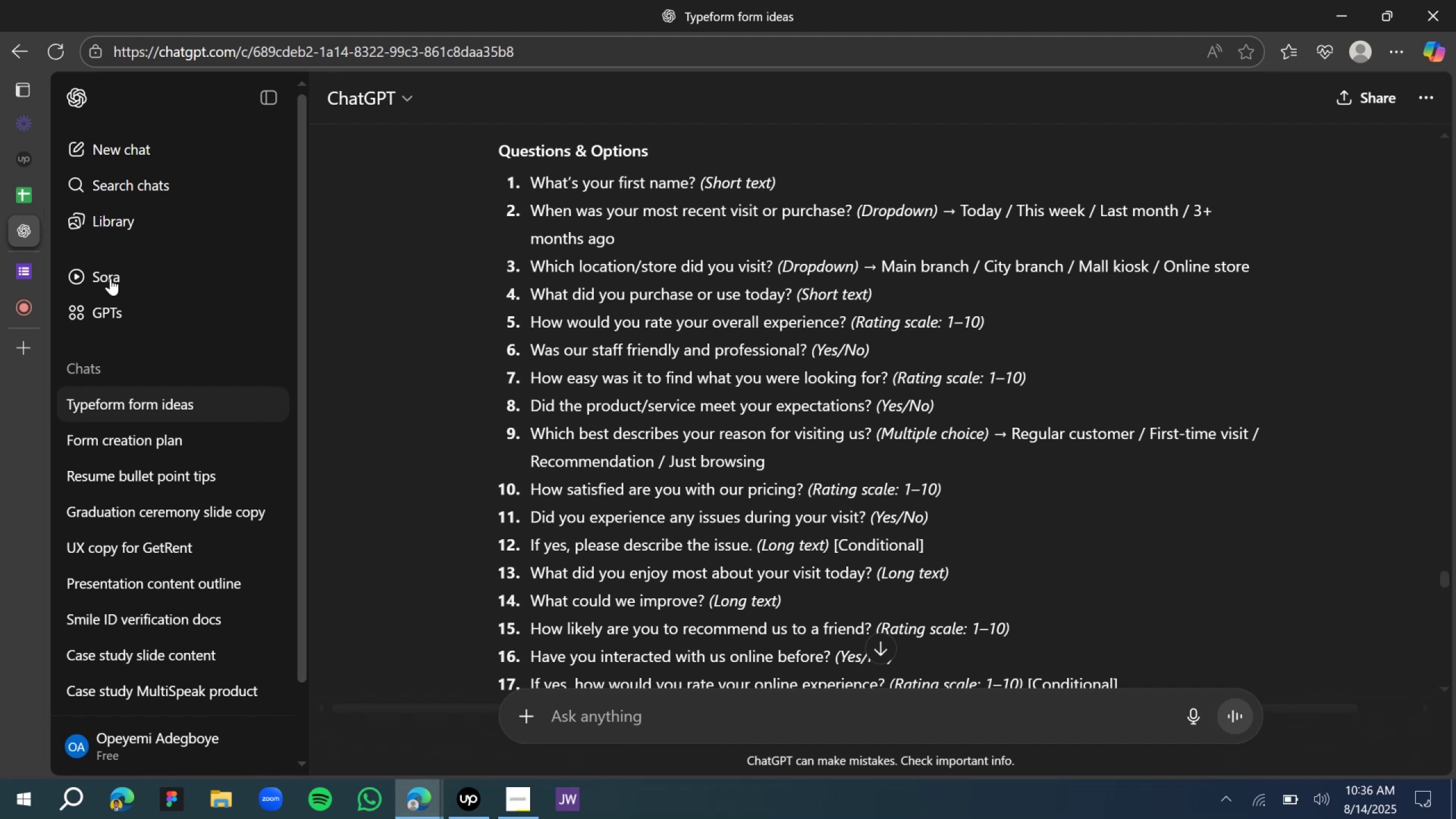 
left_click([23, 264])
 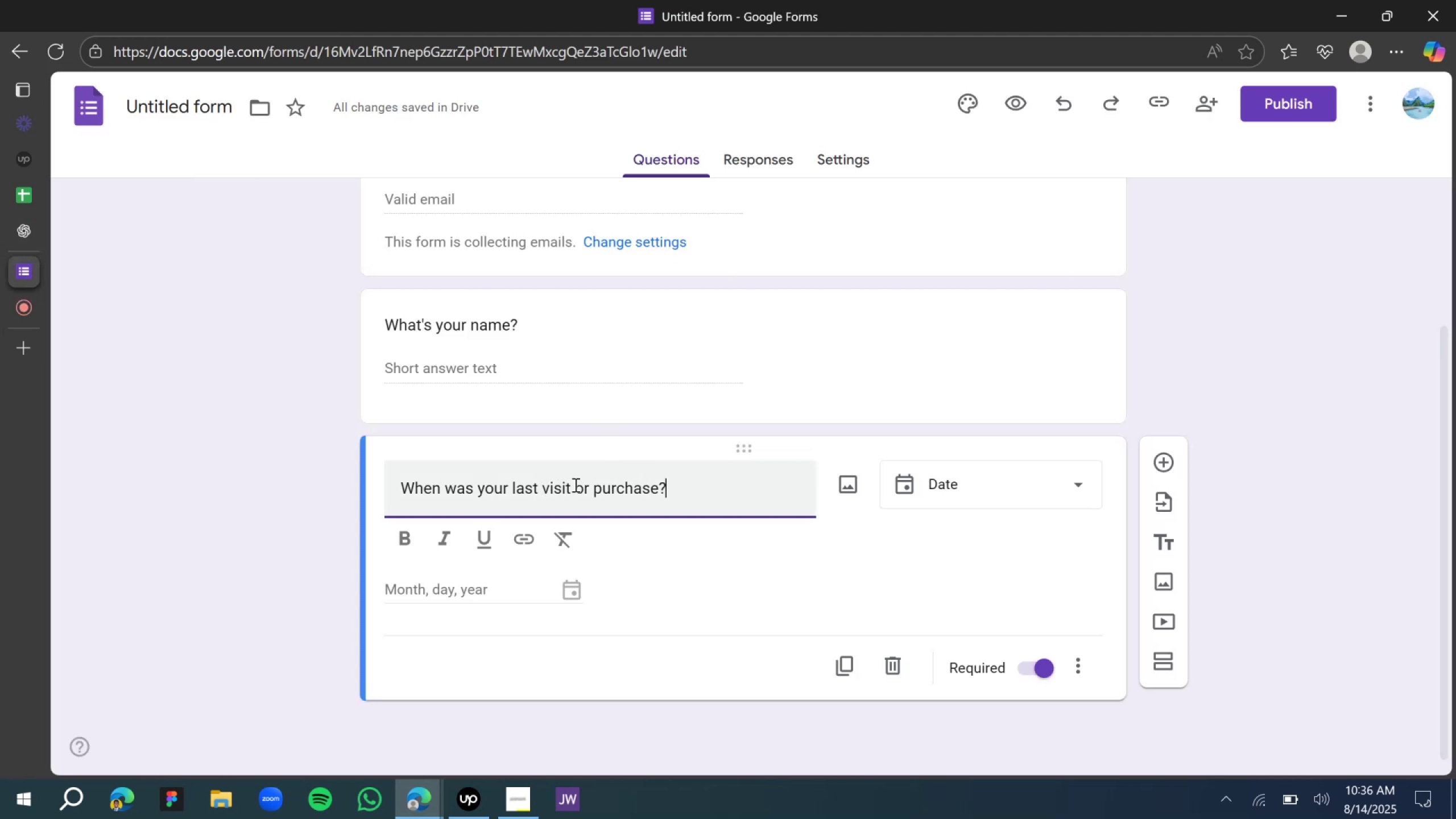 
left_click([916, 485])
 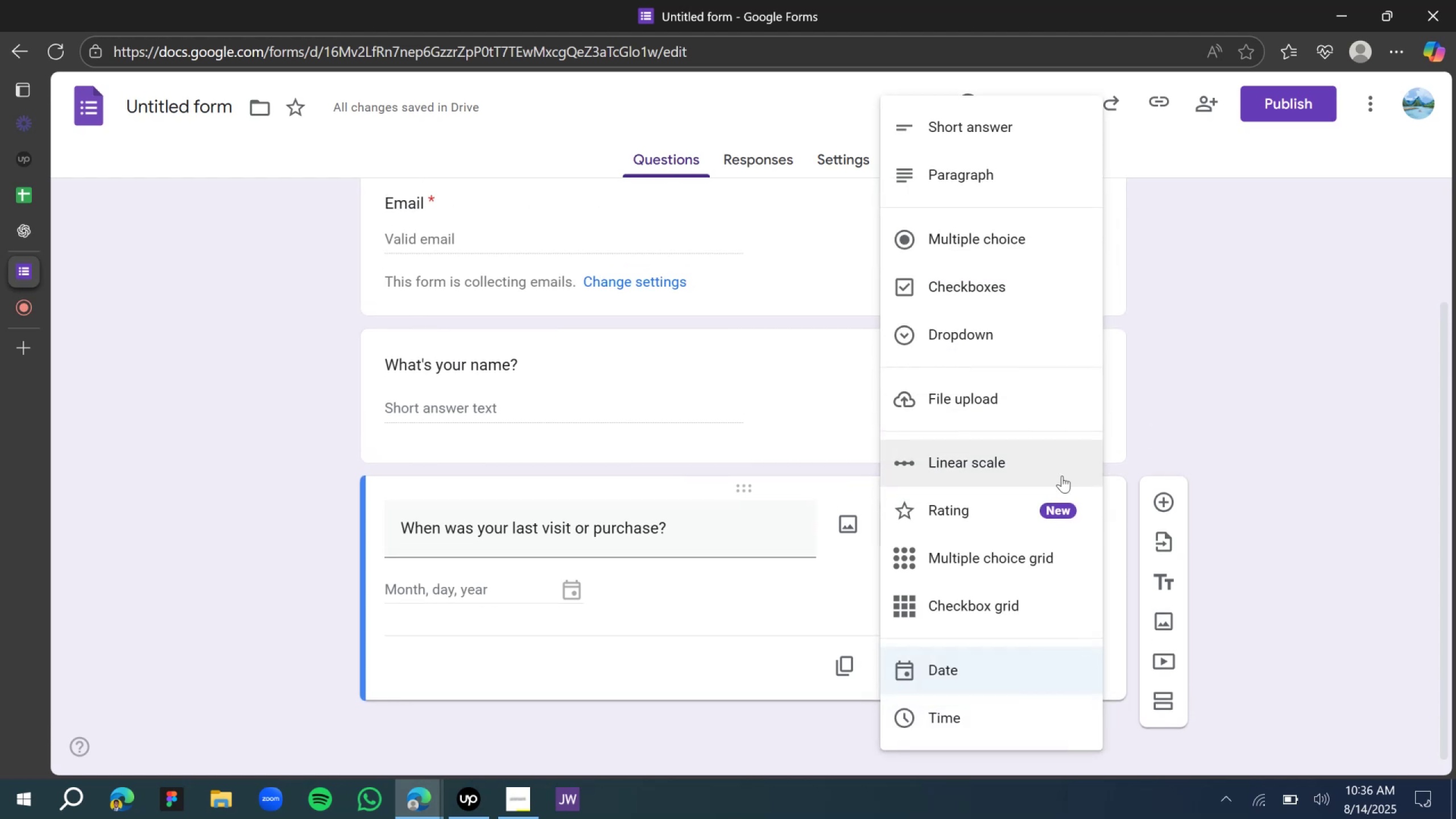 
left_click([992, 345])
 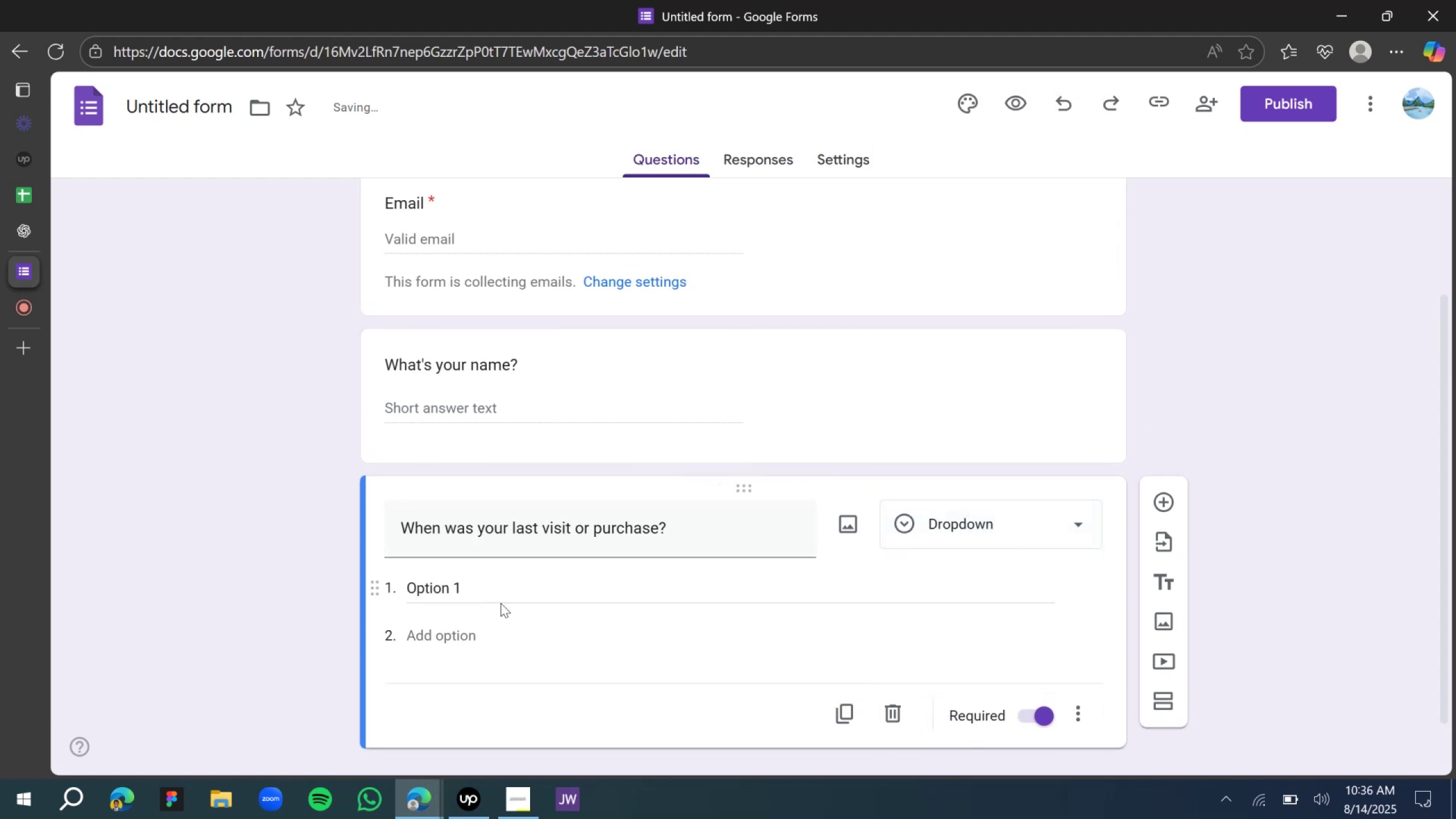 
left_click([481, 576])
 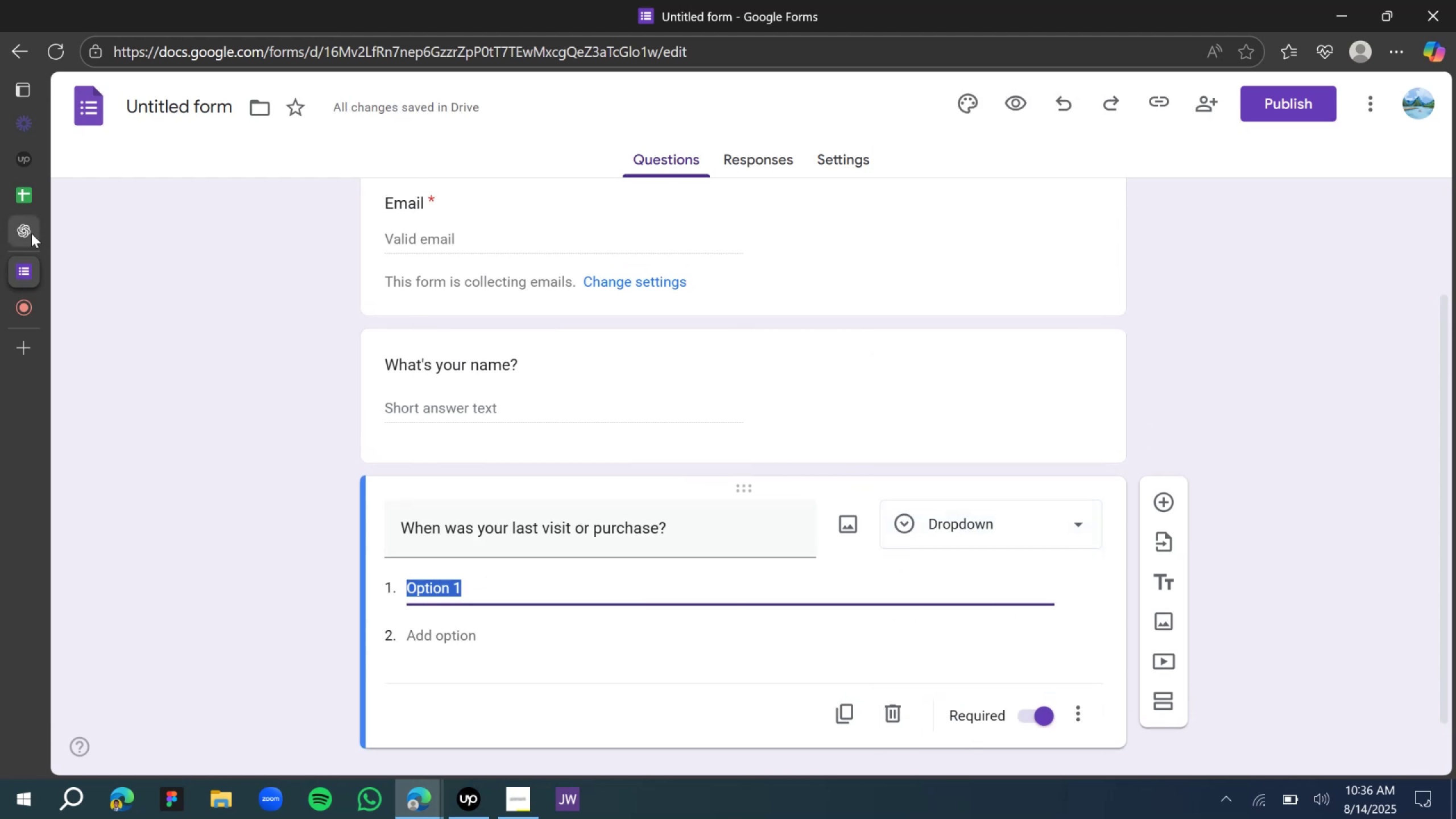 
left_click([34, 233])
 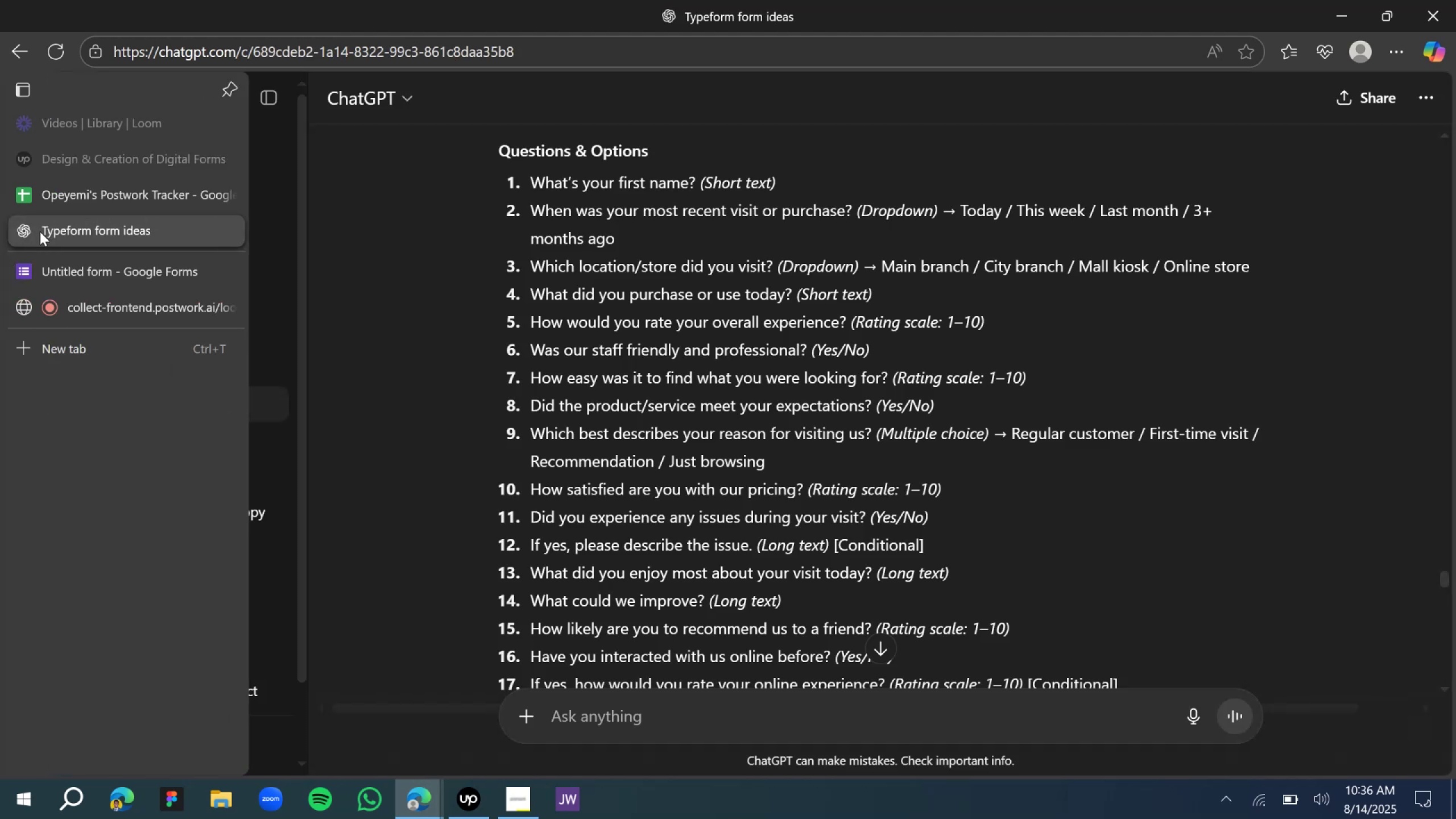 
left_click([57, 278])
 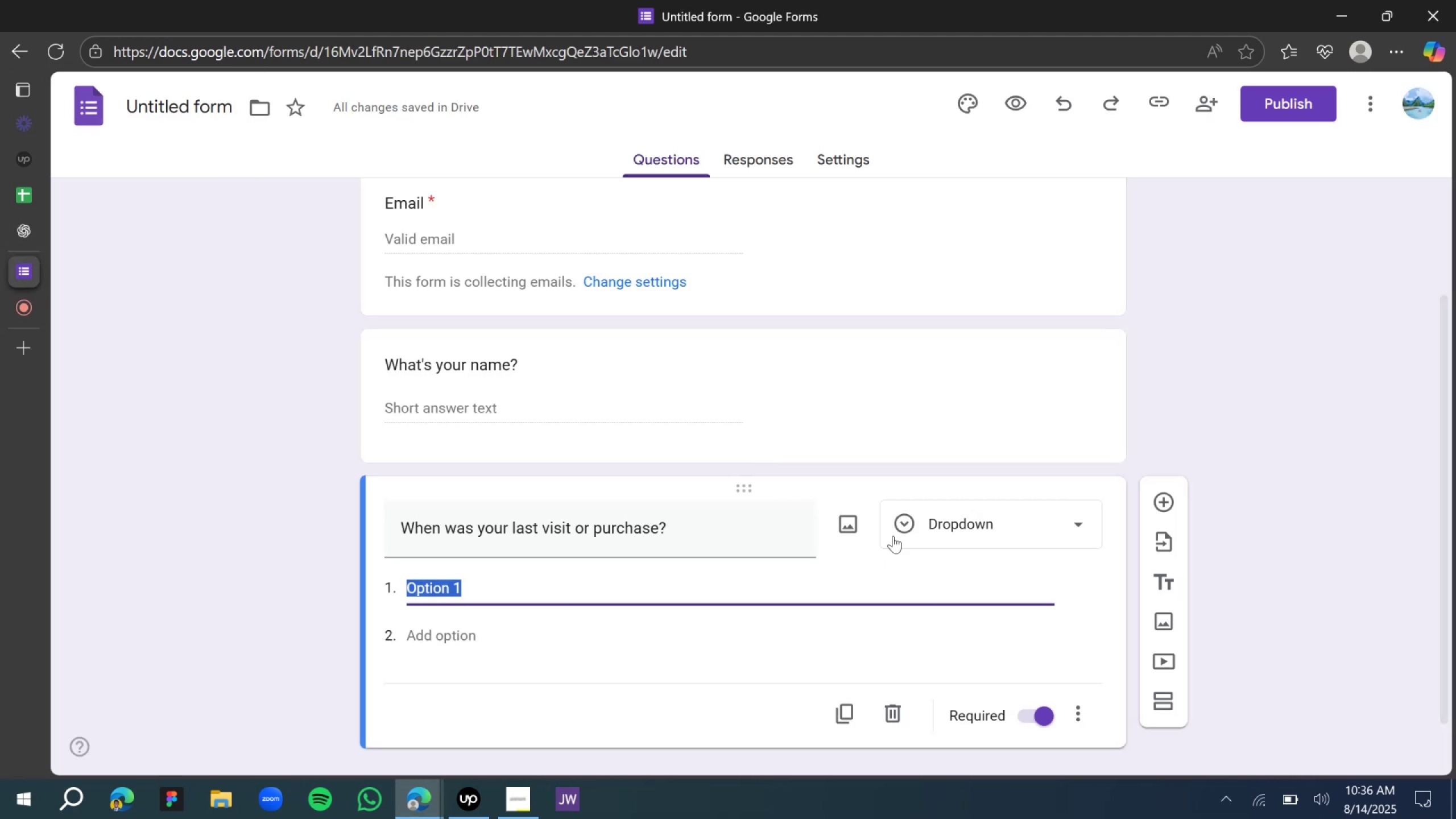 
type(Today)
 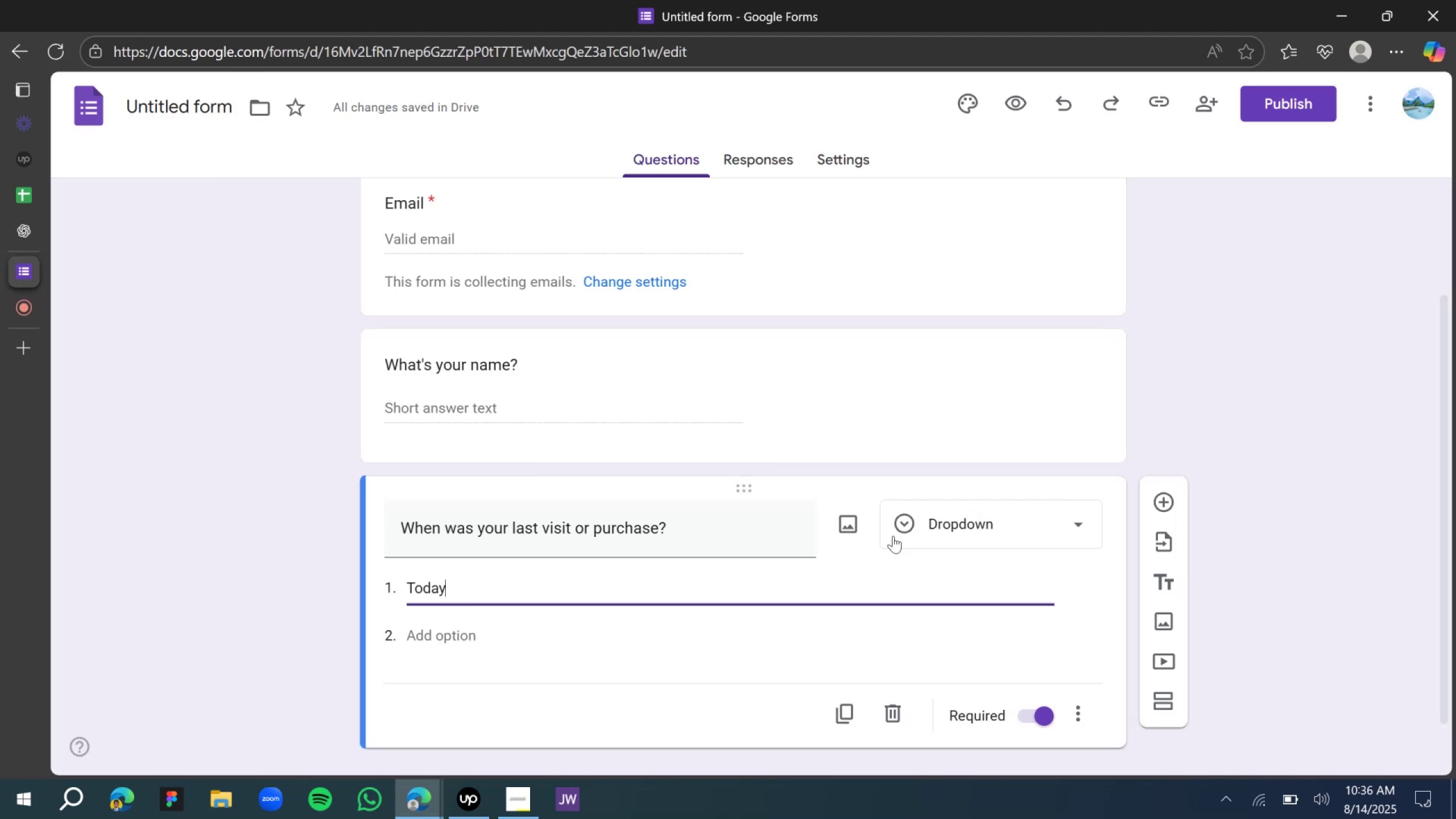 
key(Enter)
 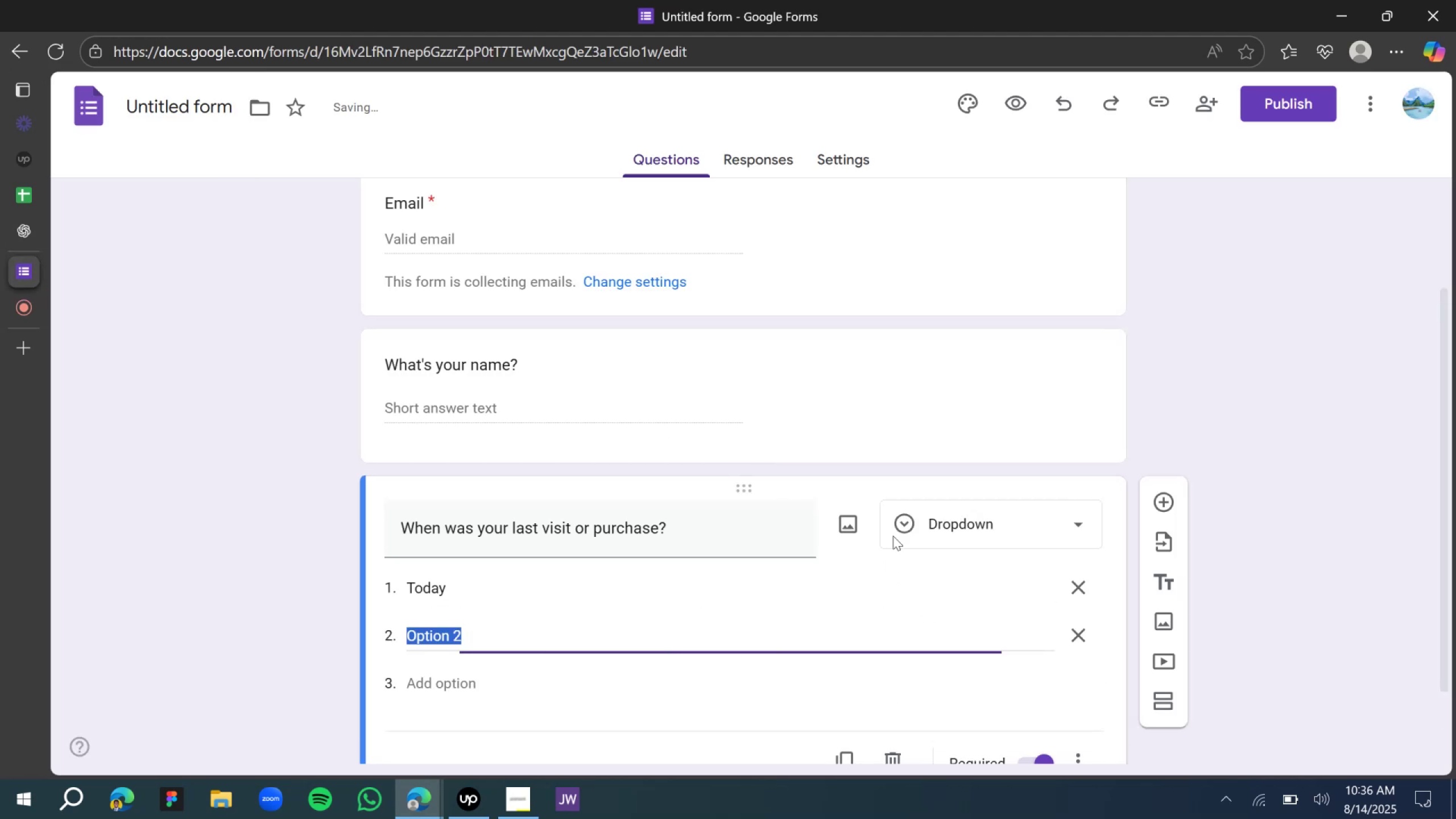 
type(THis wee)
 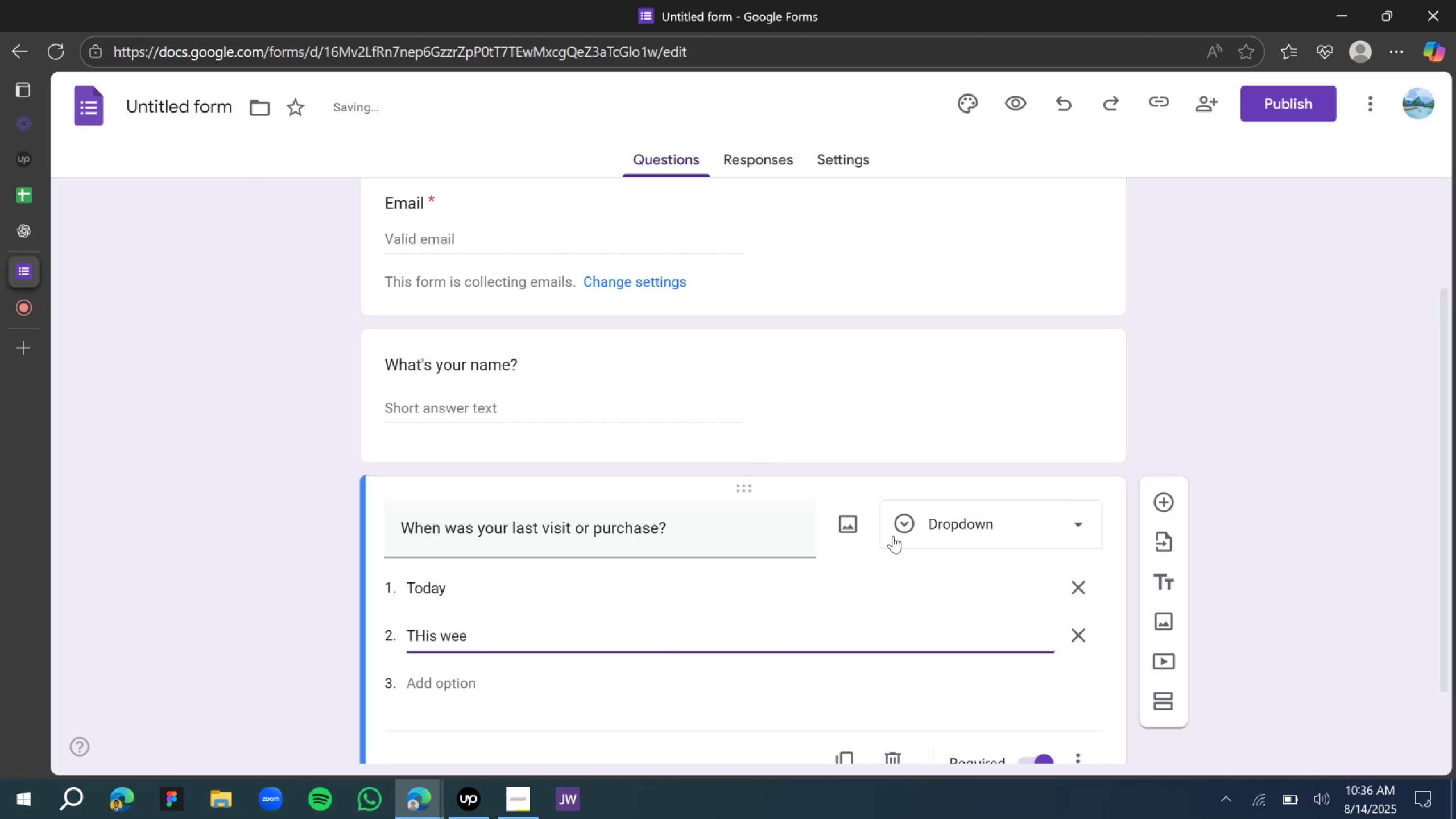 
key(Control+ControlLeft)
 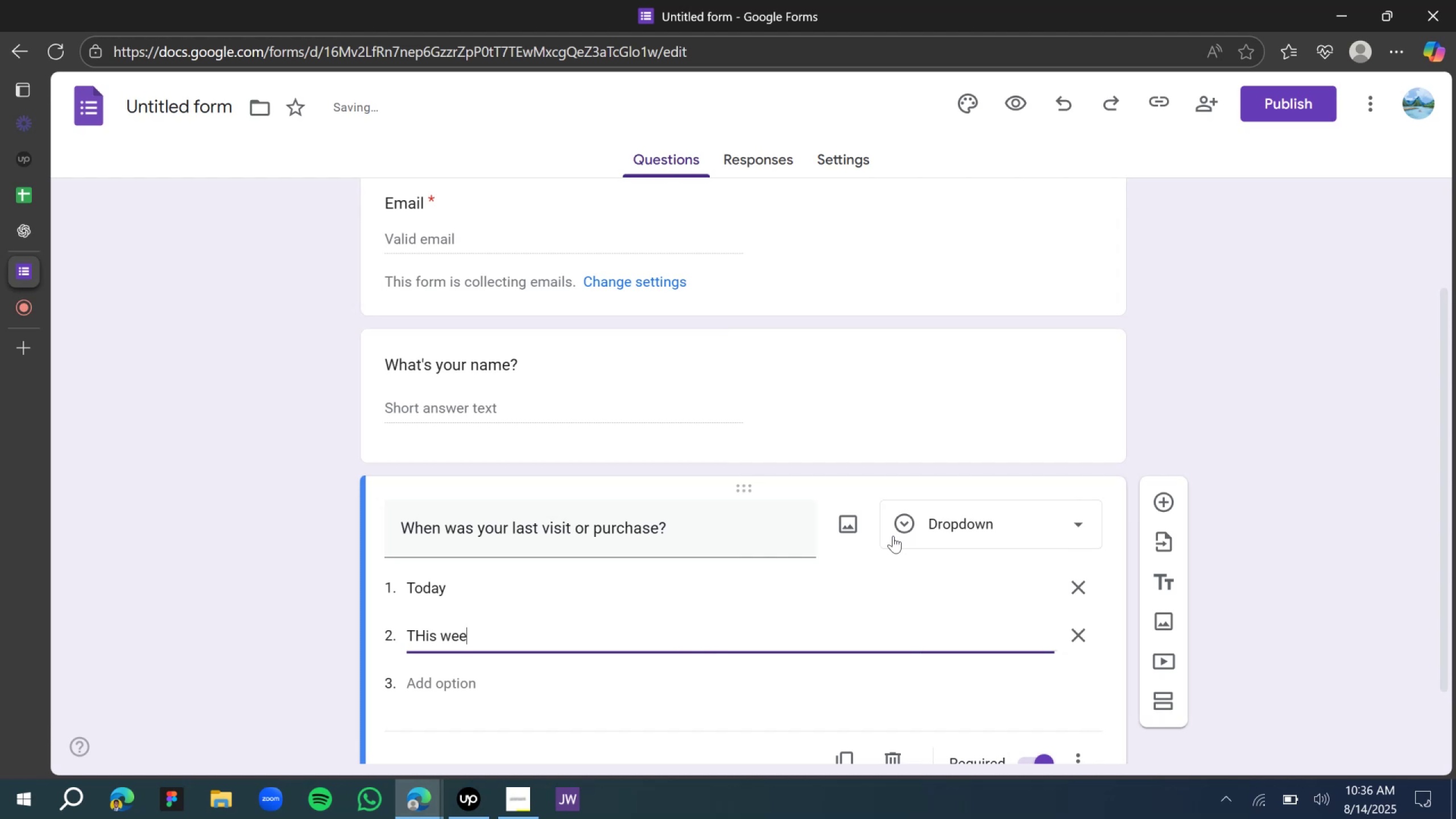 
key(Control+A)
 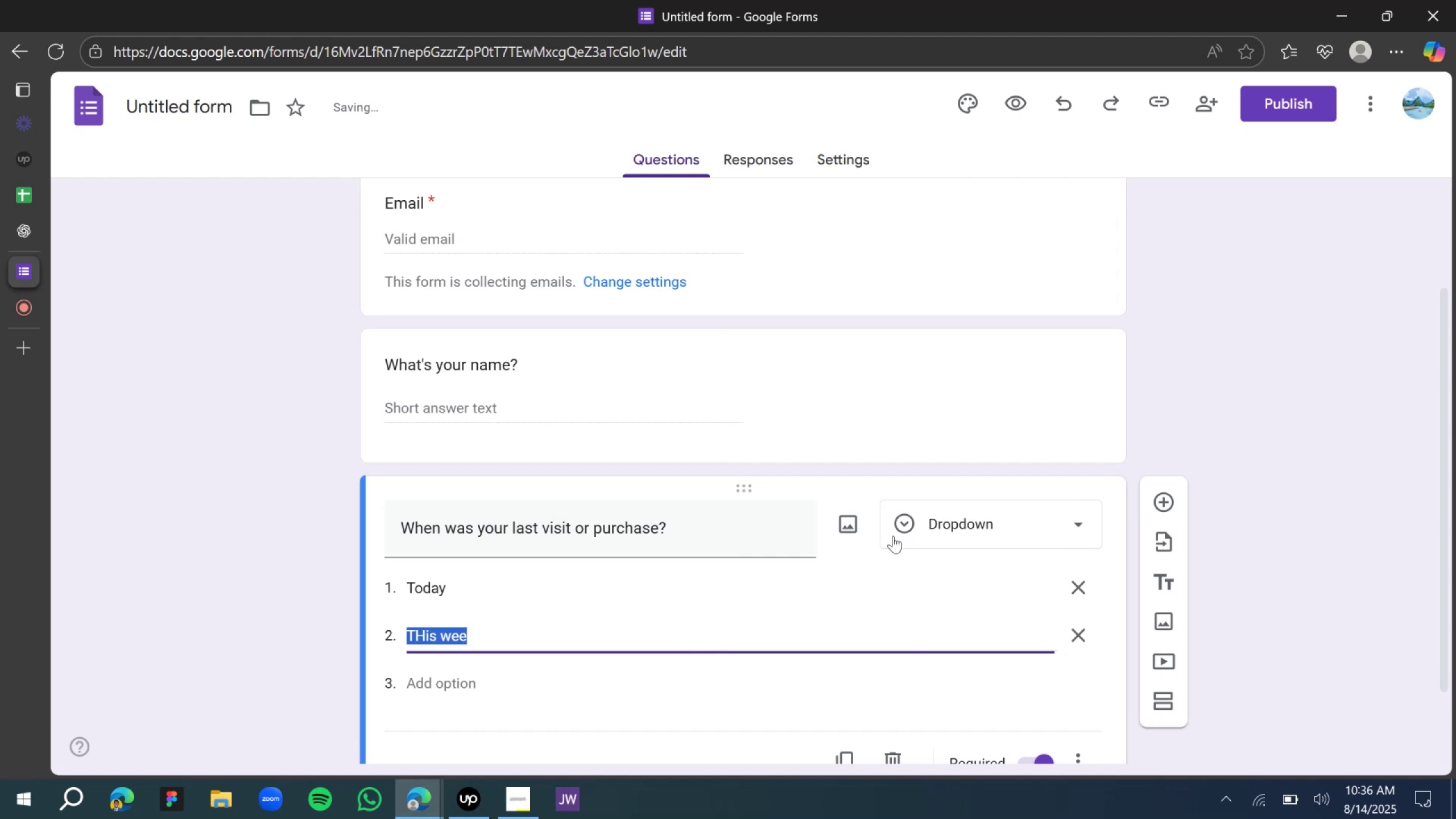 
type(This week)
 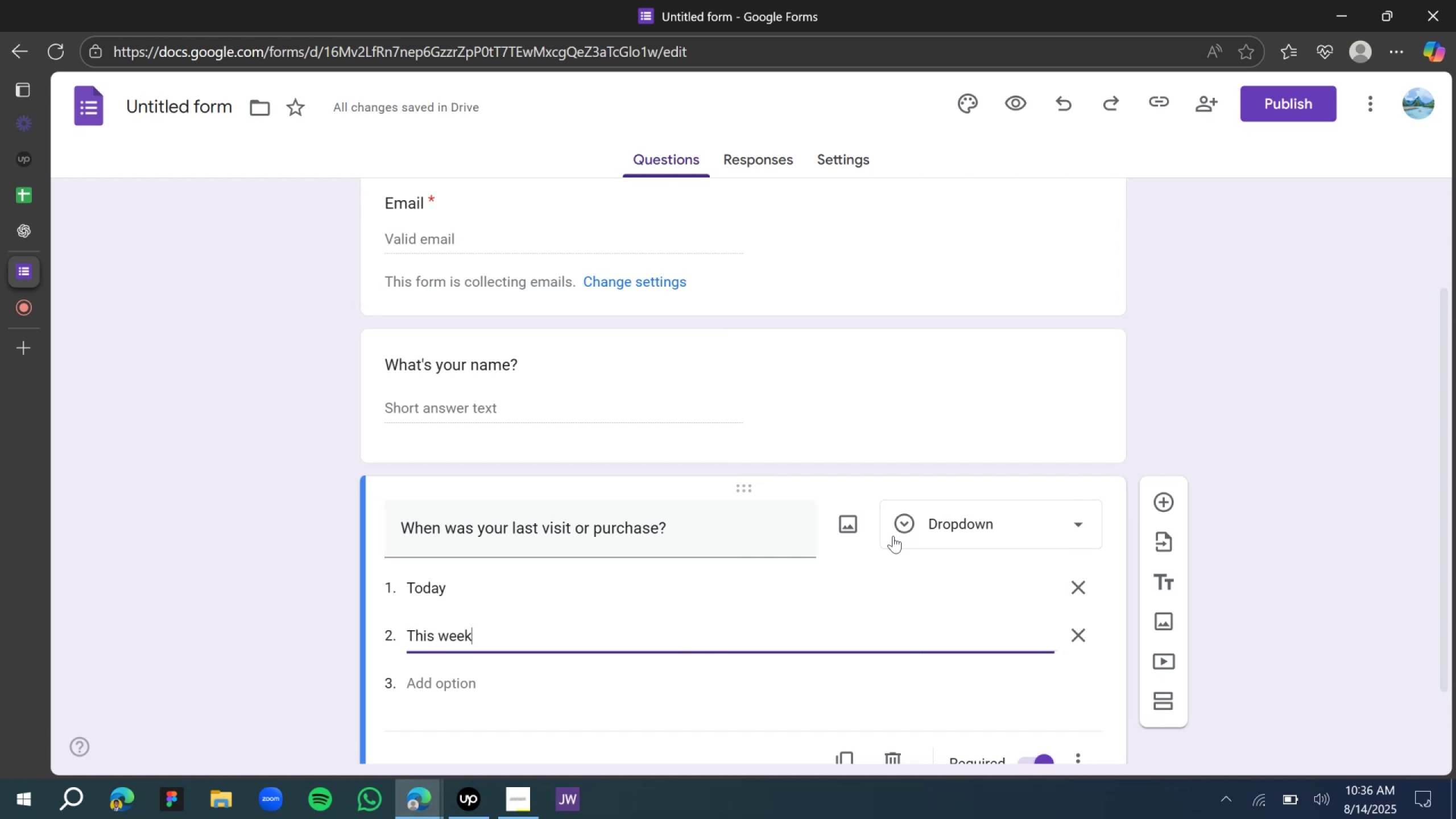 
key(Enter)
 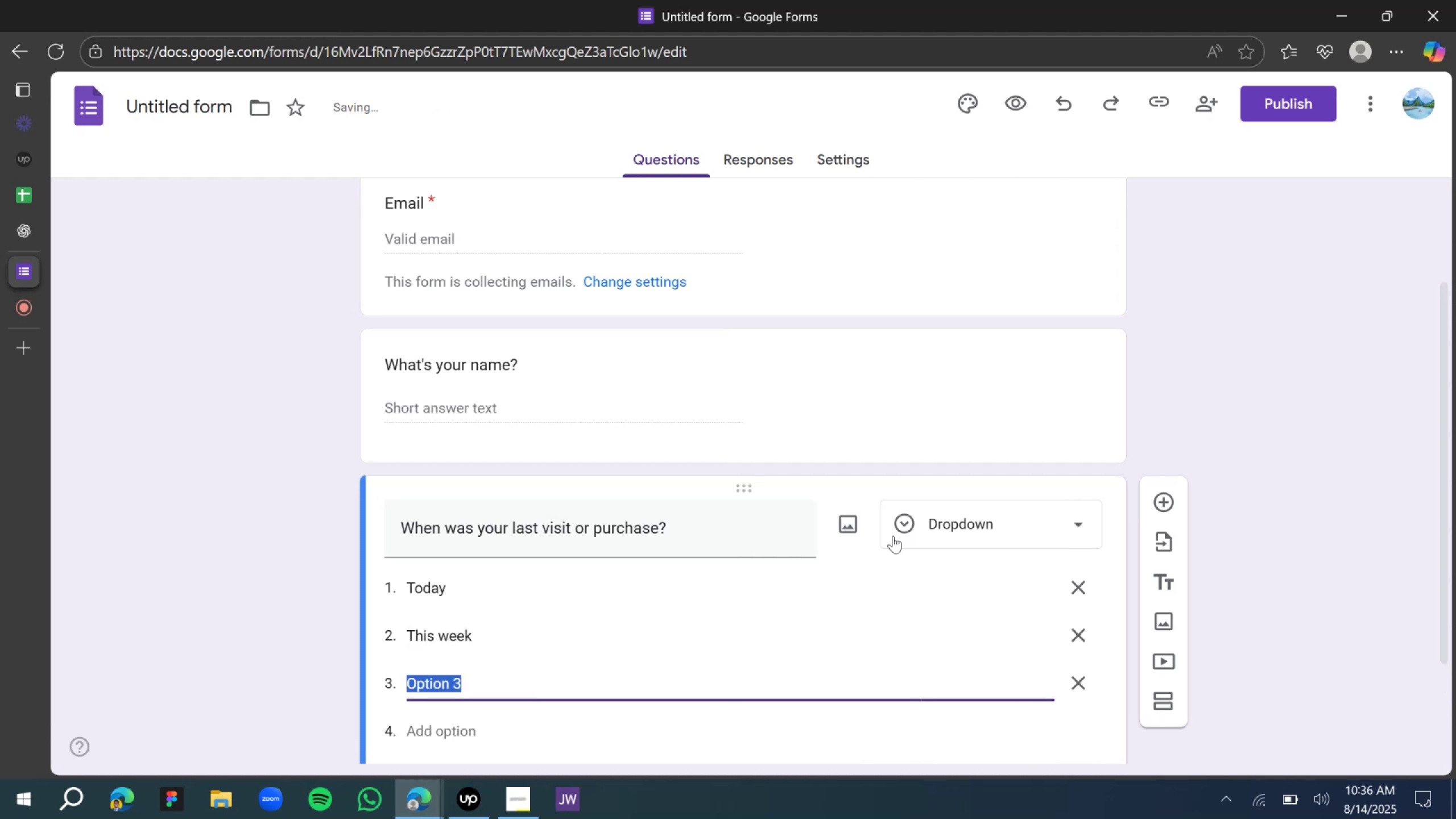 
type(Last week)
 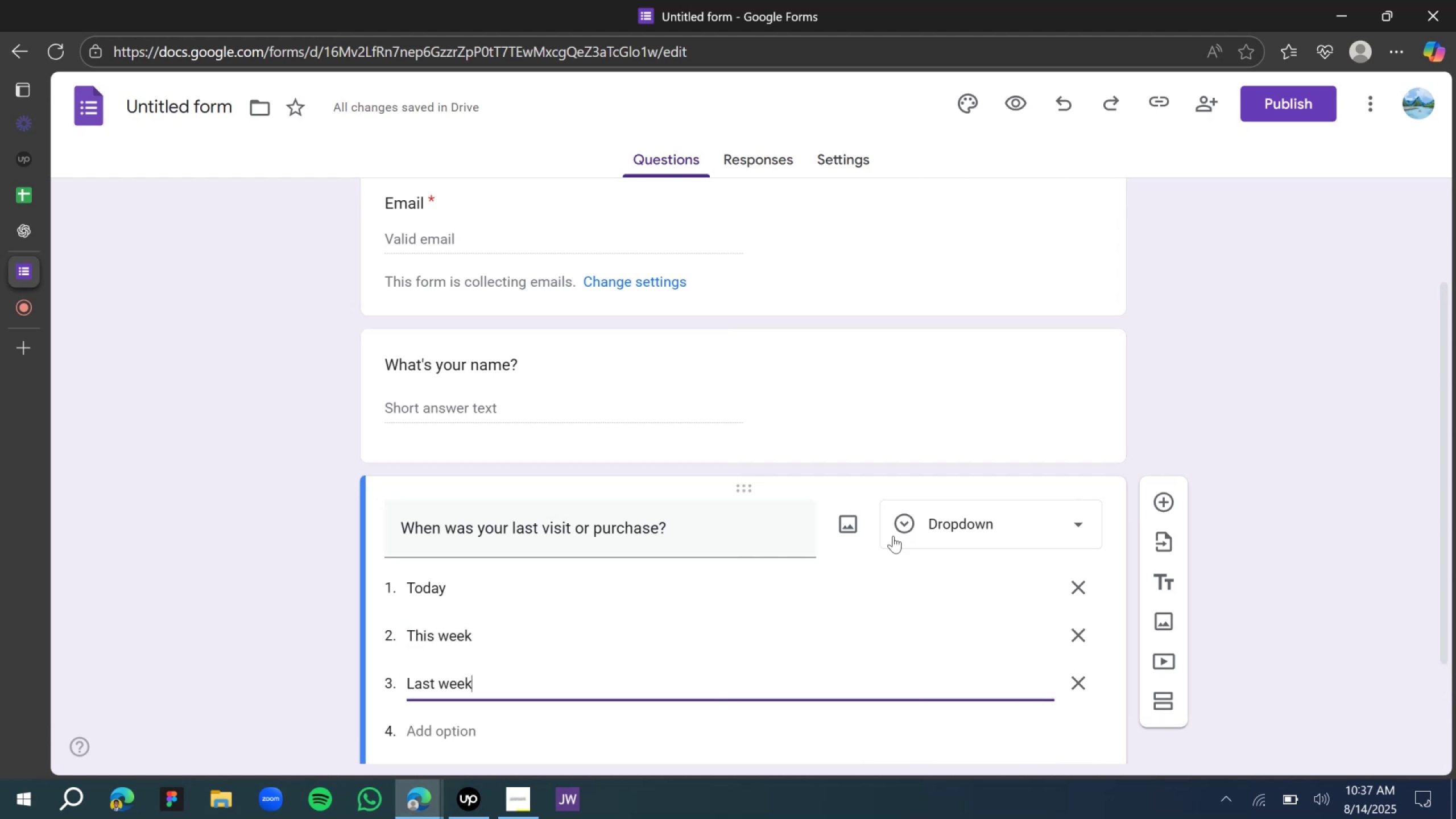 
key(Enter)
 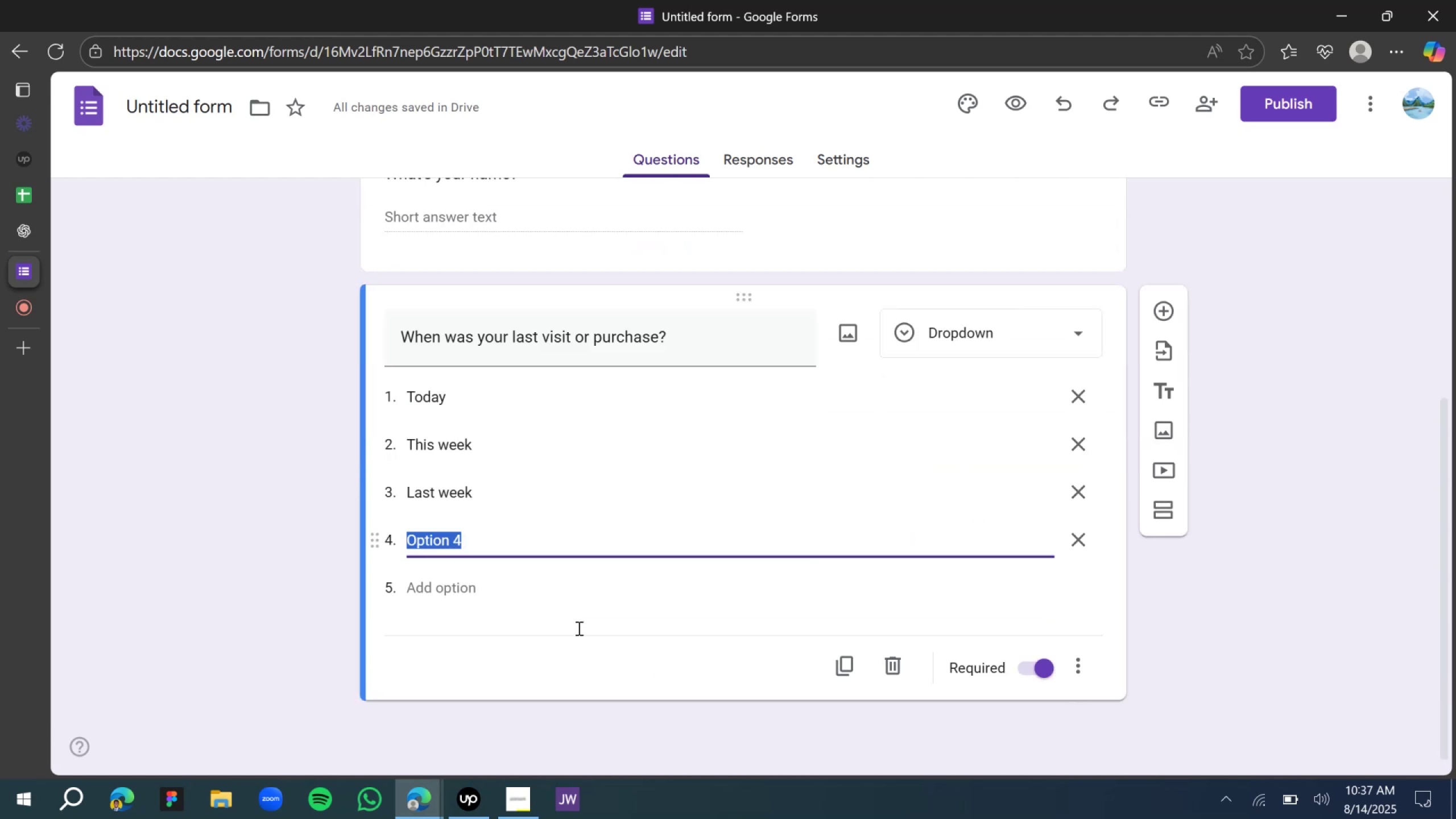 
hold_key(key=ShiftLeft, duration=1.52)
 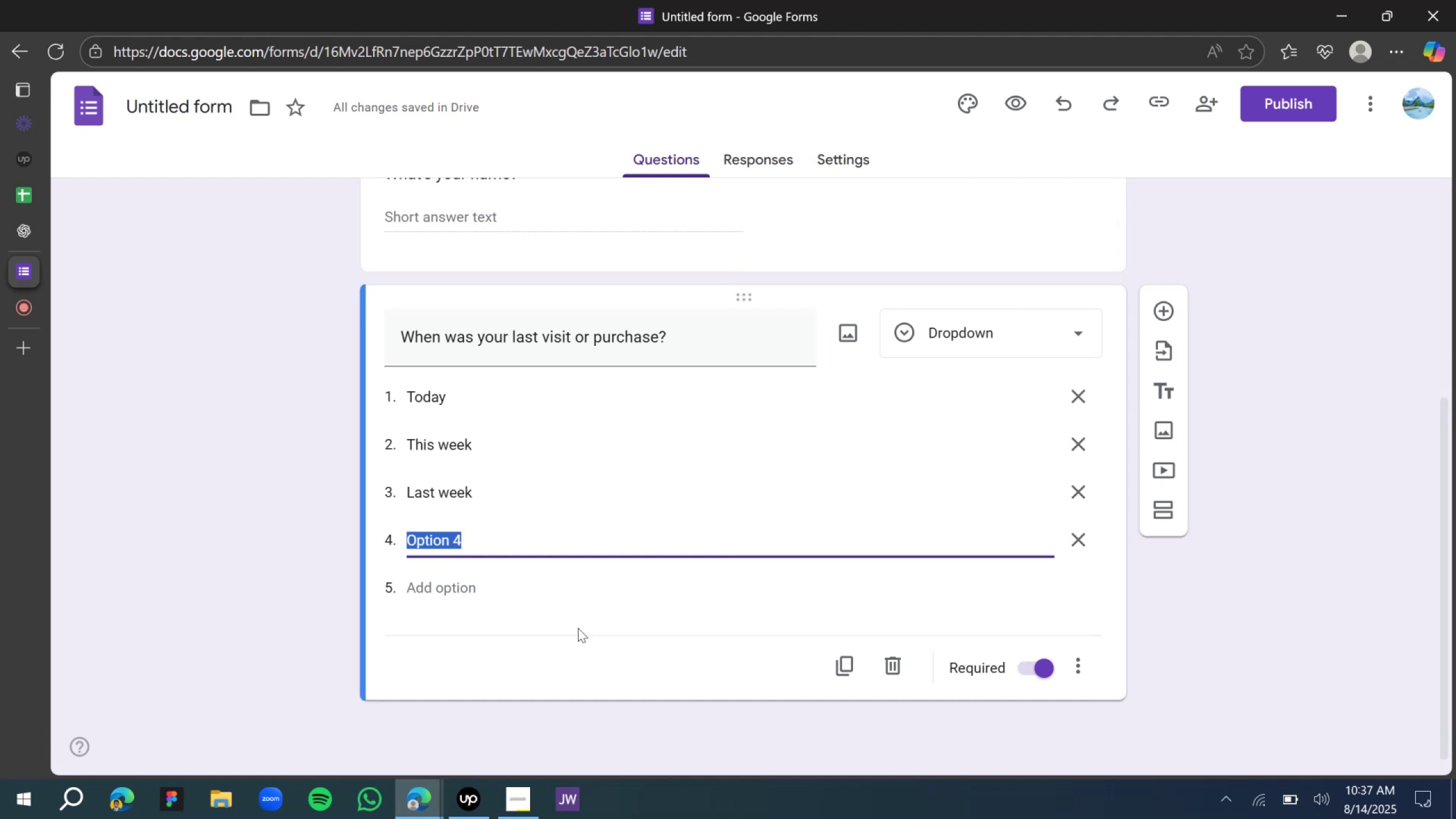 
hold_key(key=ShiftLeft, duration=0.54)
 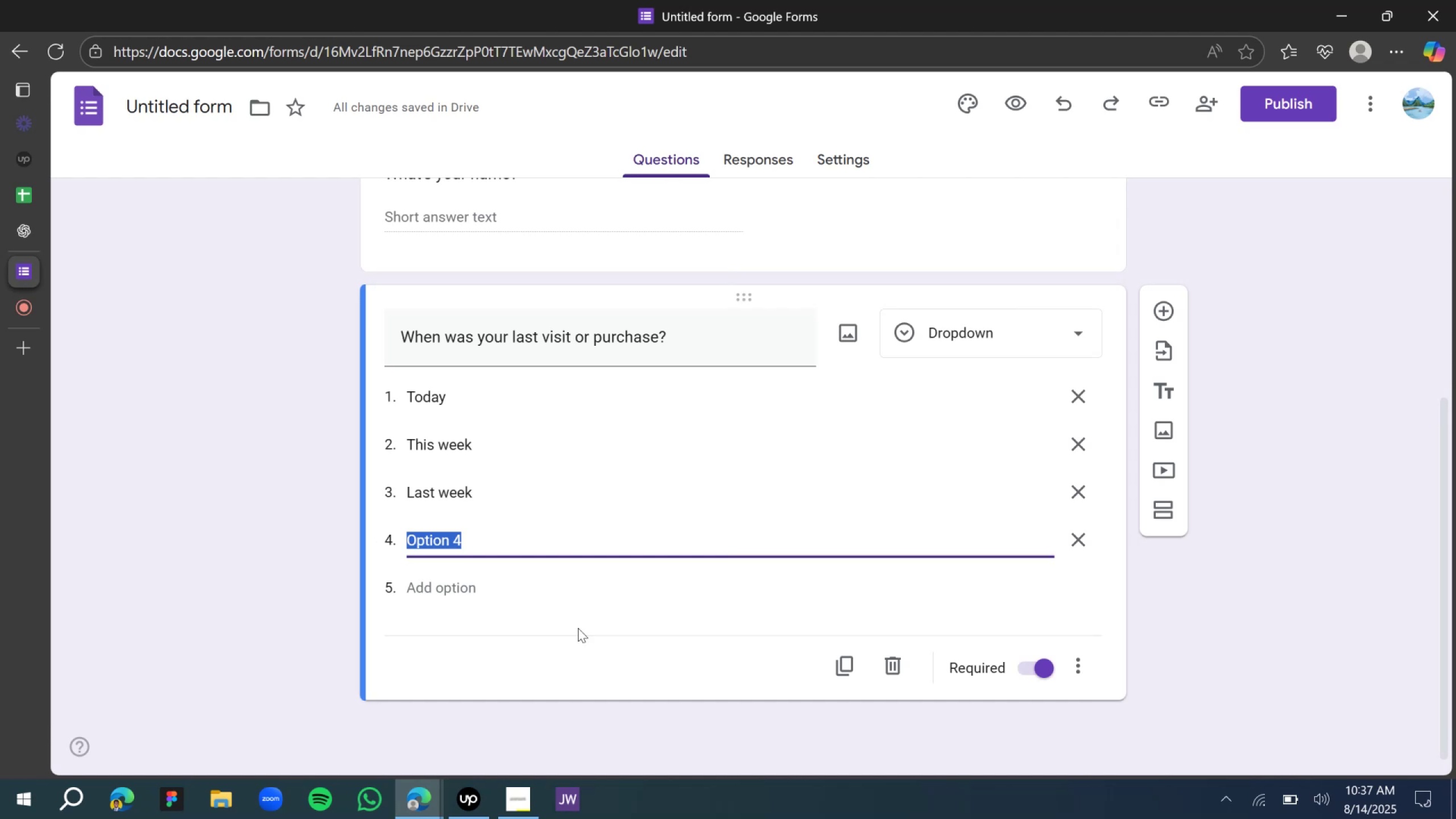 
type(Las)
key(Backspace)
key(Backspace)
key(Backspace)
key(Backspace)
 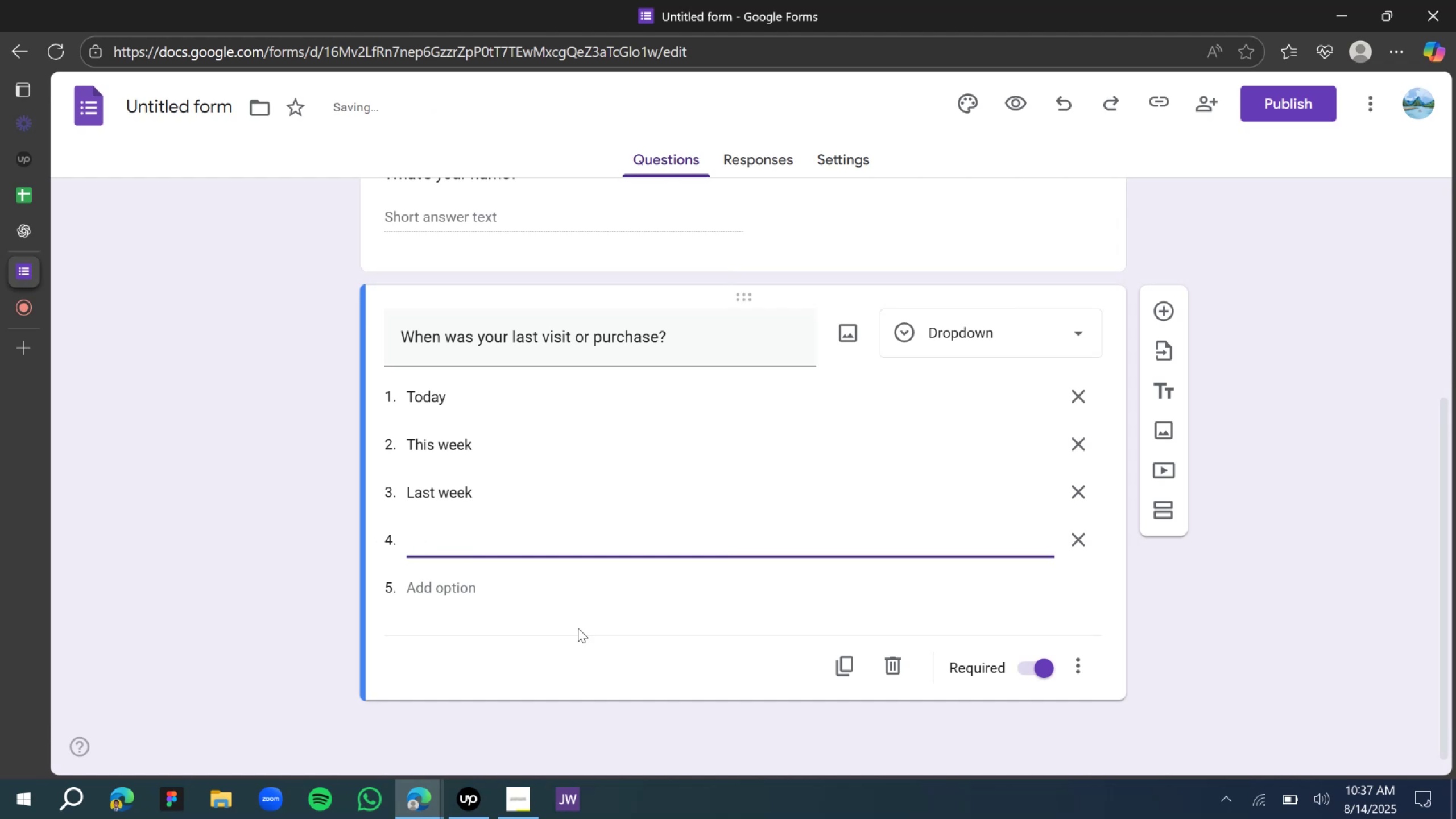 
hold_key(key=ShiftLeft, duration=0.35)
 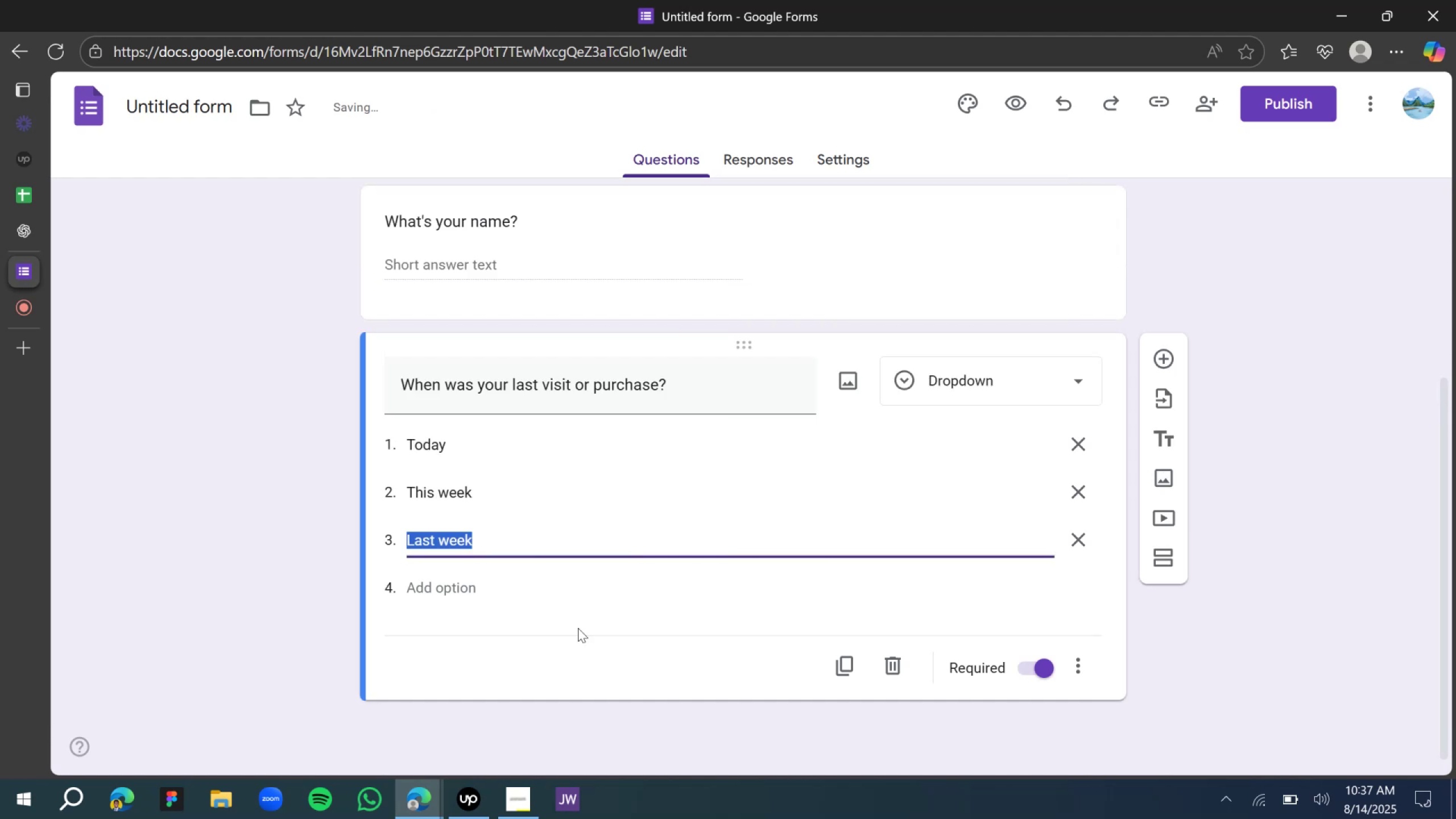 
key(ArrowRight)
 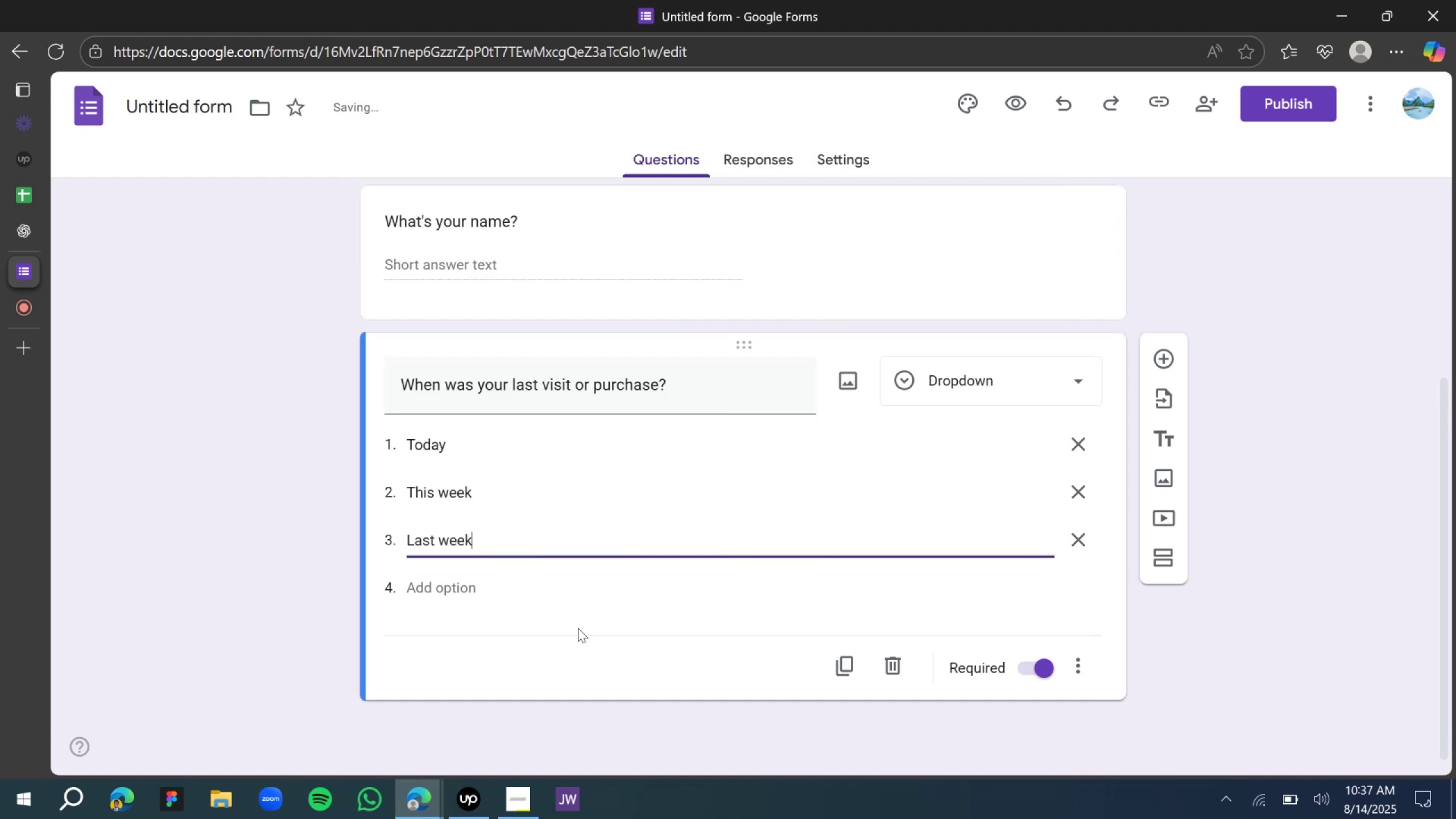 
key(Enter)
 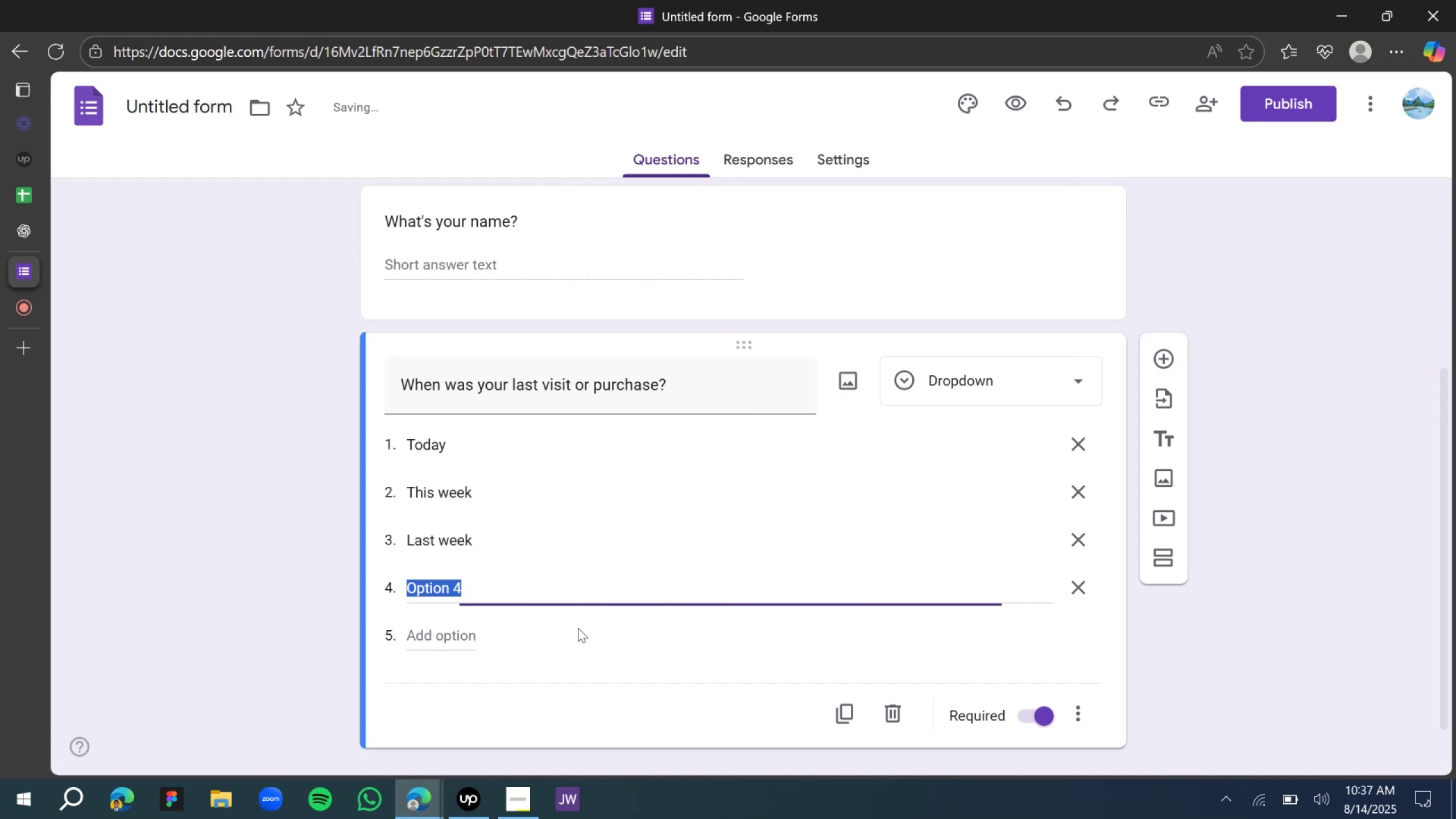 
type(H)
key(Backspace)
type(This month)
 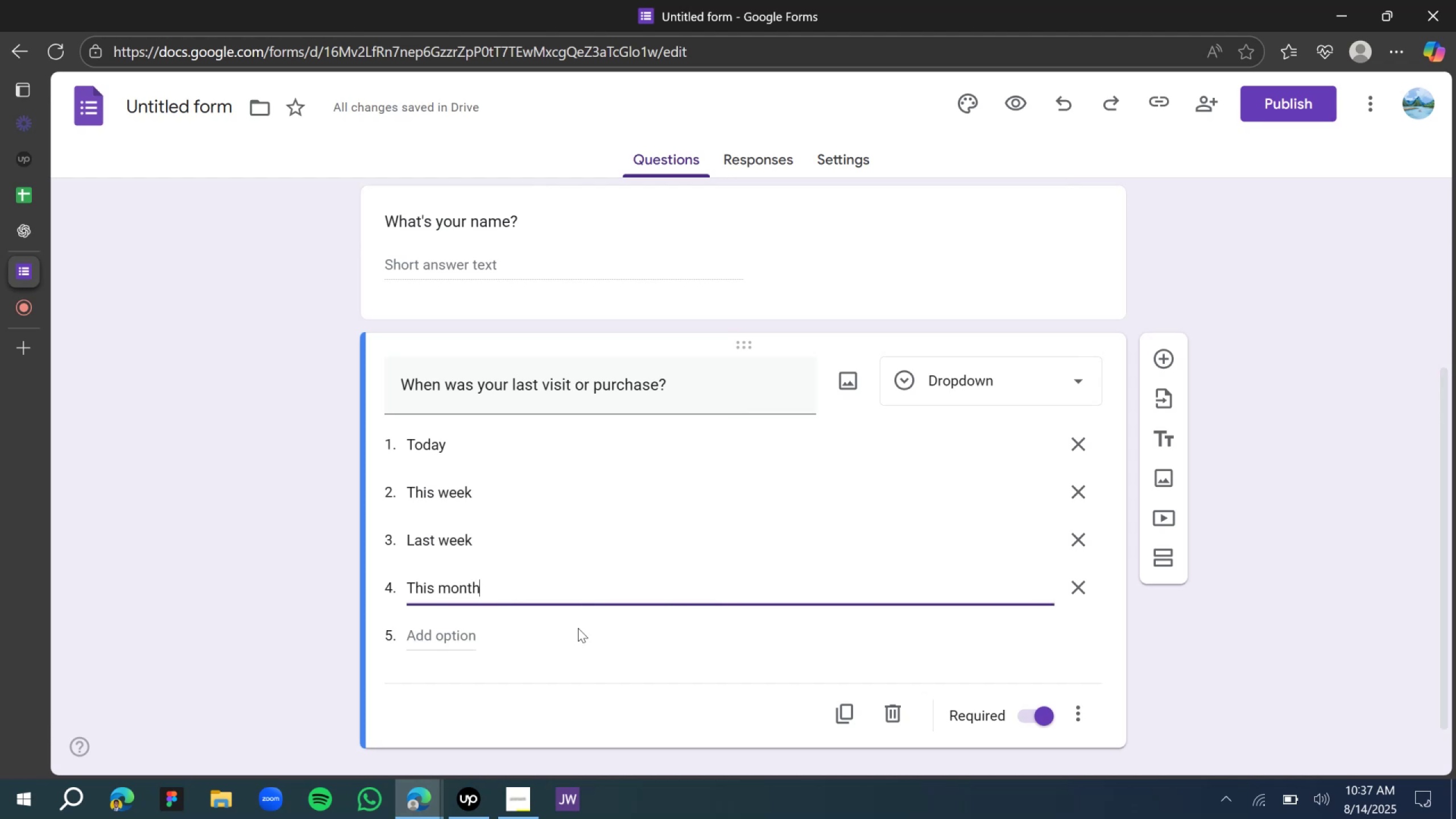 
key(Enter)
 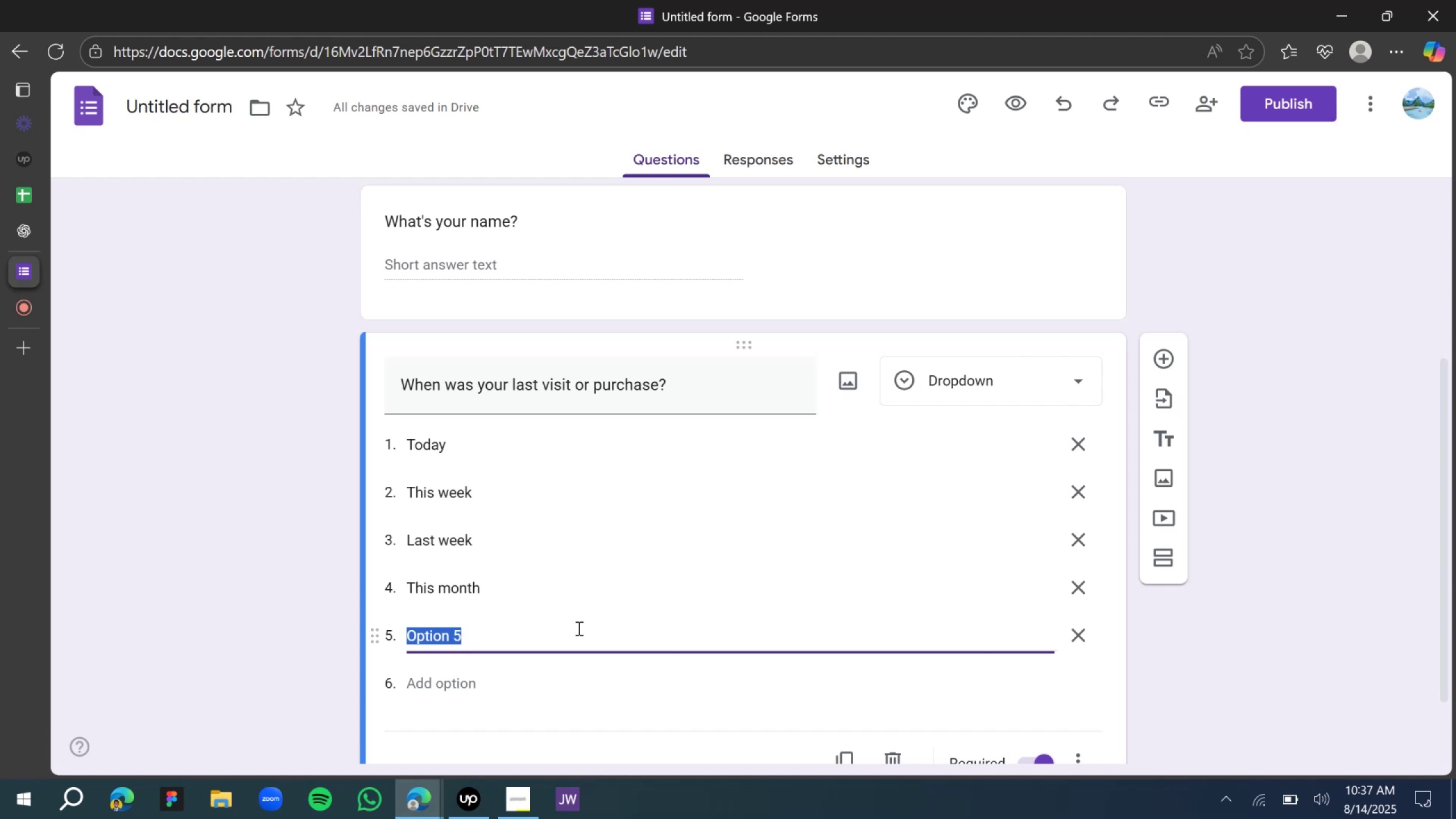 
wait(11.08)
 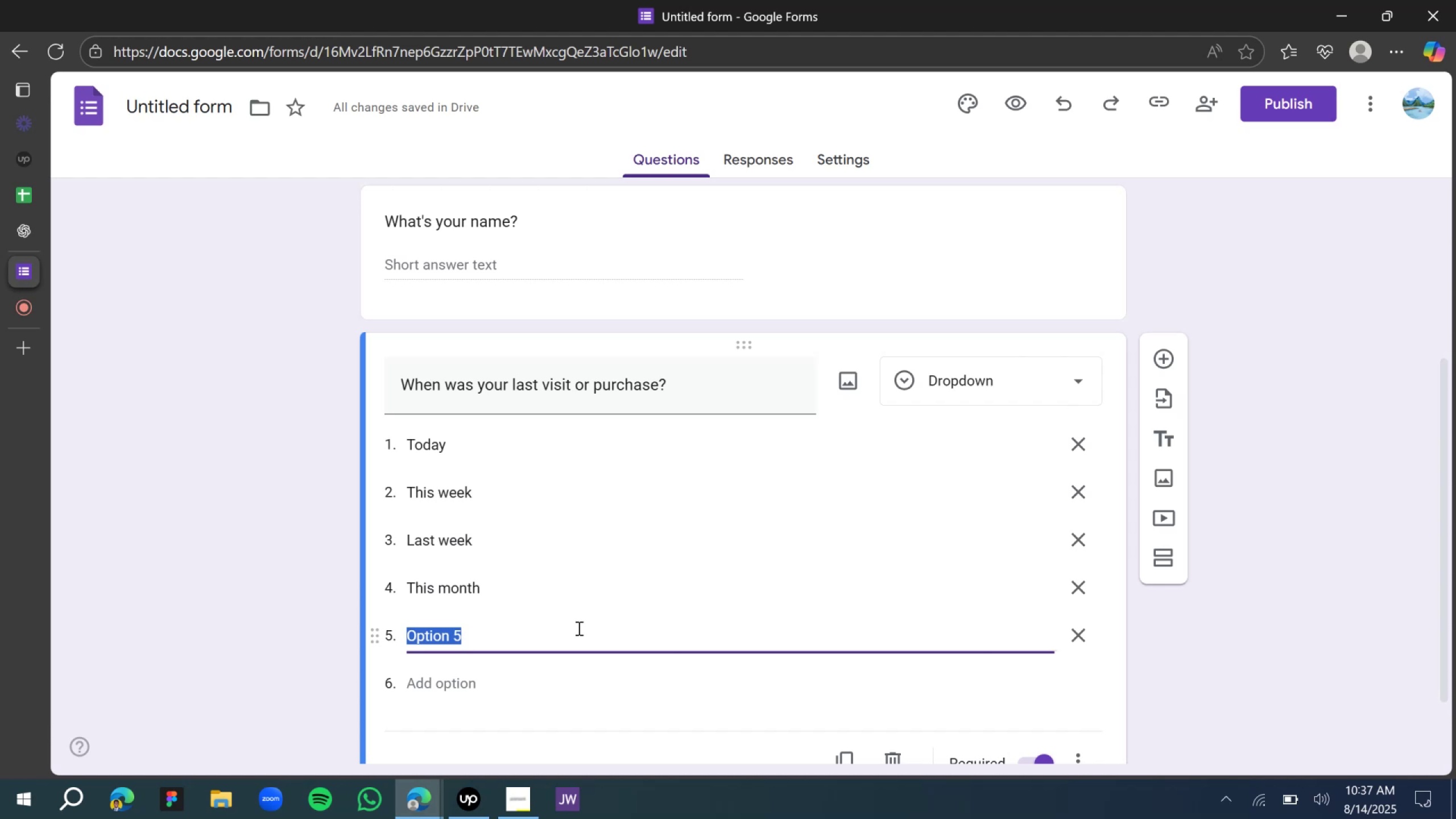 
type(Last month)
 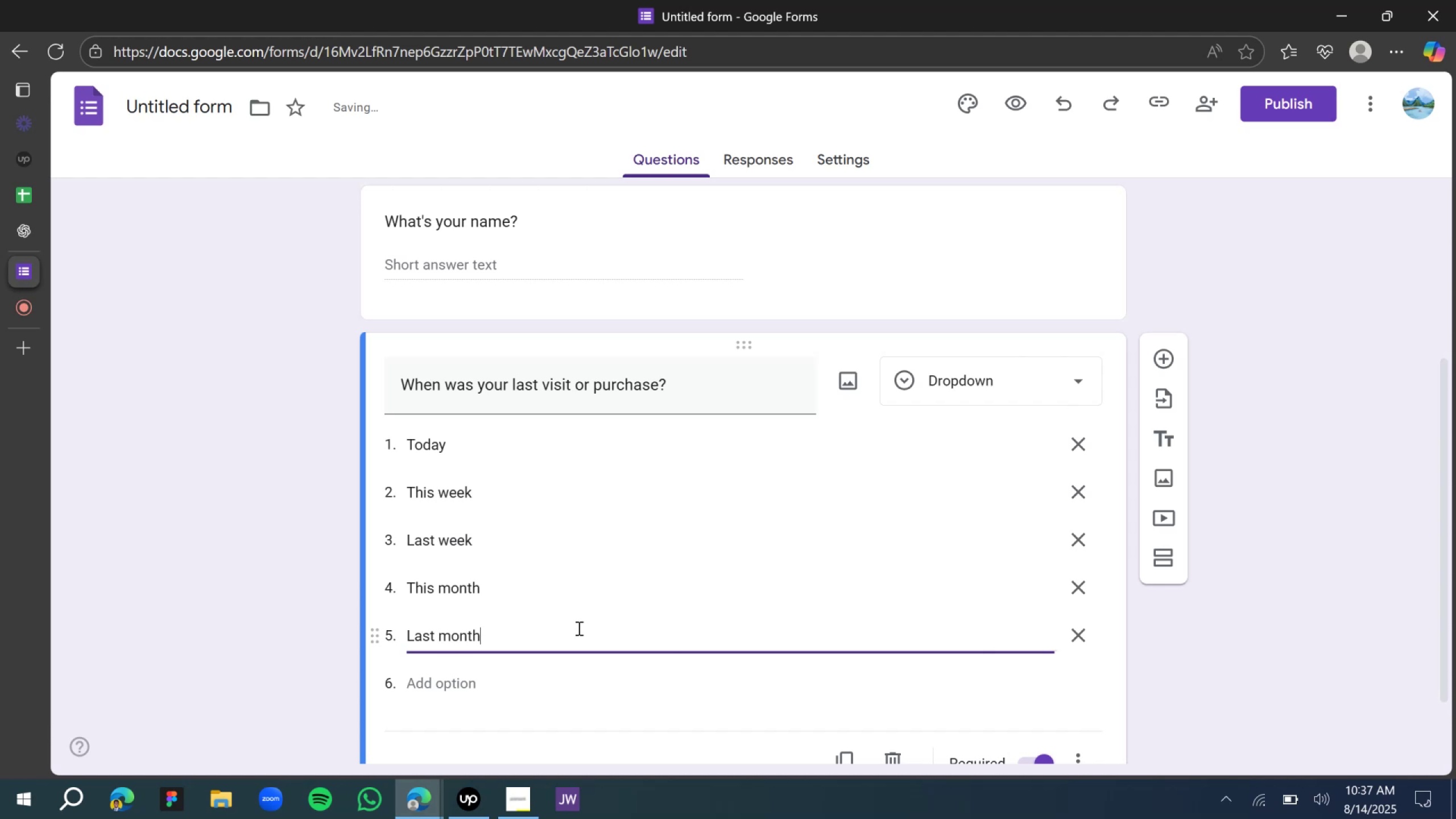 
key(Enter)
 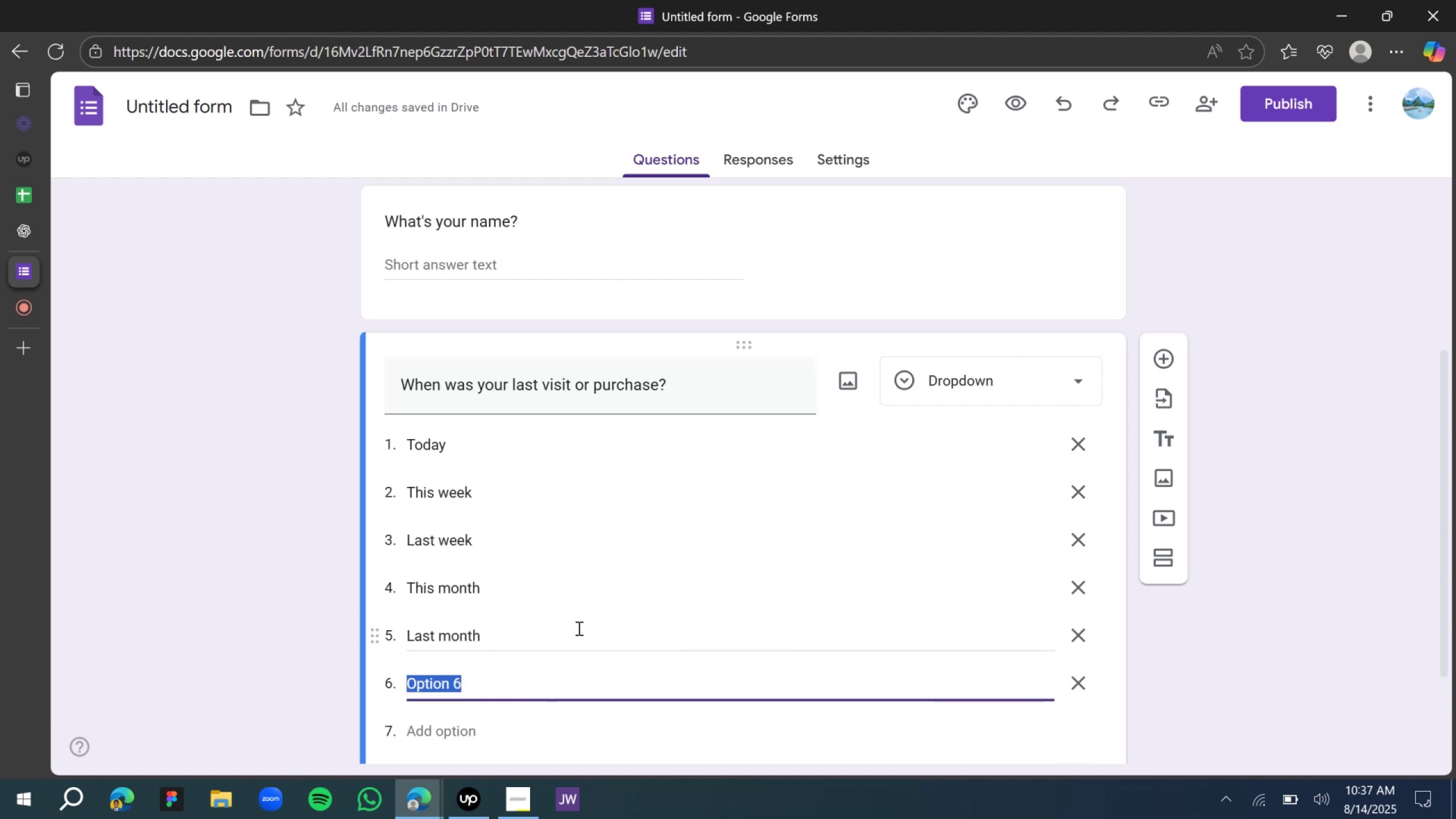 
type(2 moths agos)
 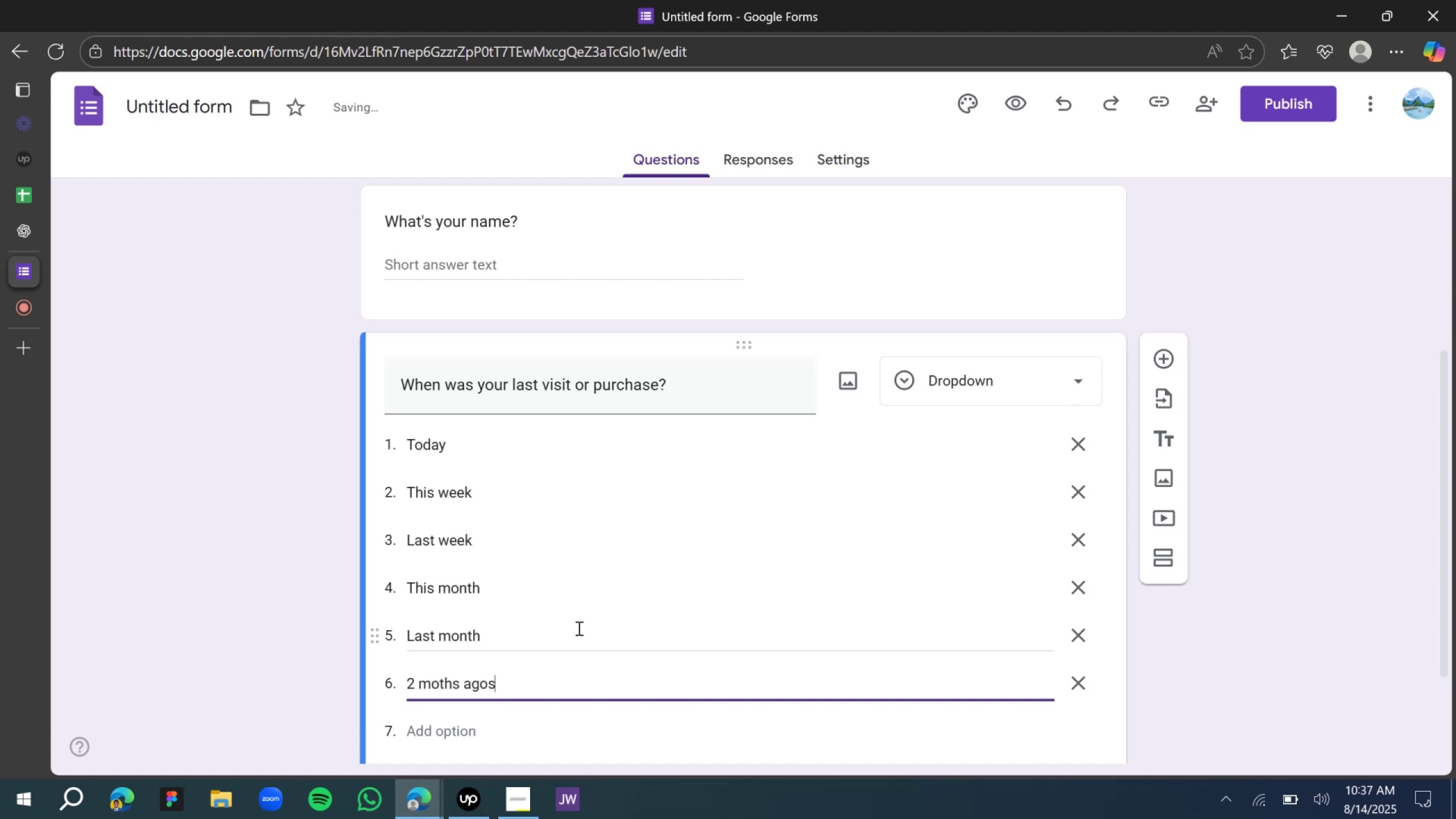 
key(Enter)
 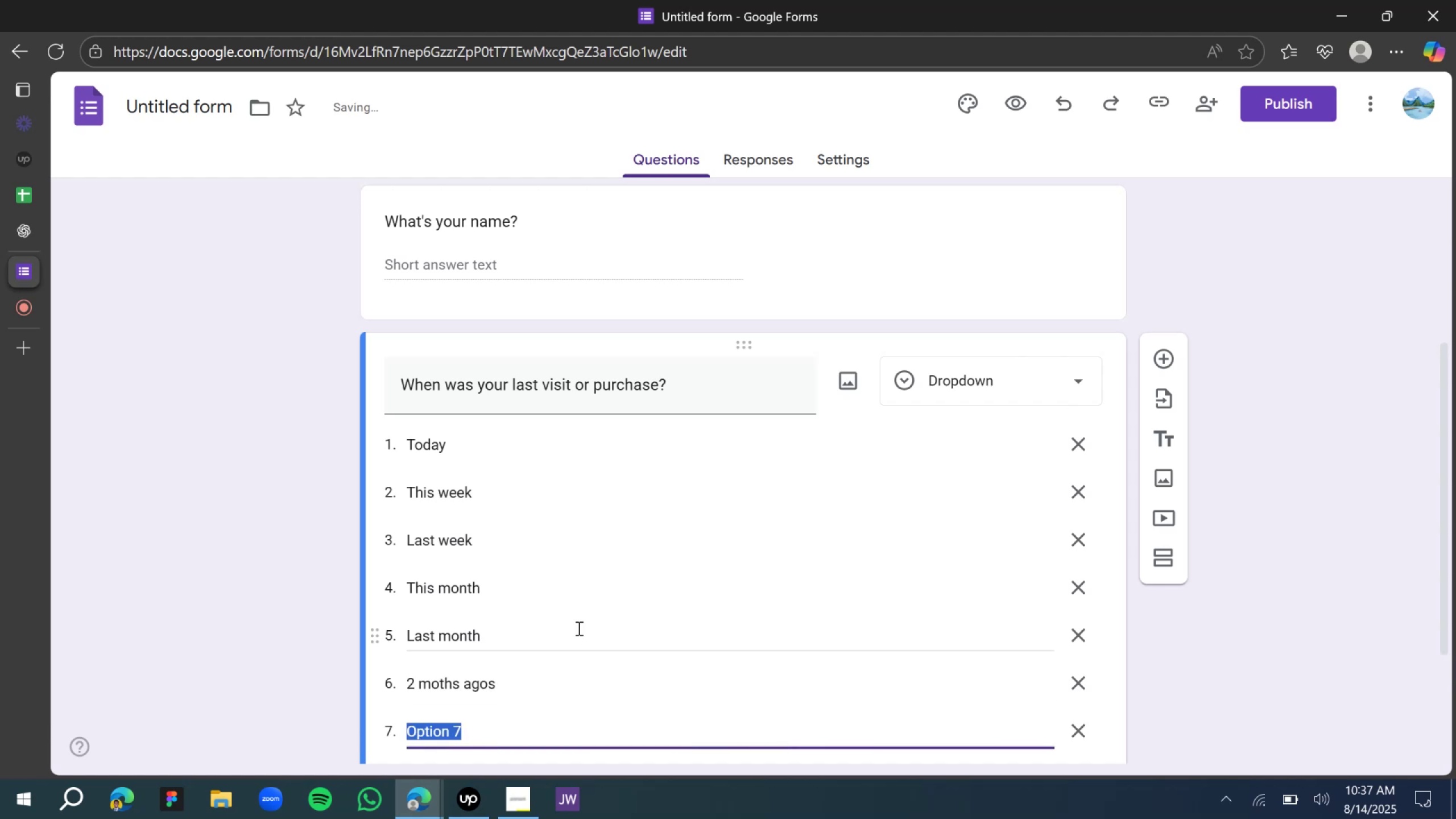 
key(Backspace)
 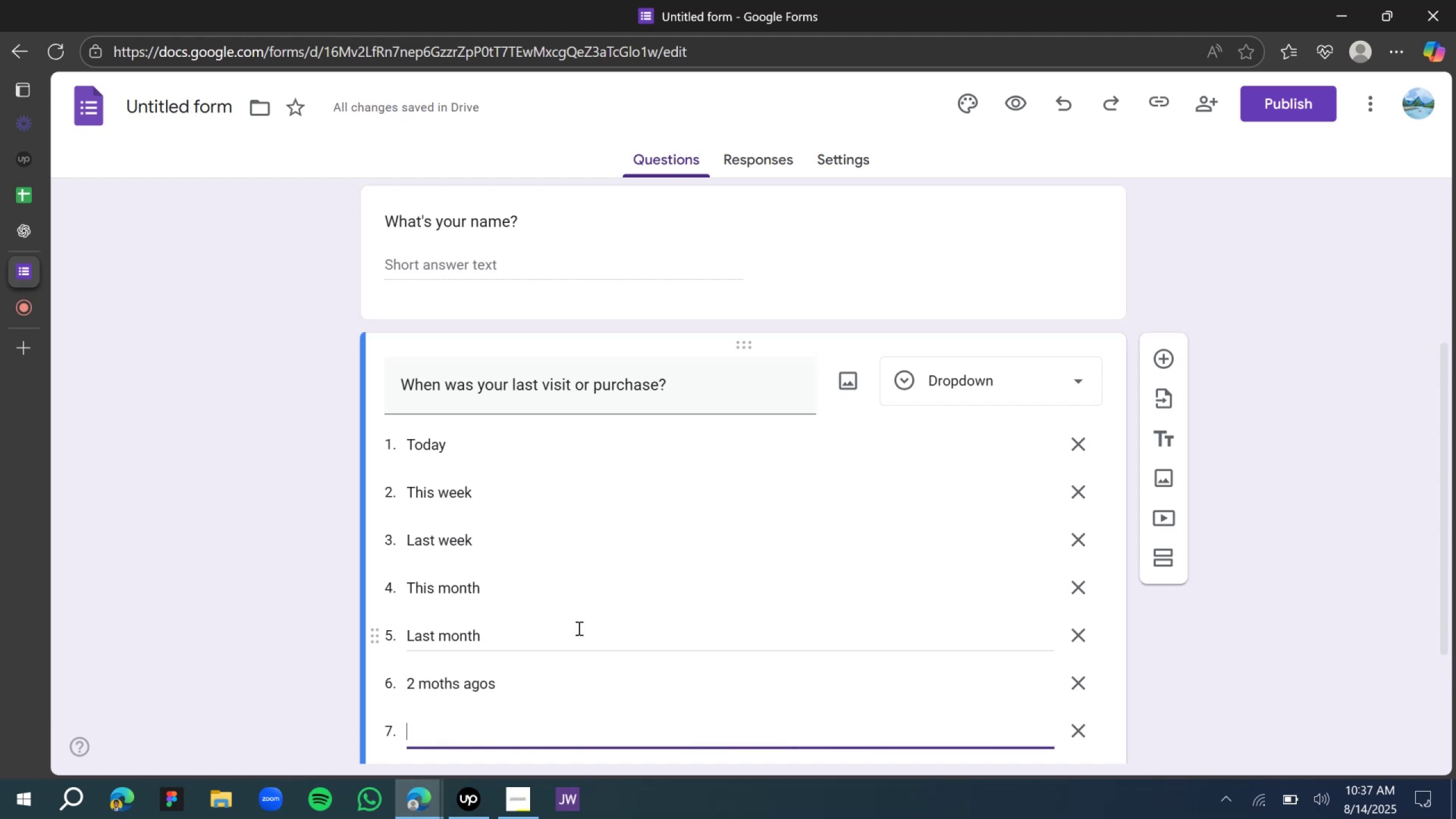 
key(Backspace)
 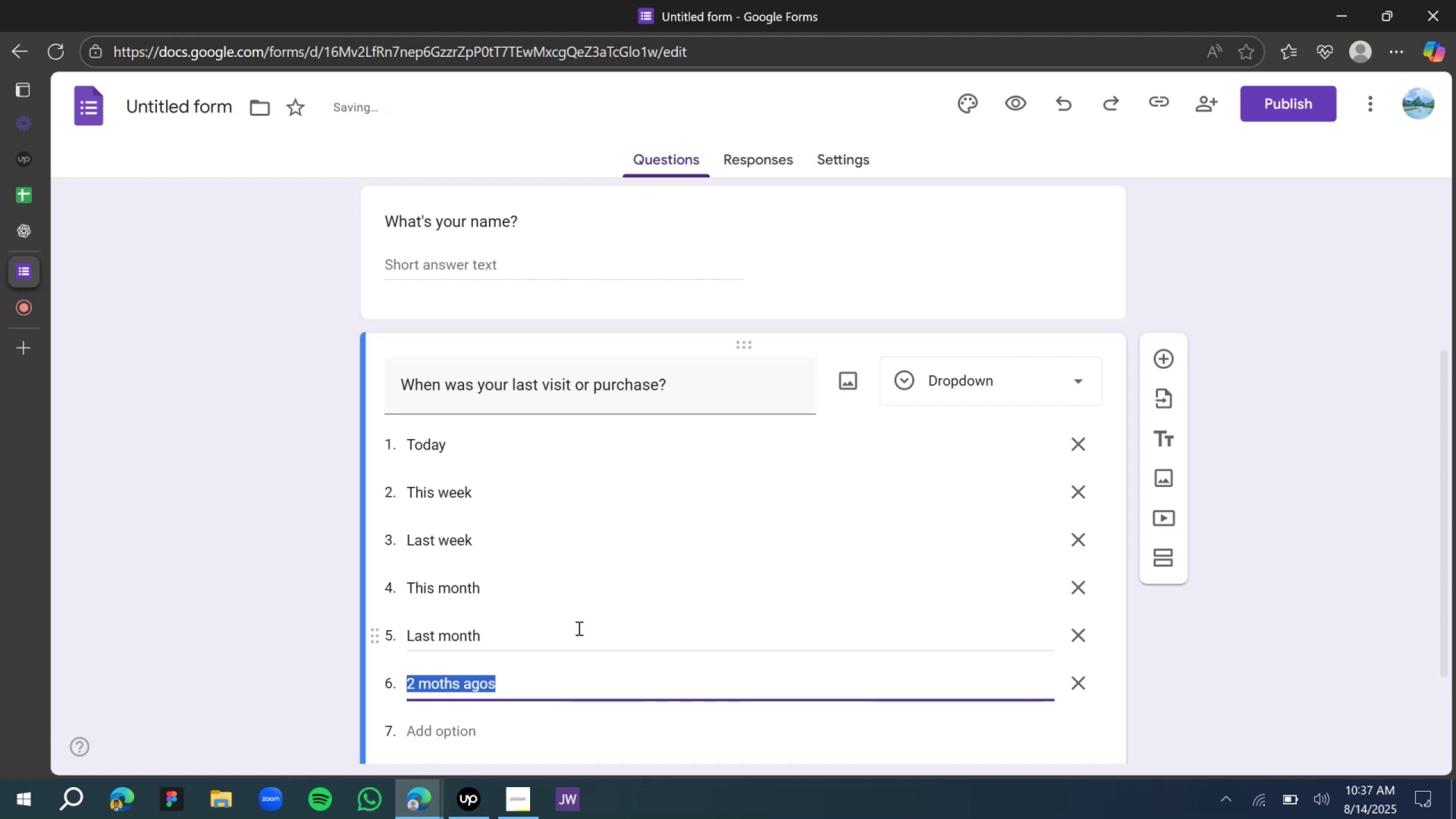 
key(ArrowRight)
 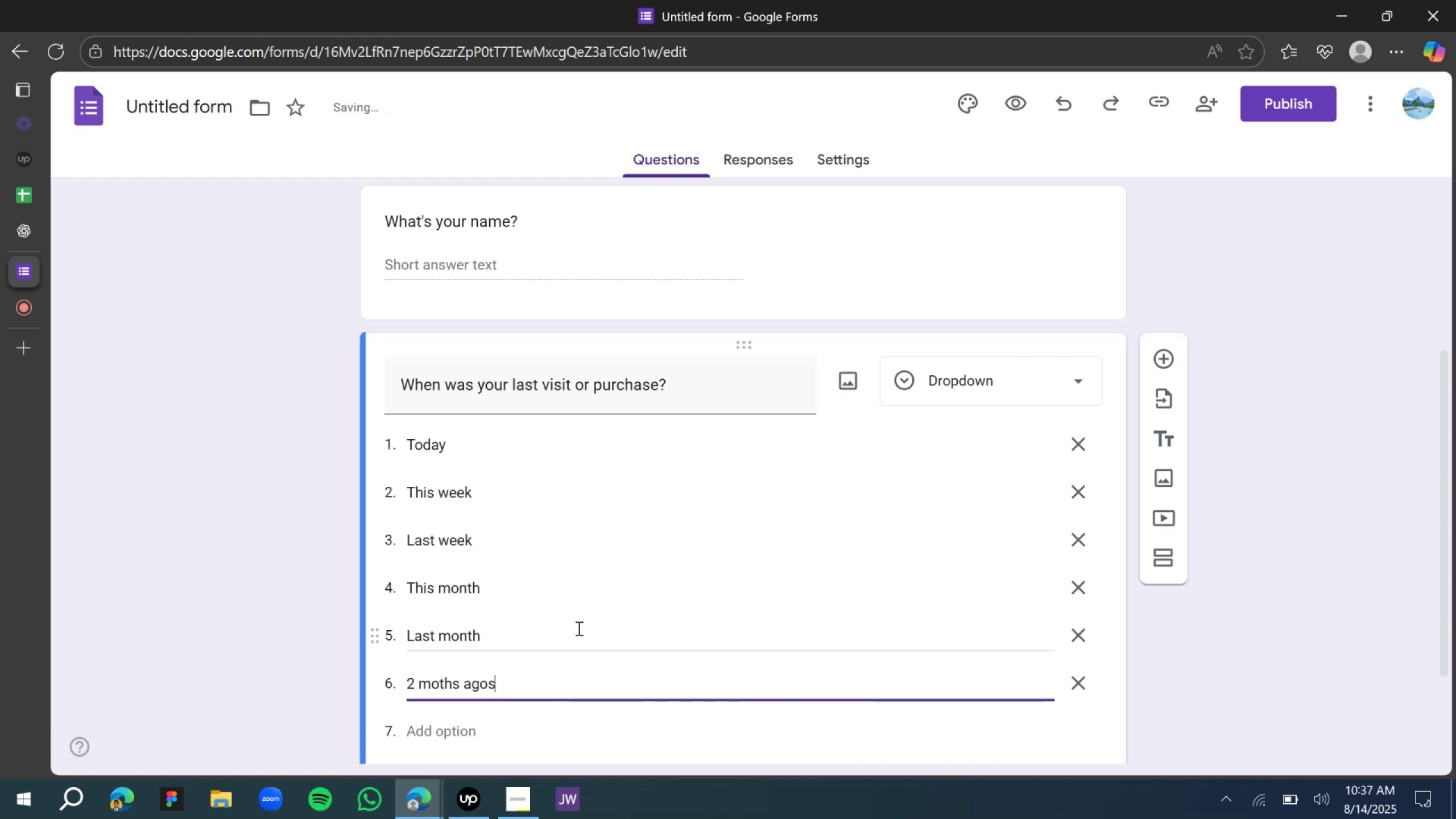 
key(Backspace)
 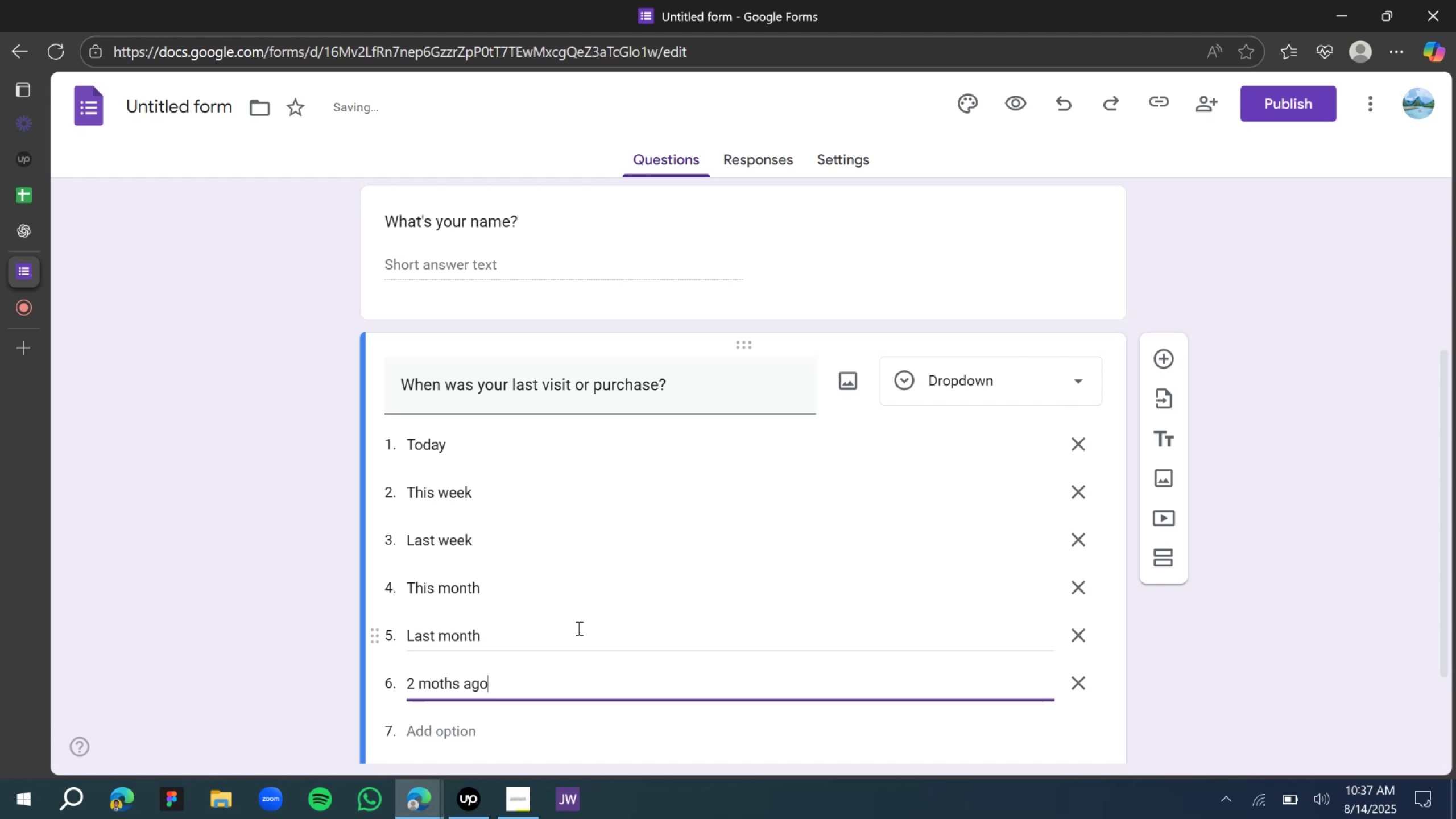 
key(Enter)
 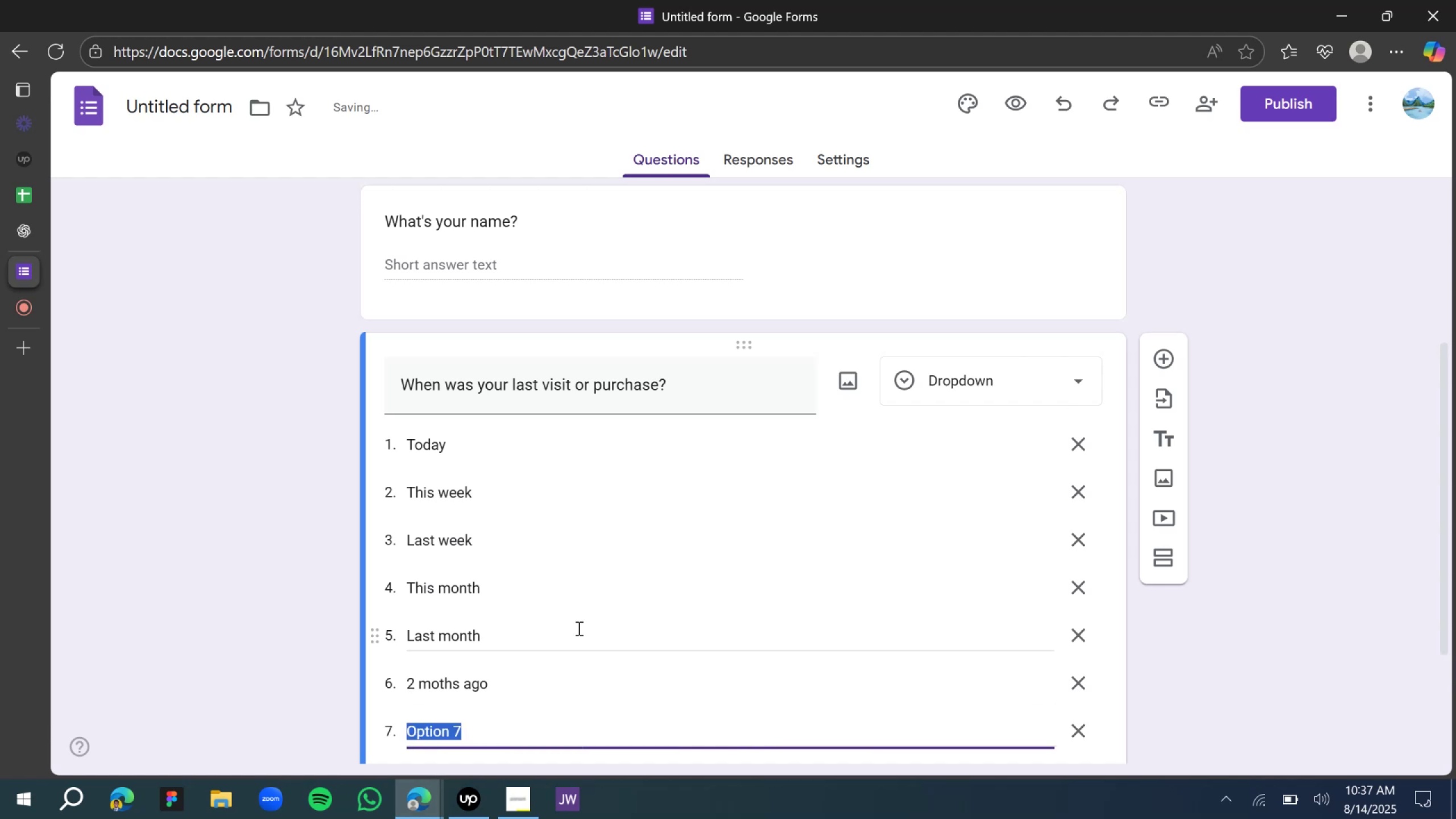 
type(3 moths ago)
 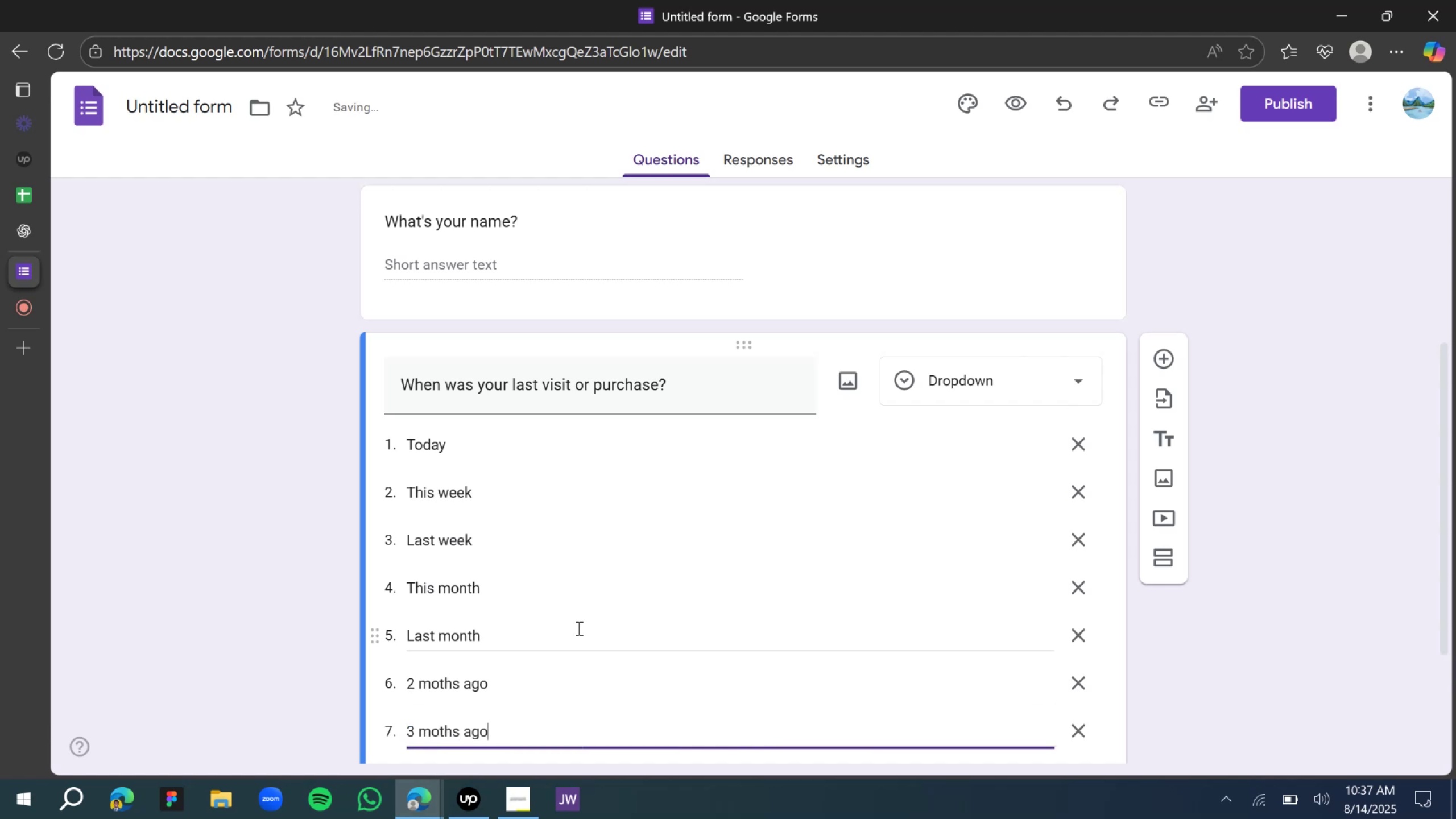 
key(Enter)
 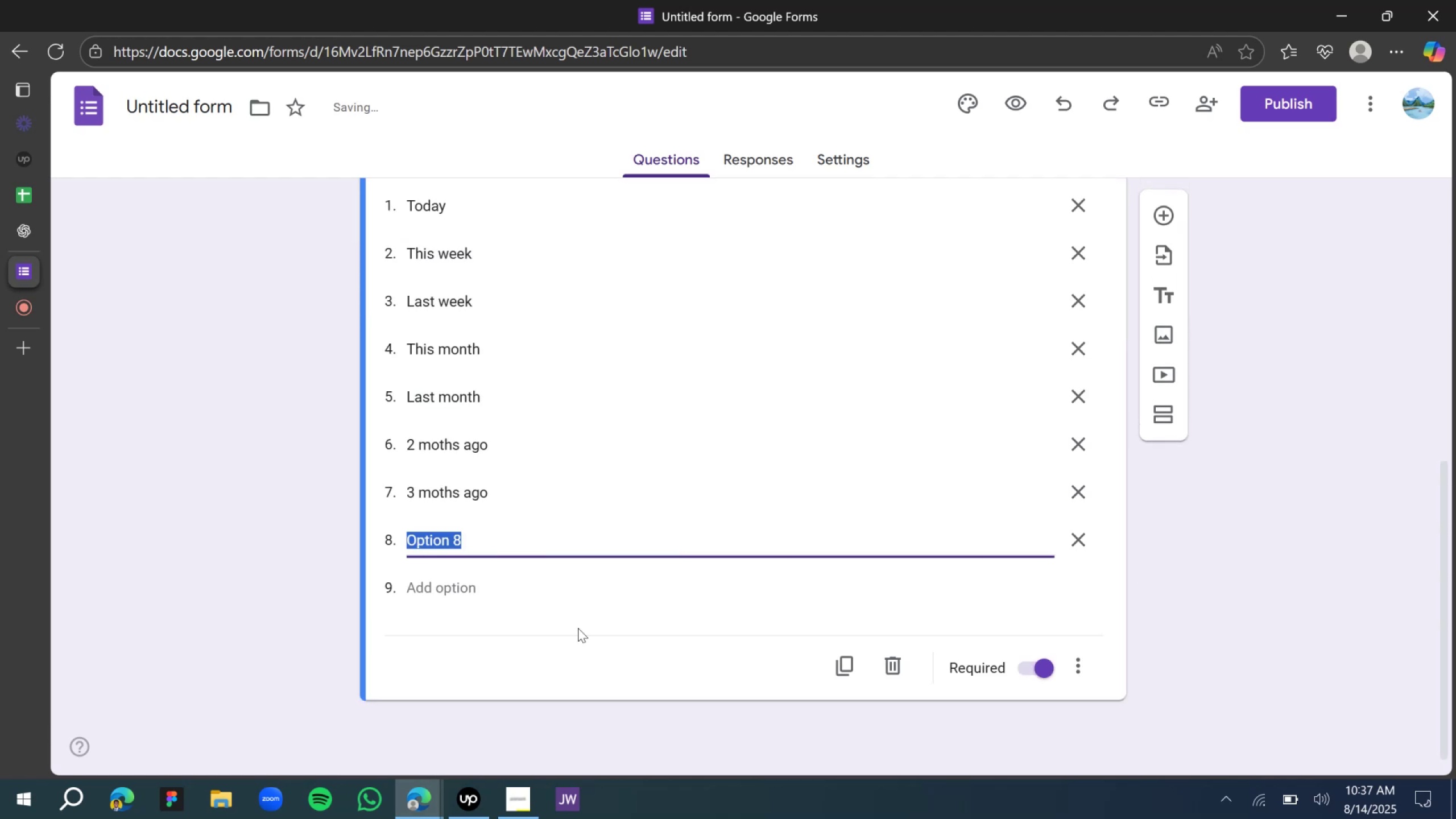 
type(Over 4 months)
 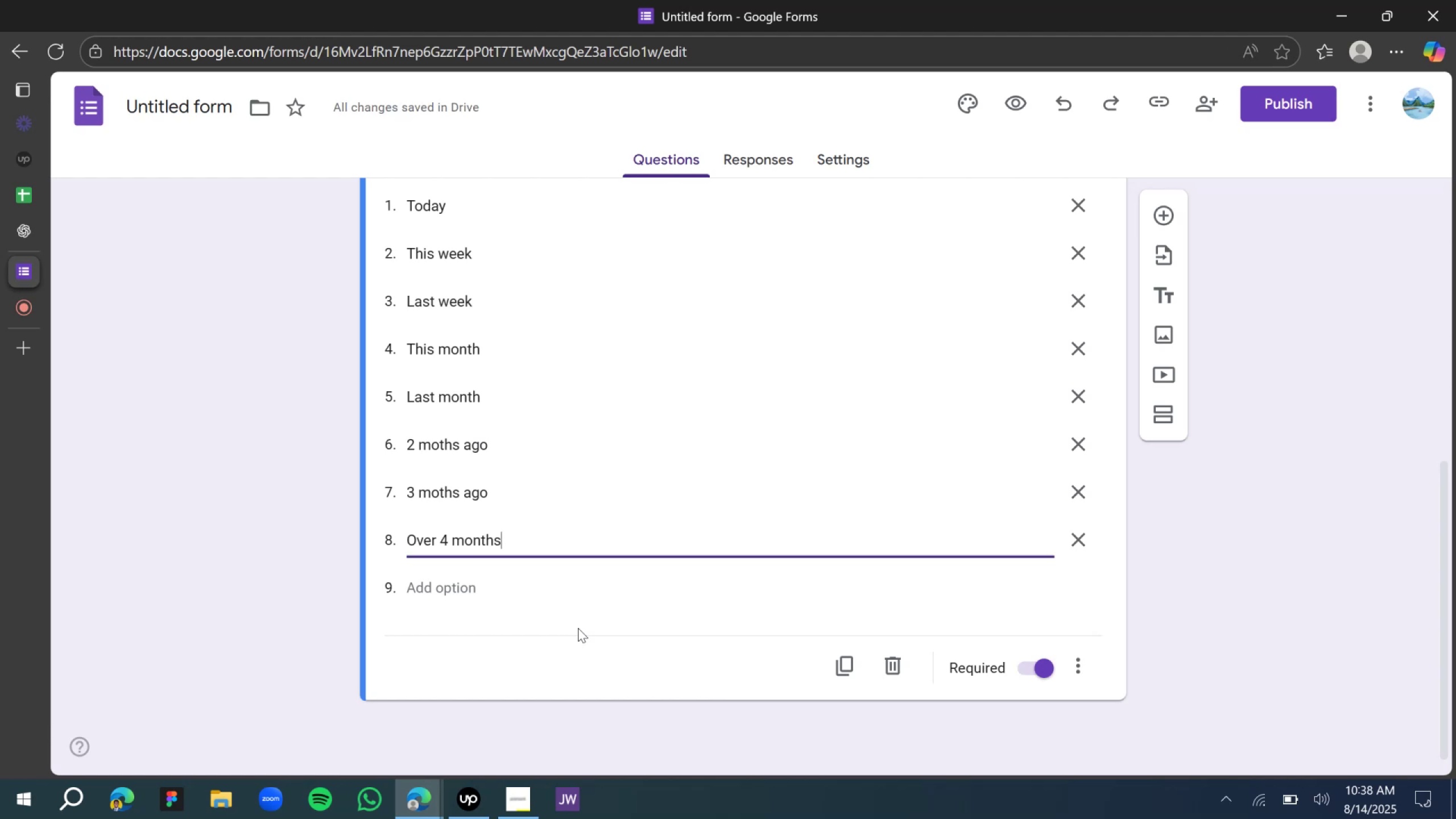 
wait(12.9)
 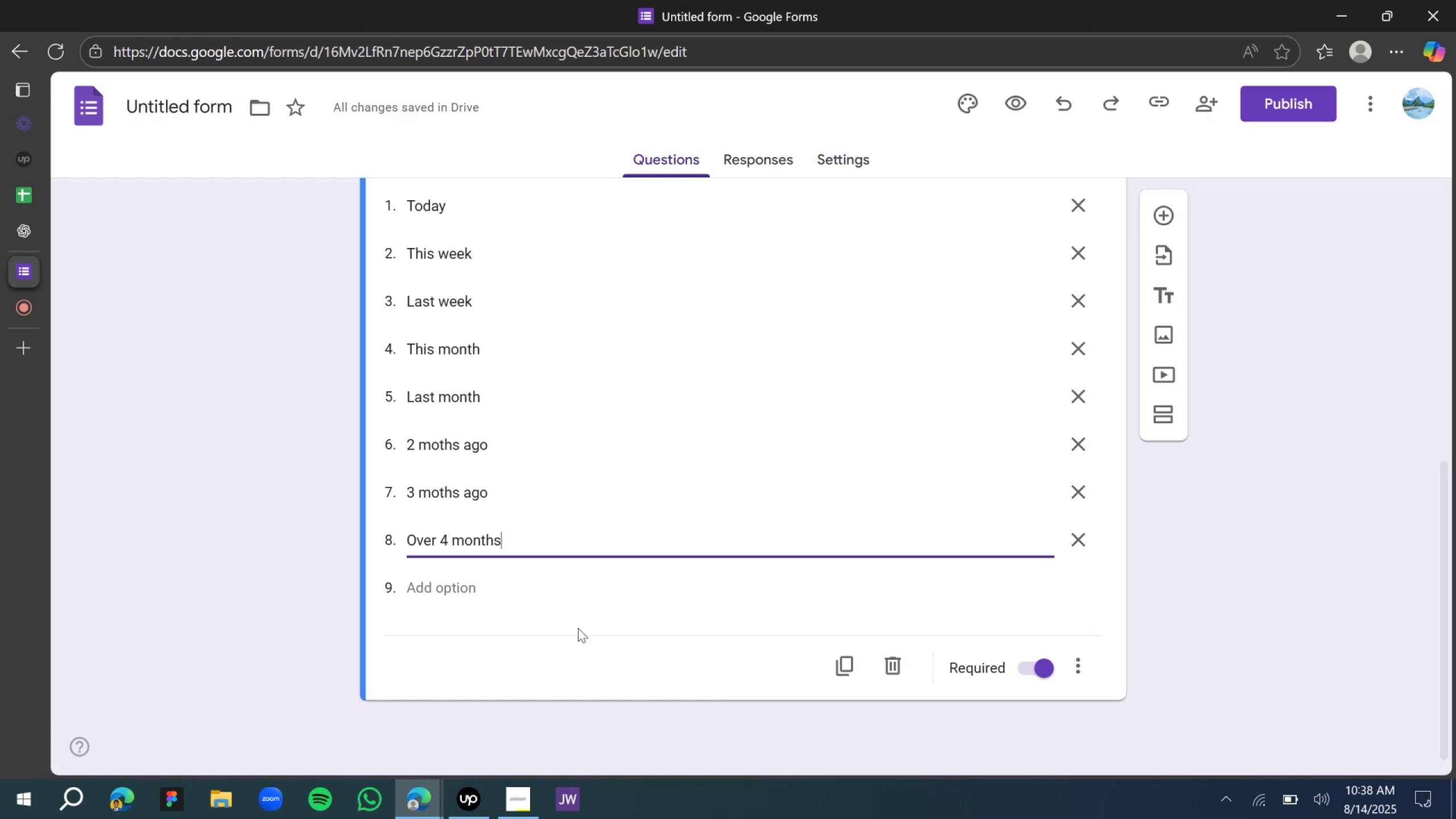 
scroll: coordinate [532, 497], scroll_direction: up, amount: 4.0
 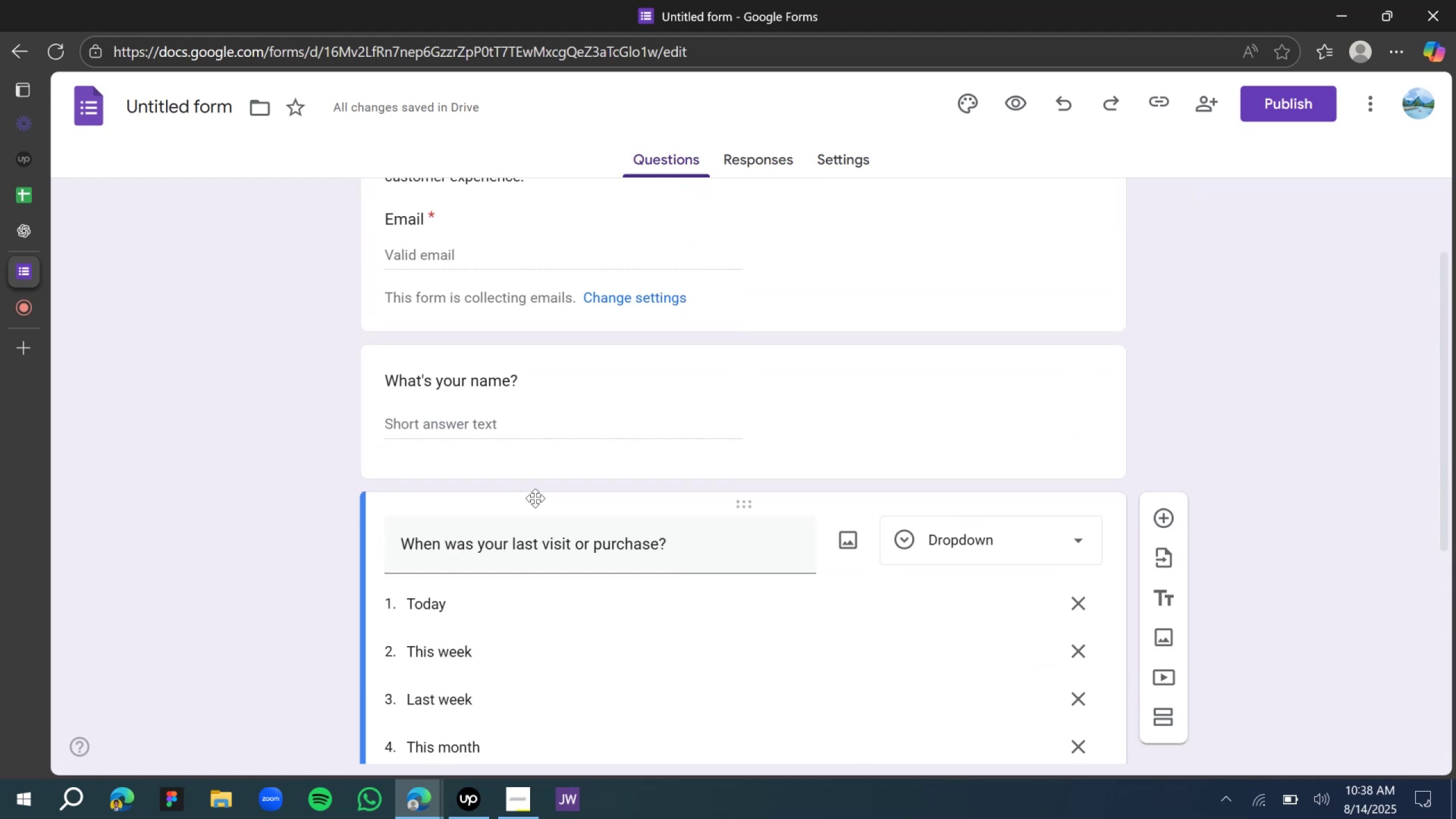 
scroll: coordinate [535, 510], scroll_direction: down, amount: 10.0
 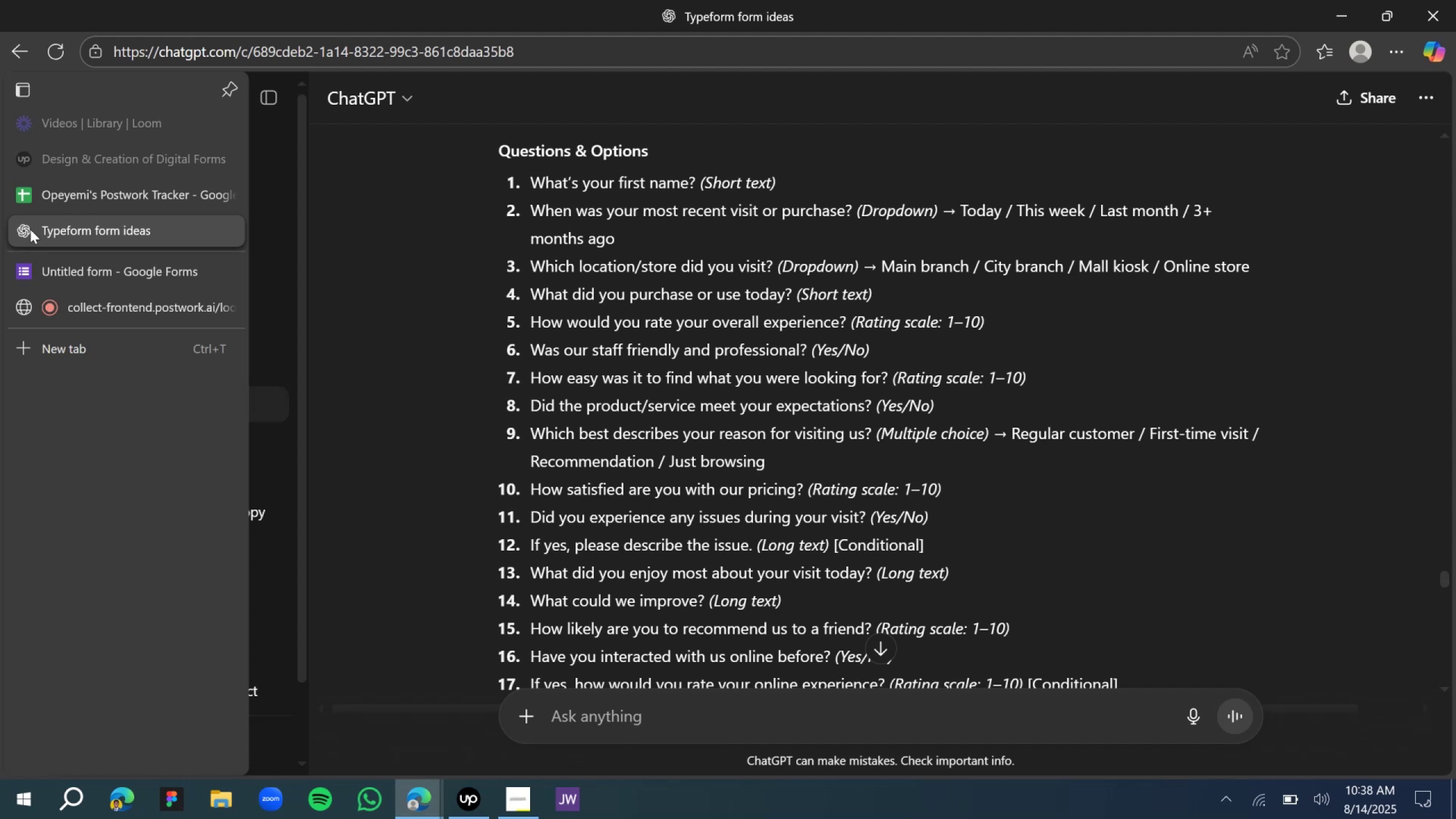 
wait(11.72)
 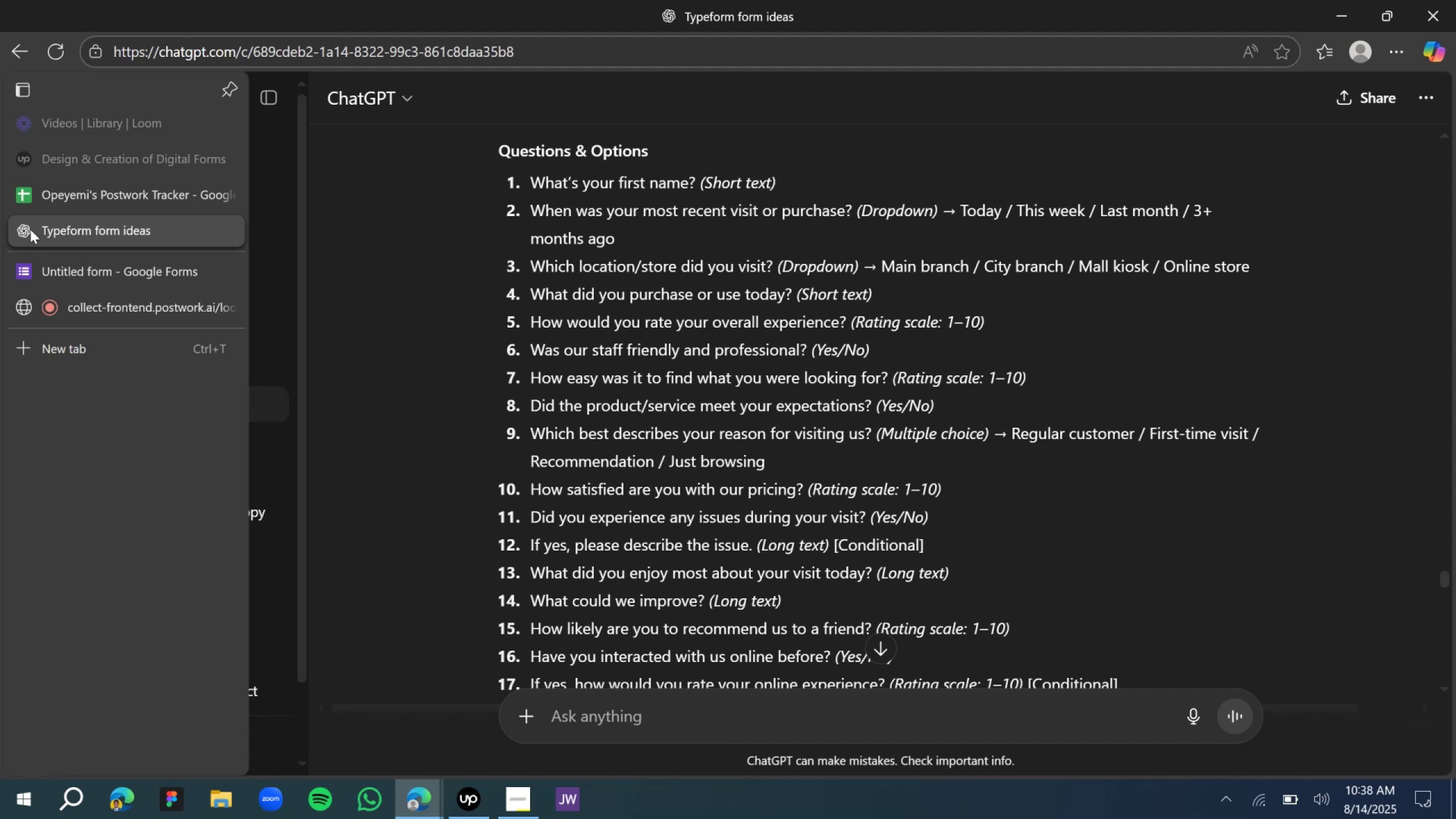 
left_click([16, 278])
 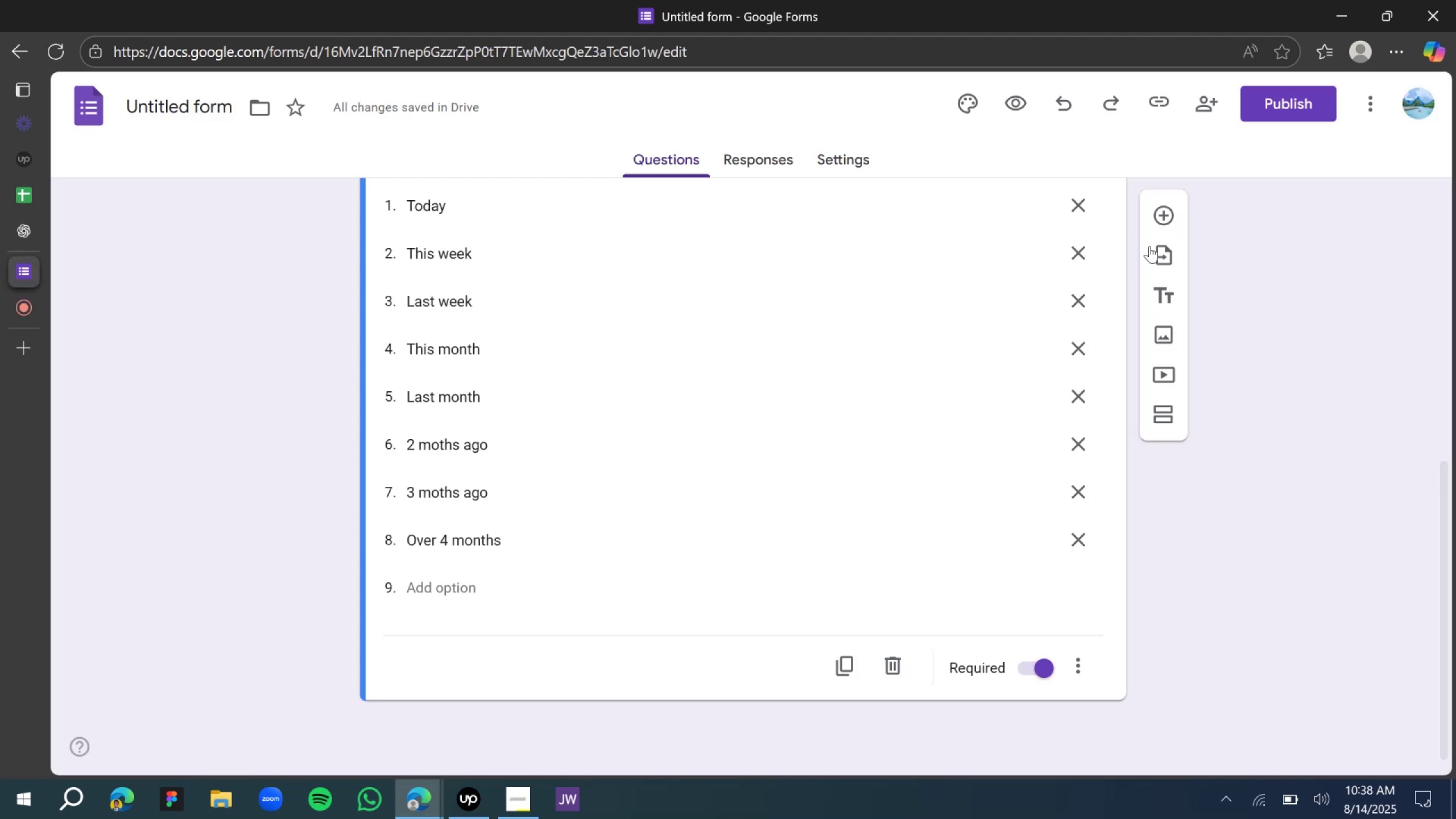 
left_click([1160, 217])
 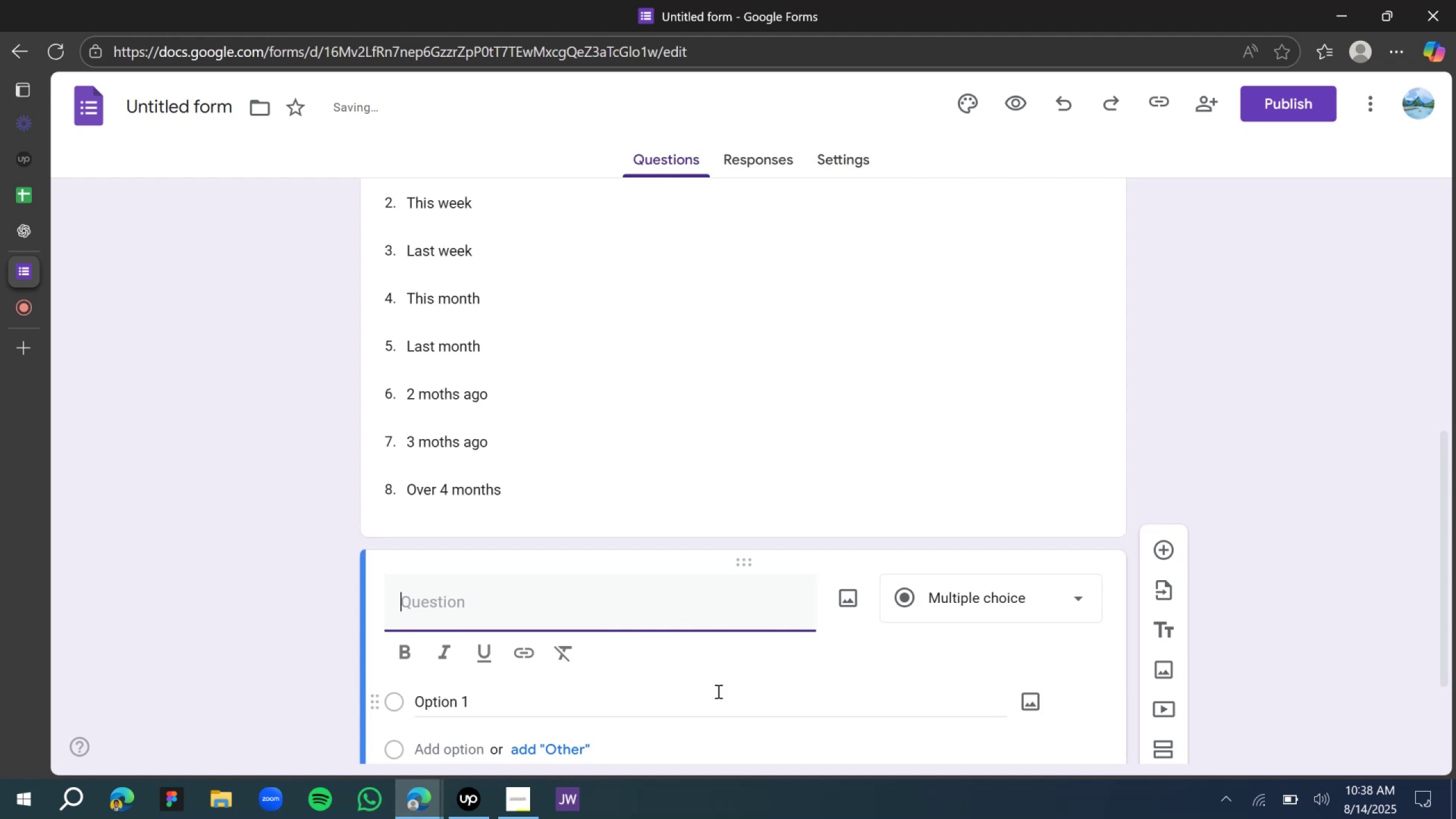 
type(Which )
 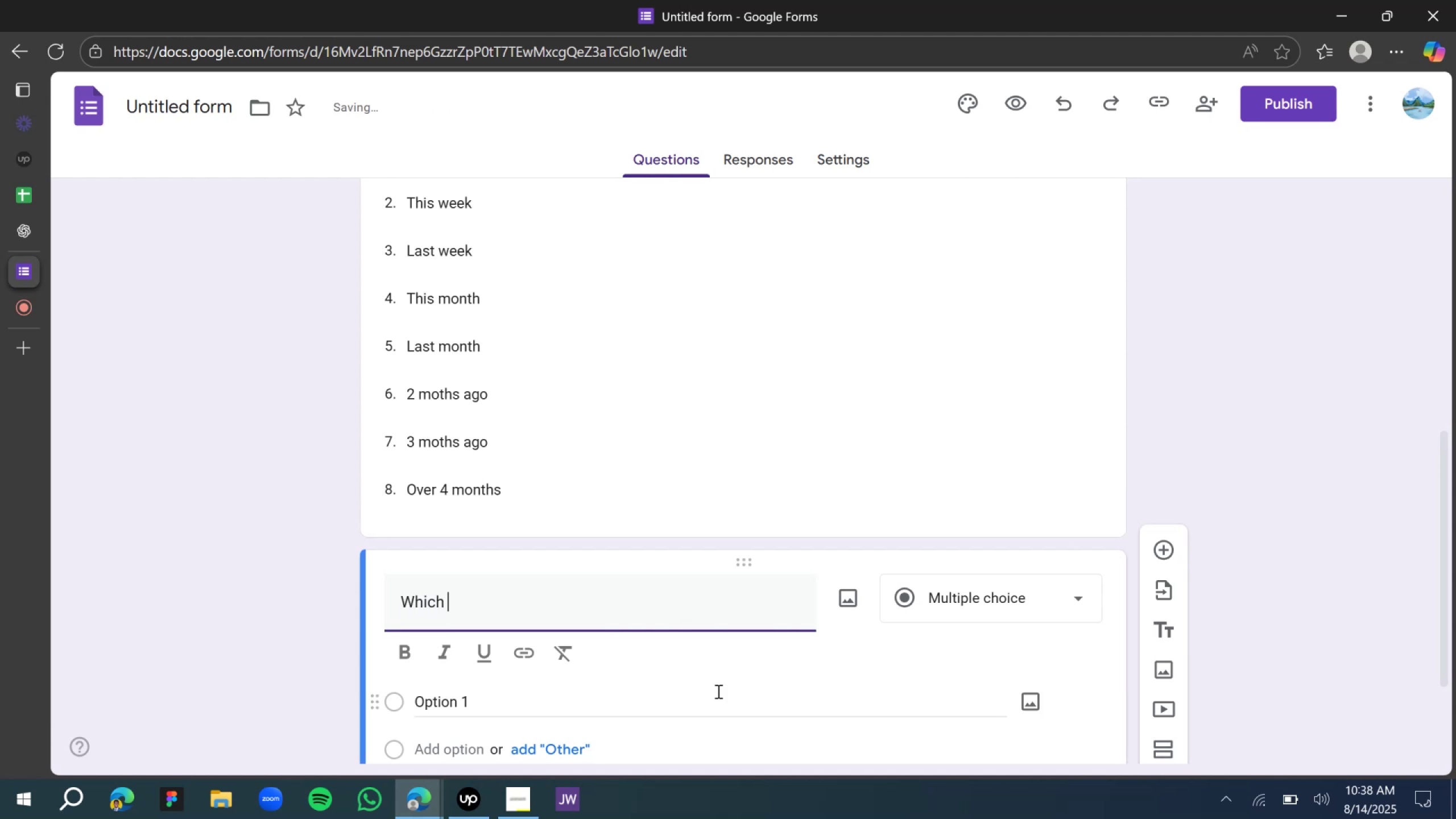 
type(location or bran)
 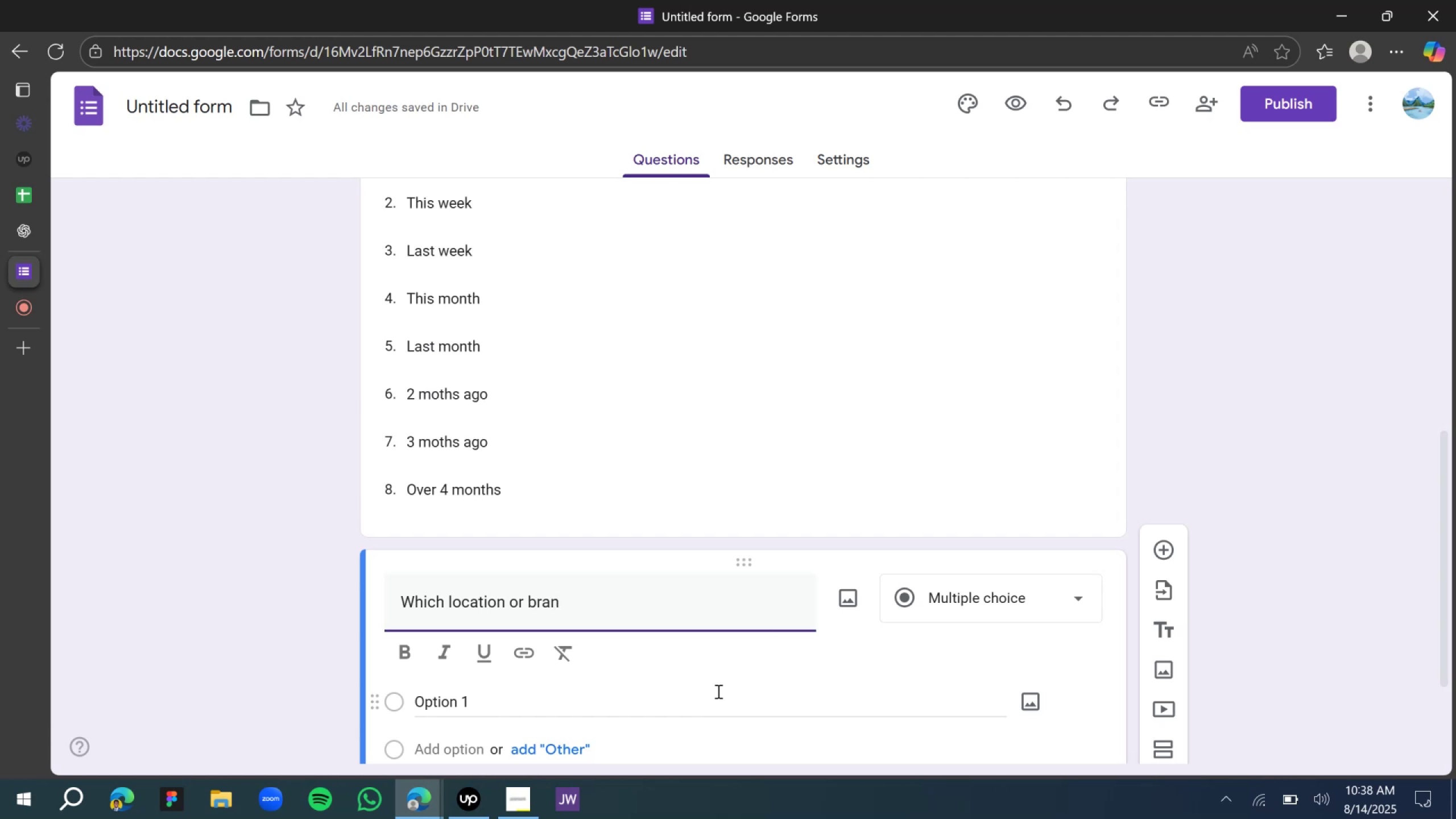 
wait(6.73)
 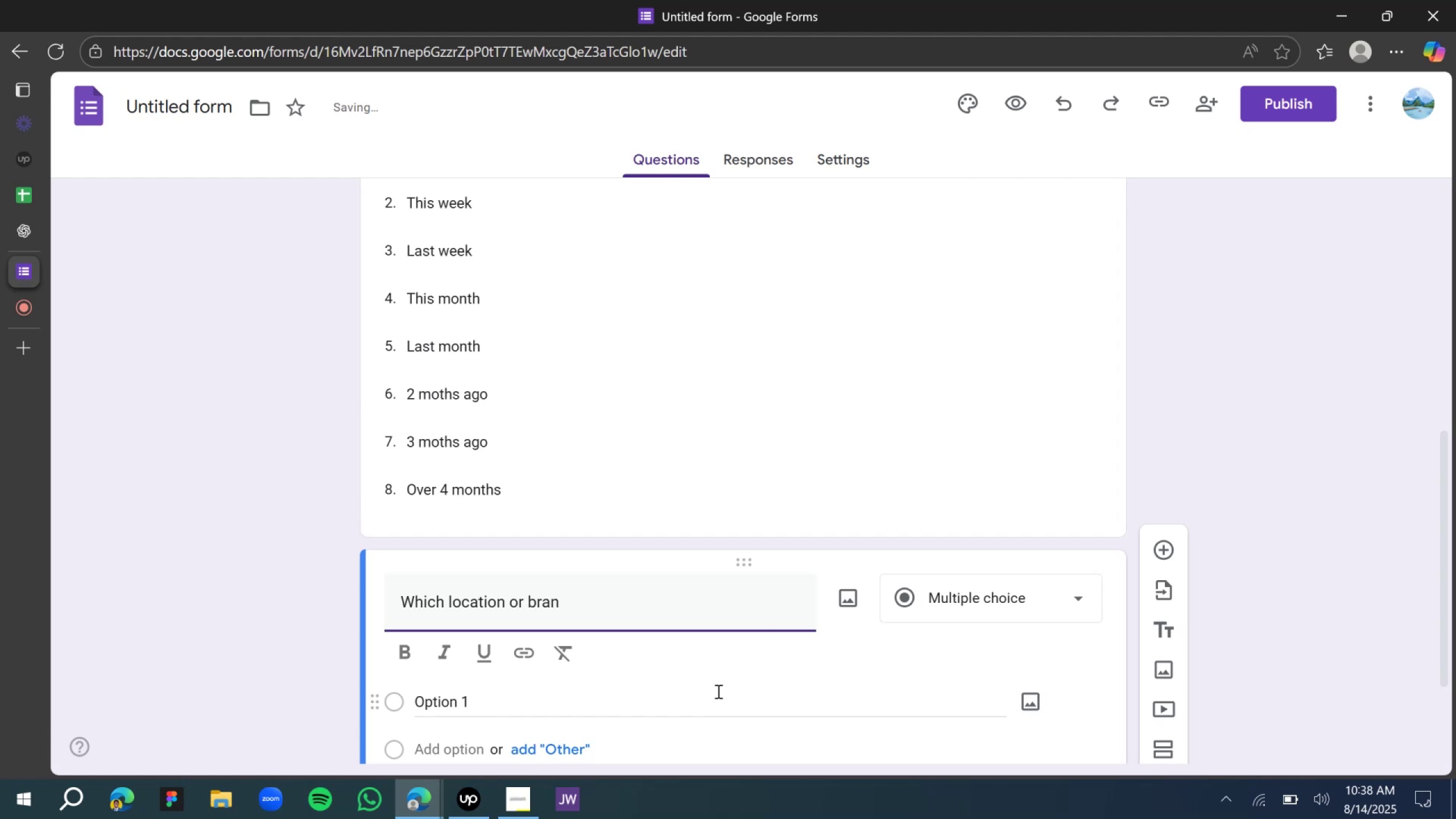 
key(C)
 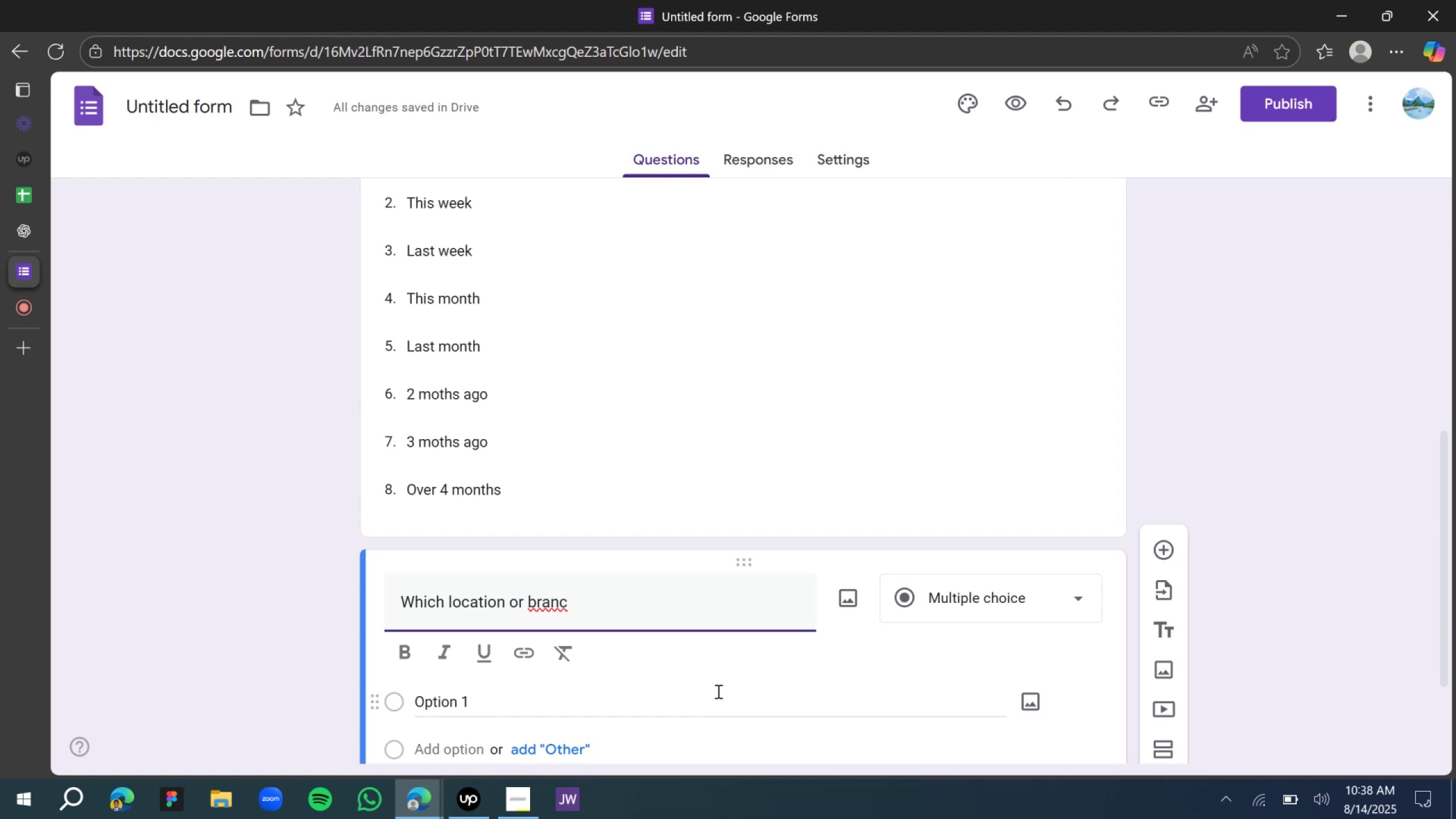 
wait(5.8)
 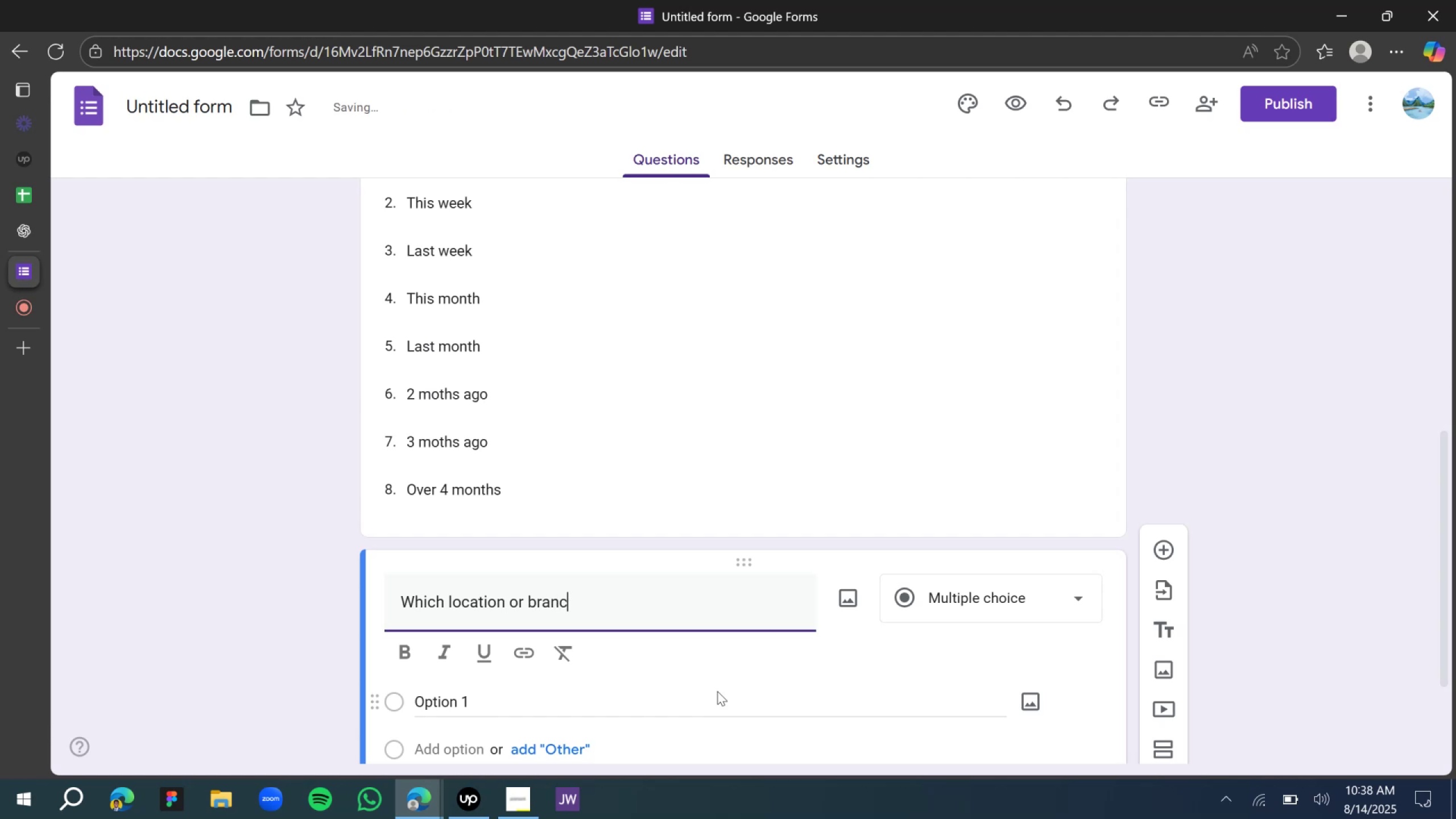 
key(H)
 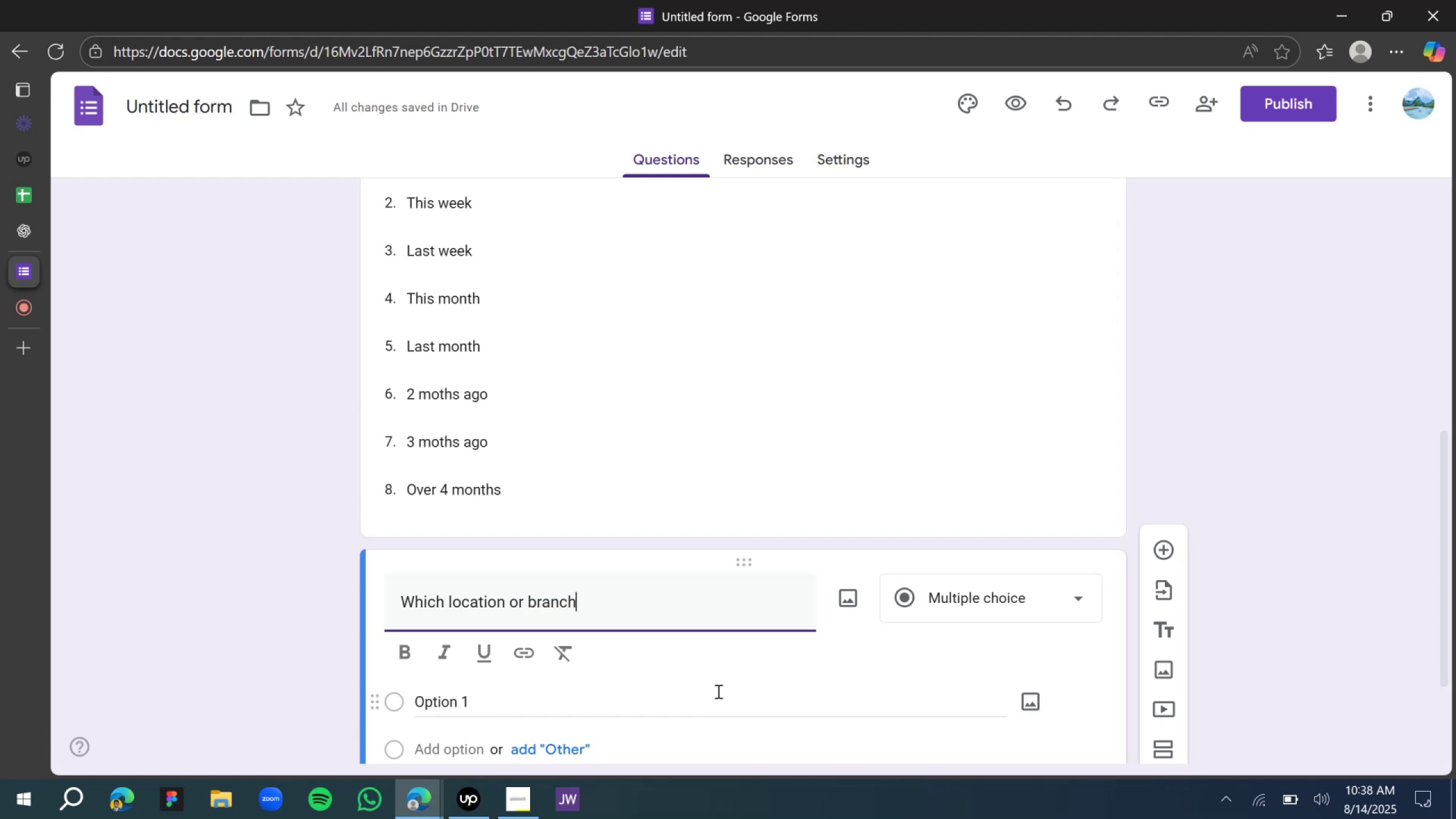 
key(Space)
 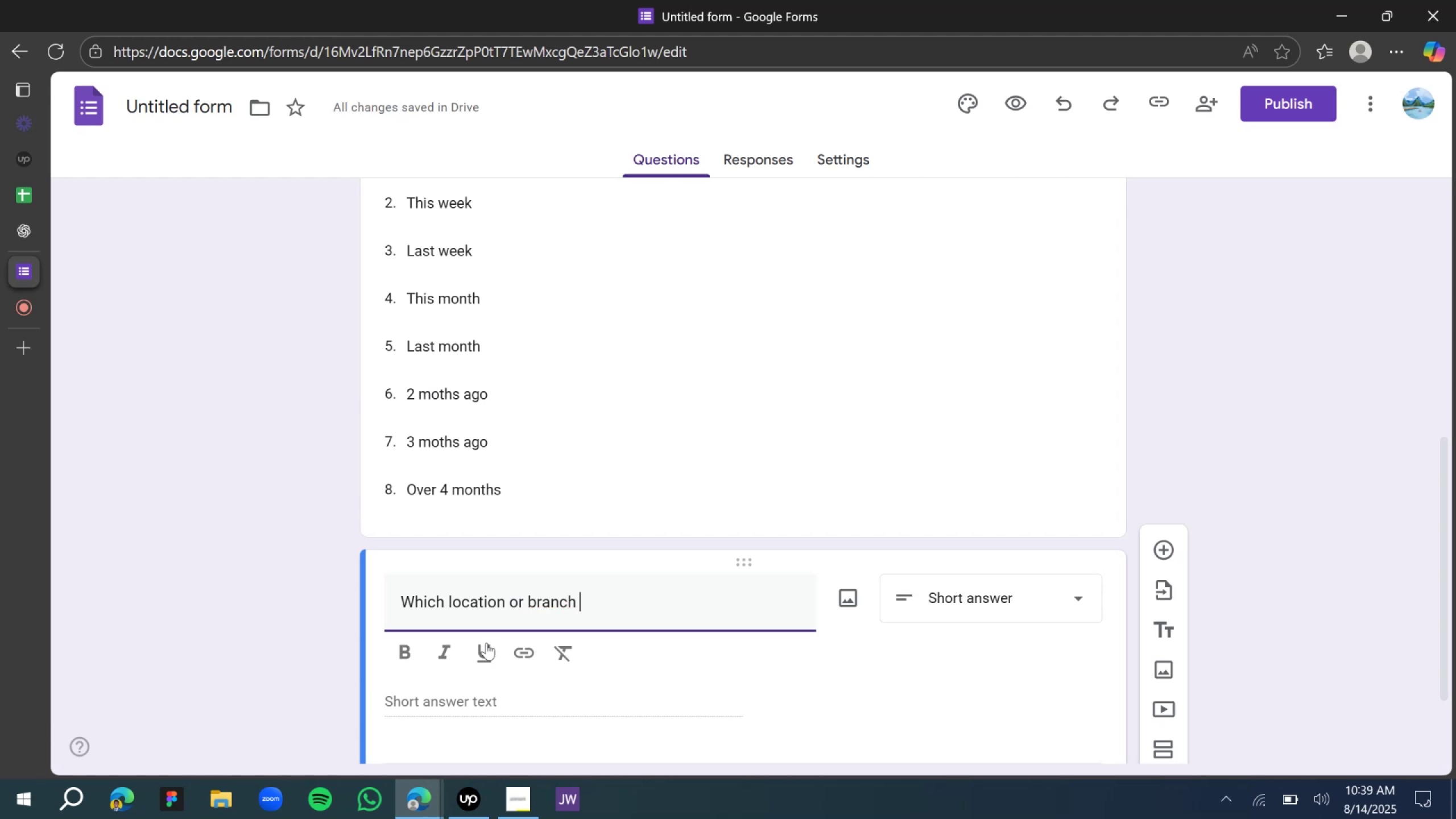 
left_click([20, 238])
 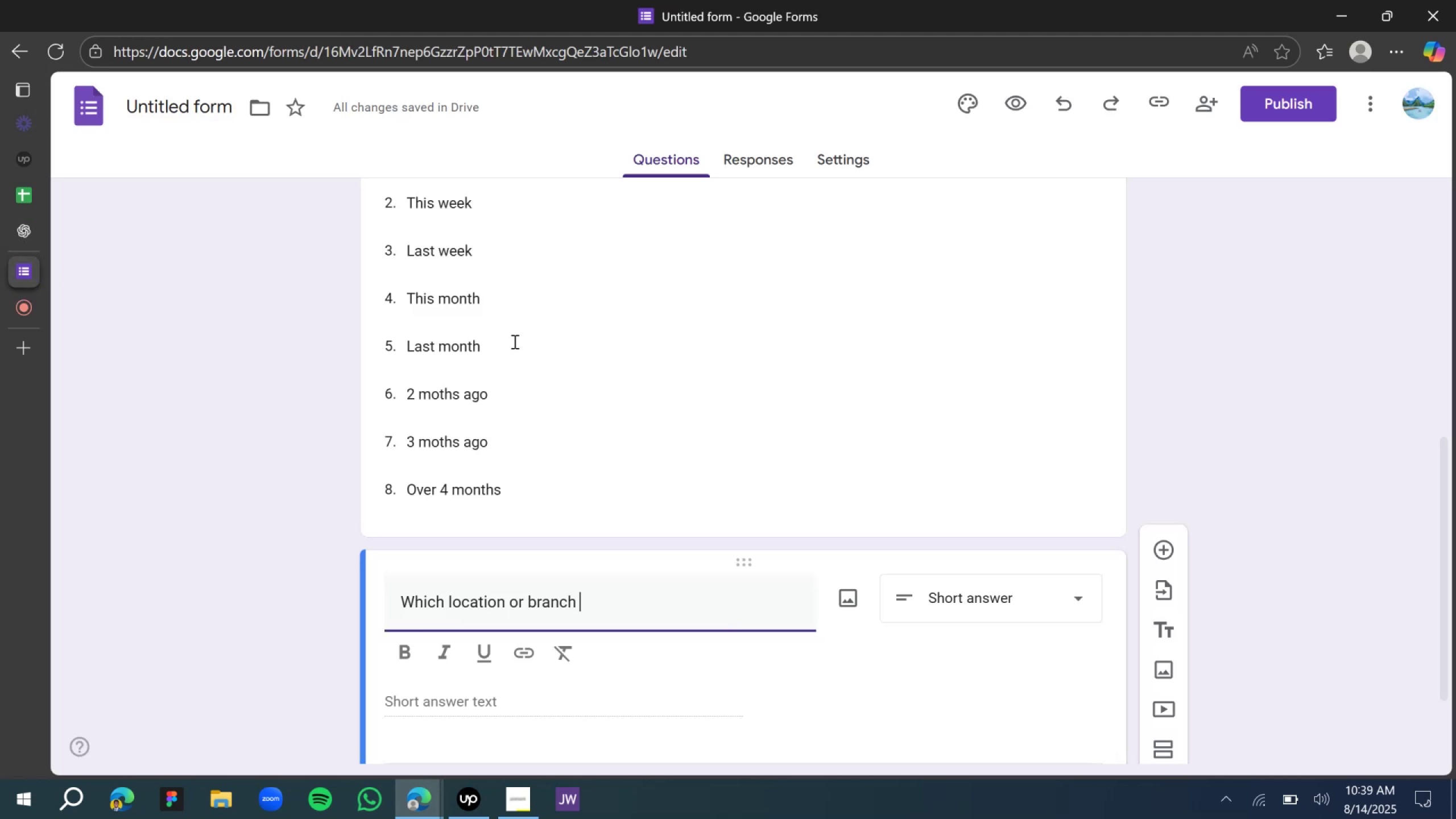 
type(did )
 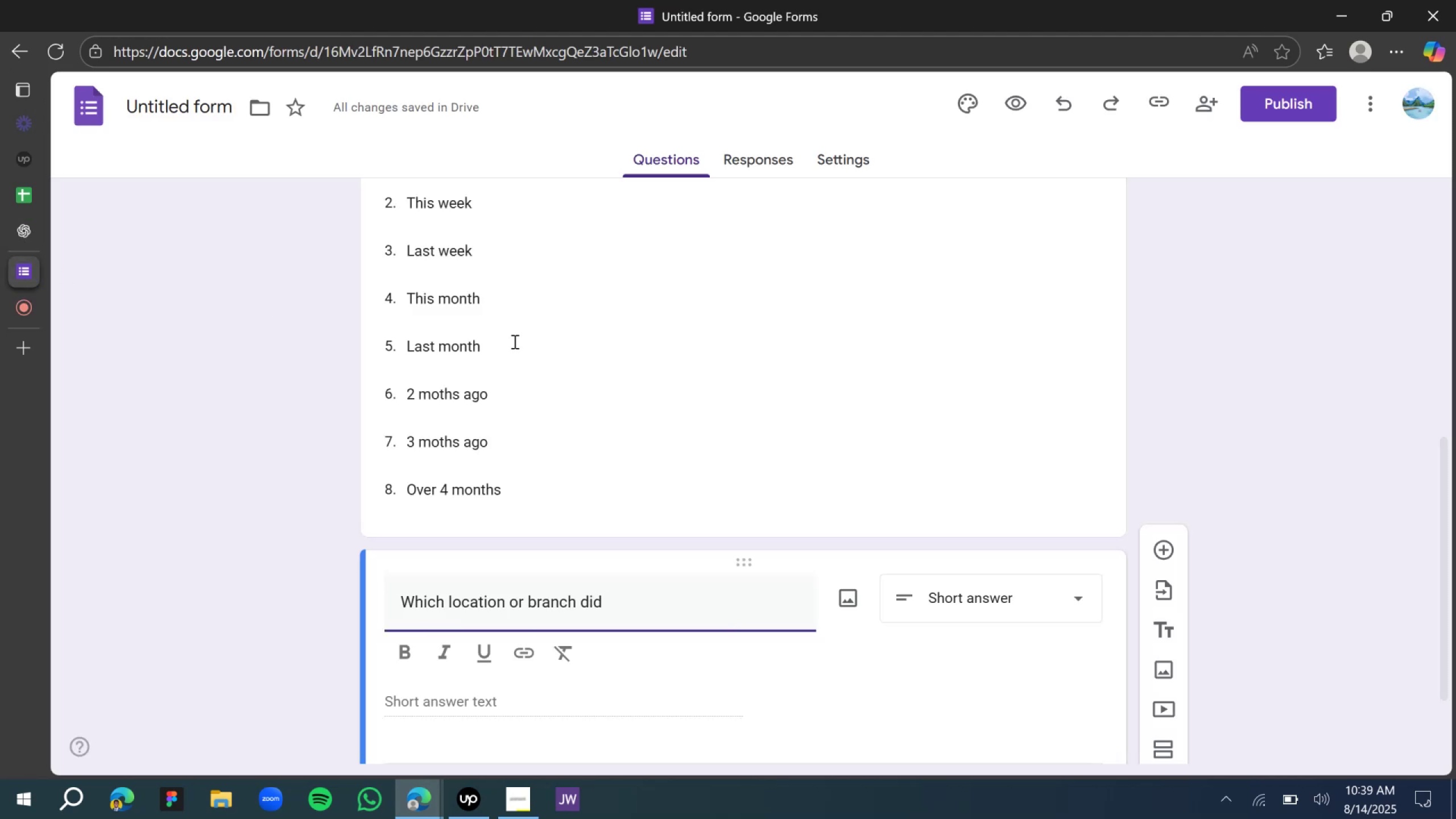 
wait(5.32)
 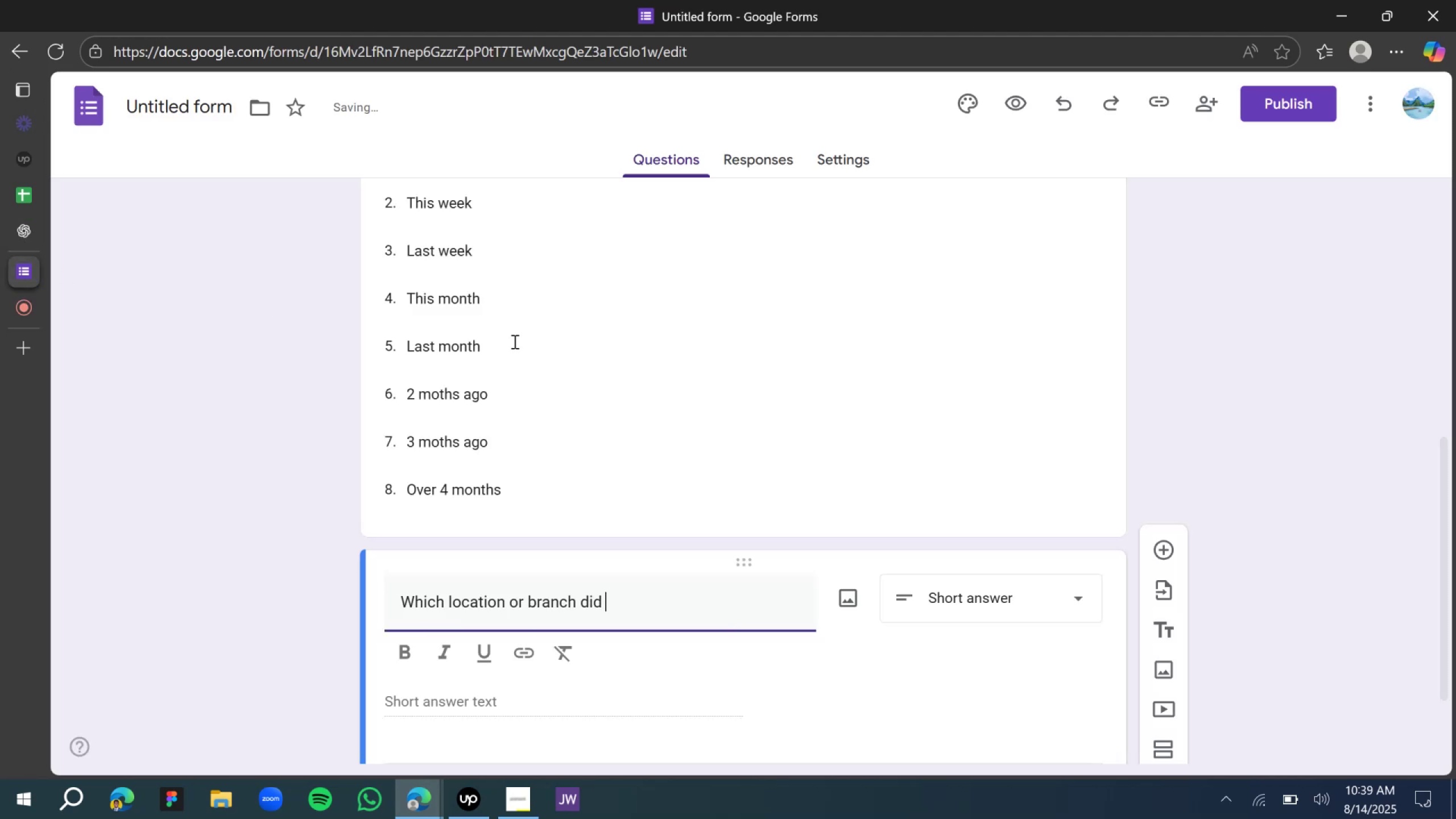 
type(you visit?)
 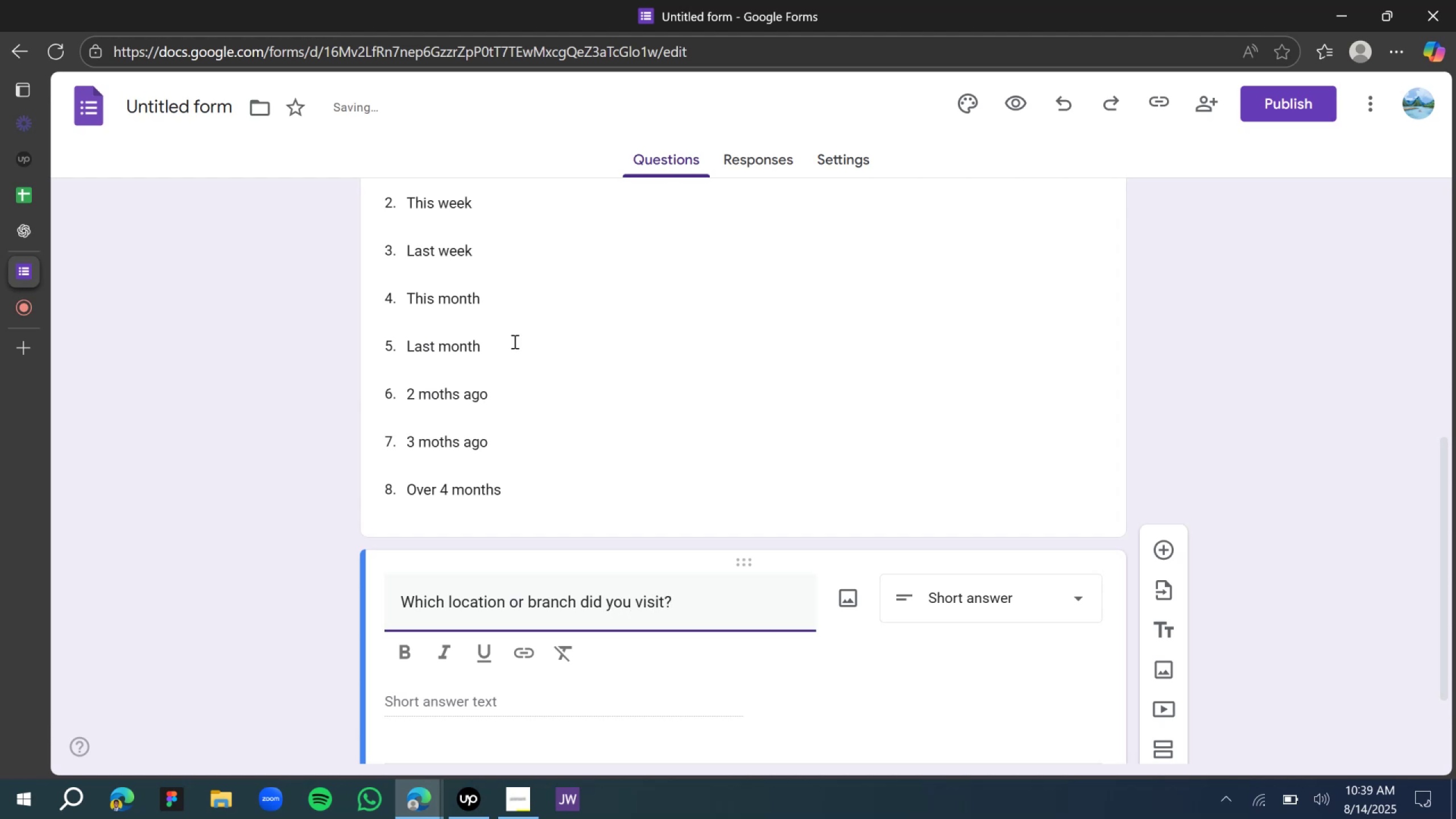 
scroll: coordinate [493, 572], scroll_direction: down, amount: 2.0
 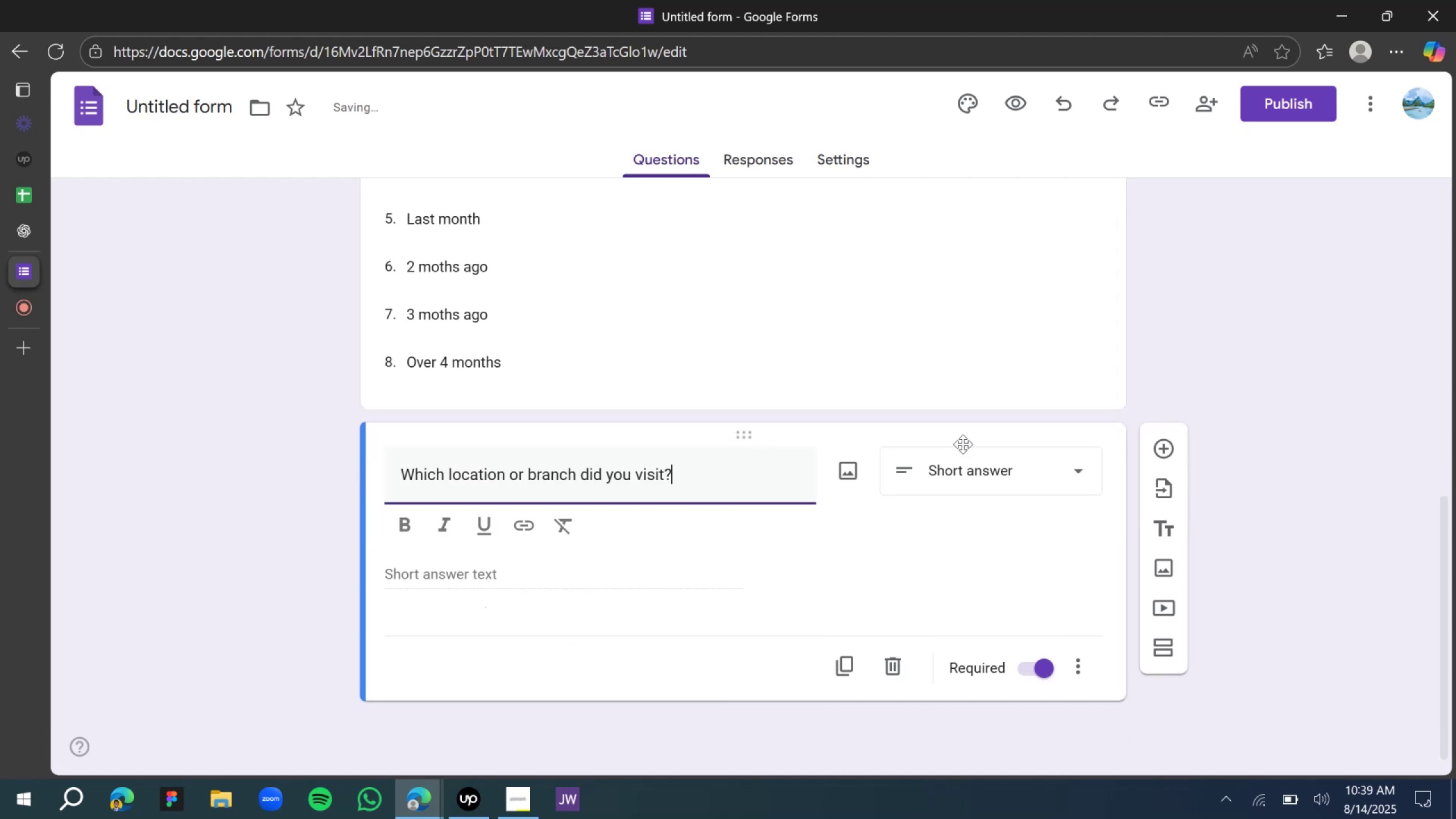 
left_click([965, 474])
 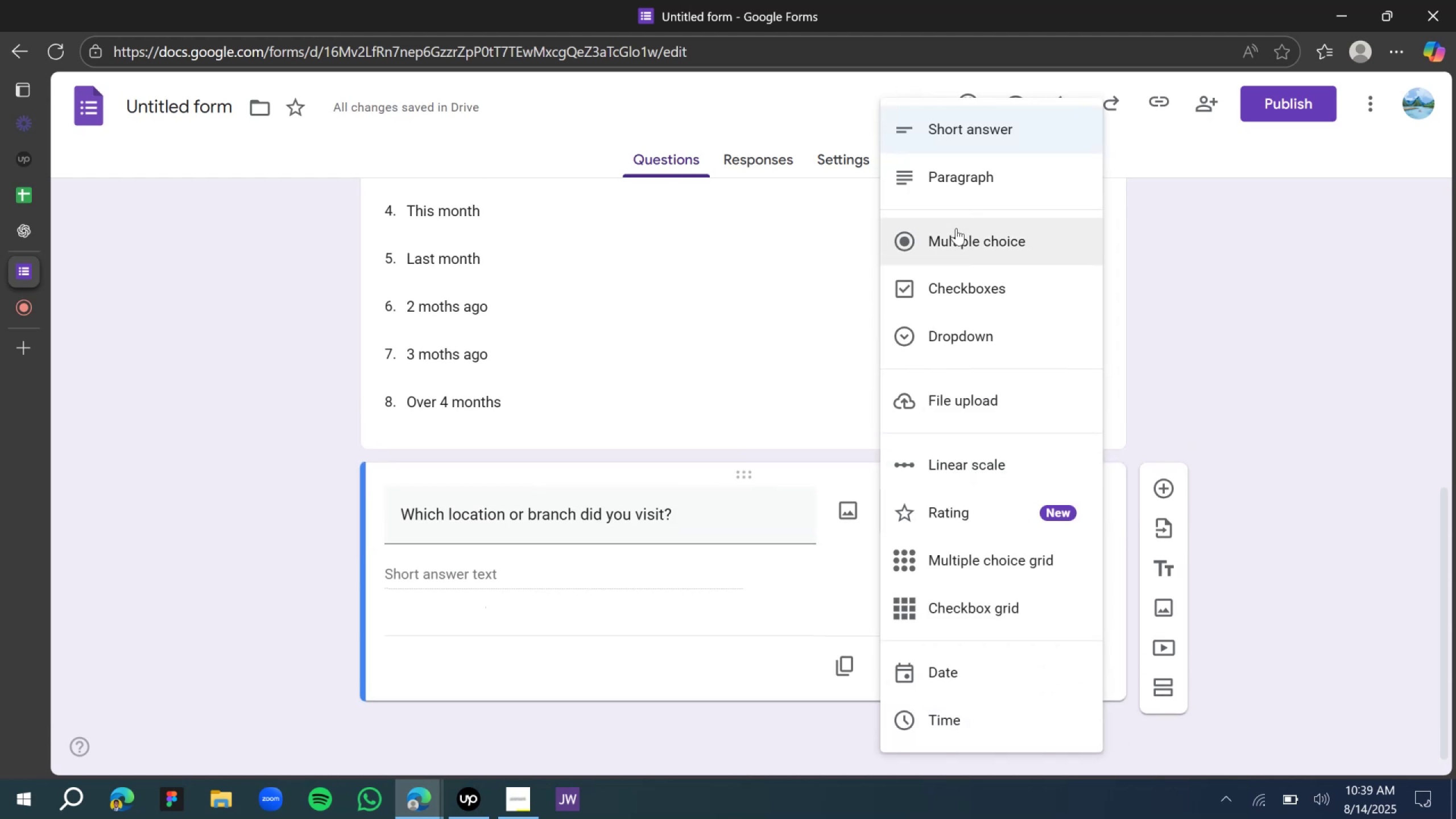 
left_click([954, 242])
 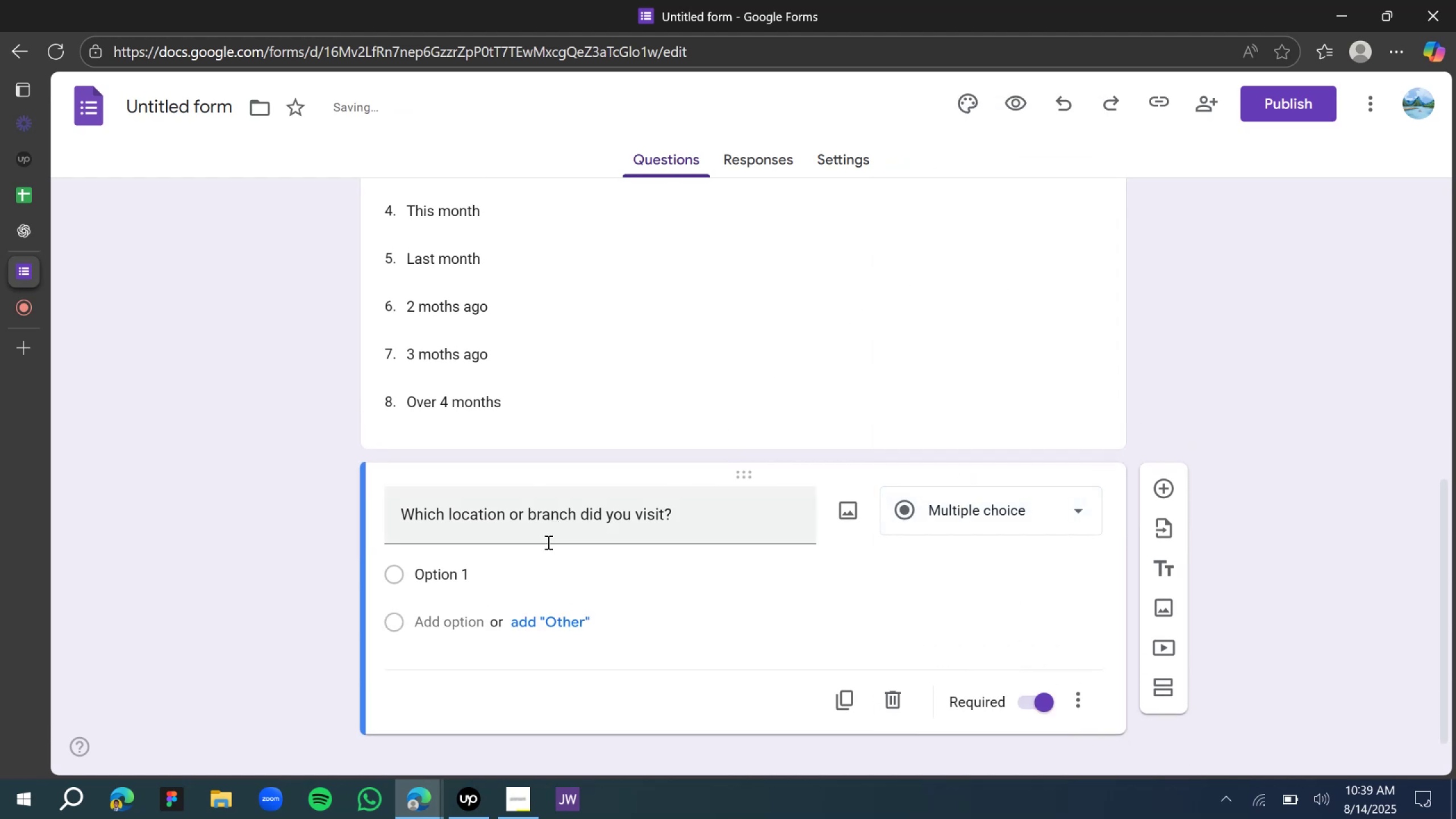 
left_click([511, 577])
 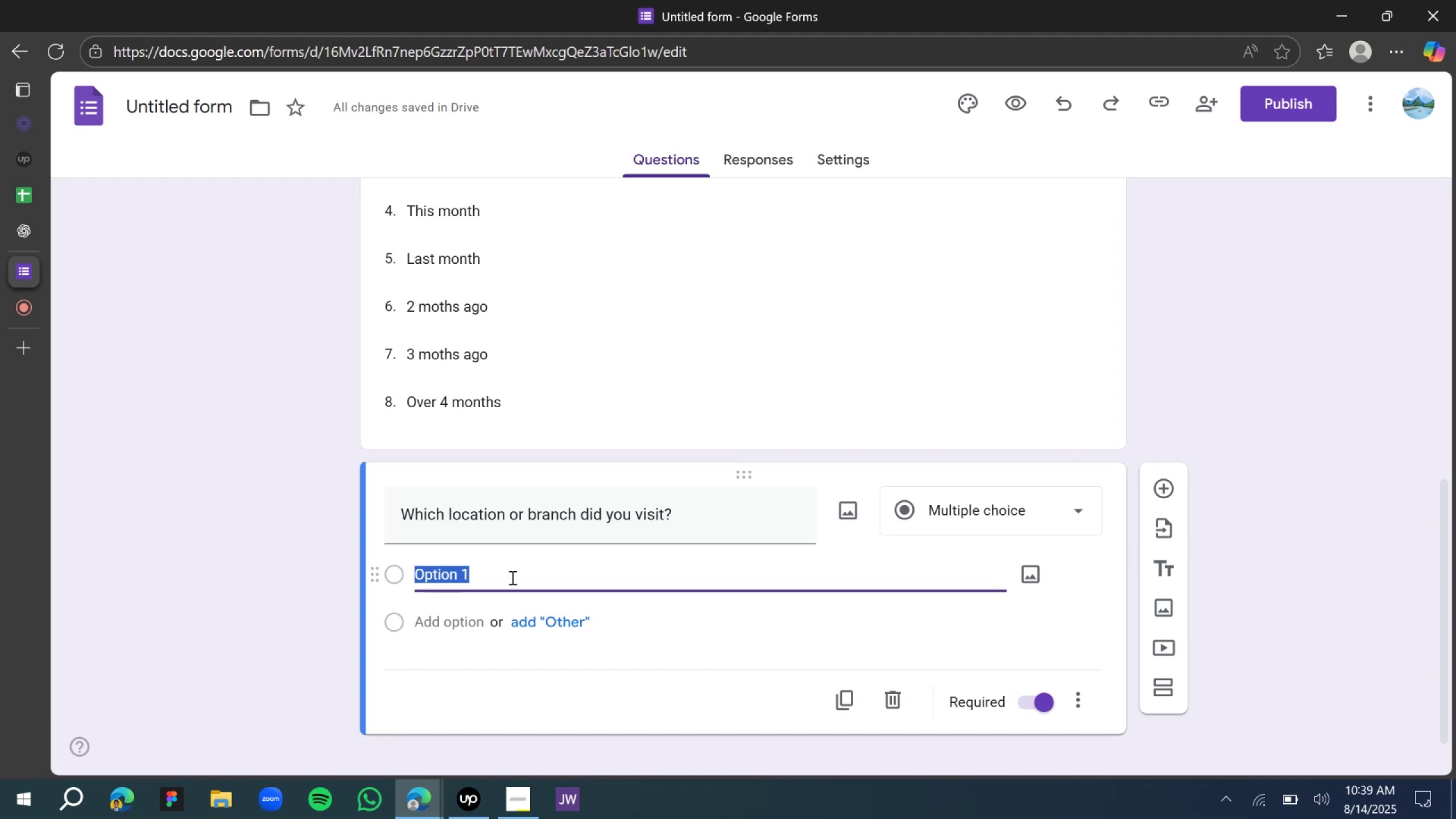 
type(Main )
 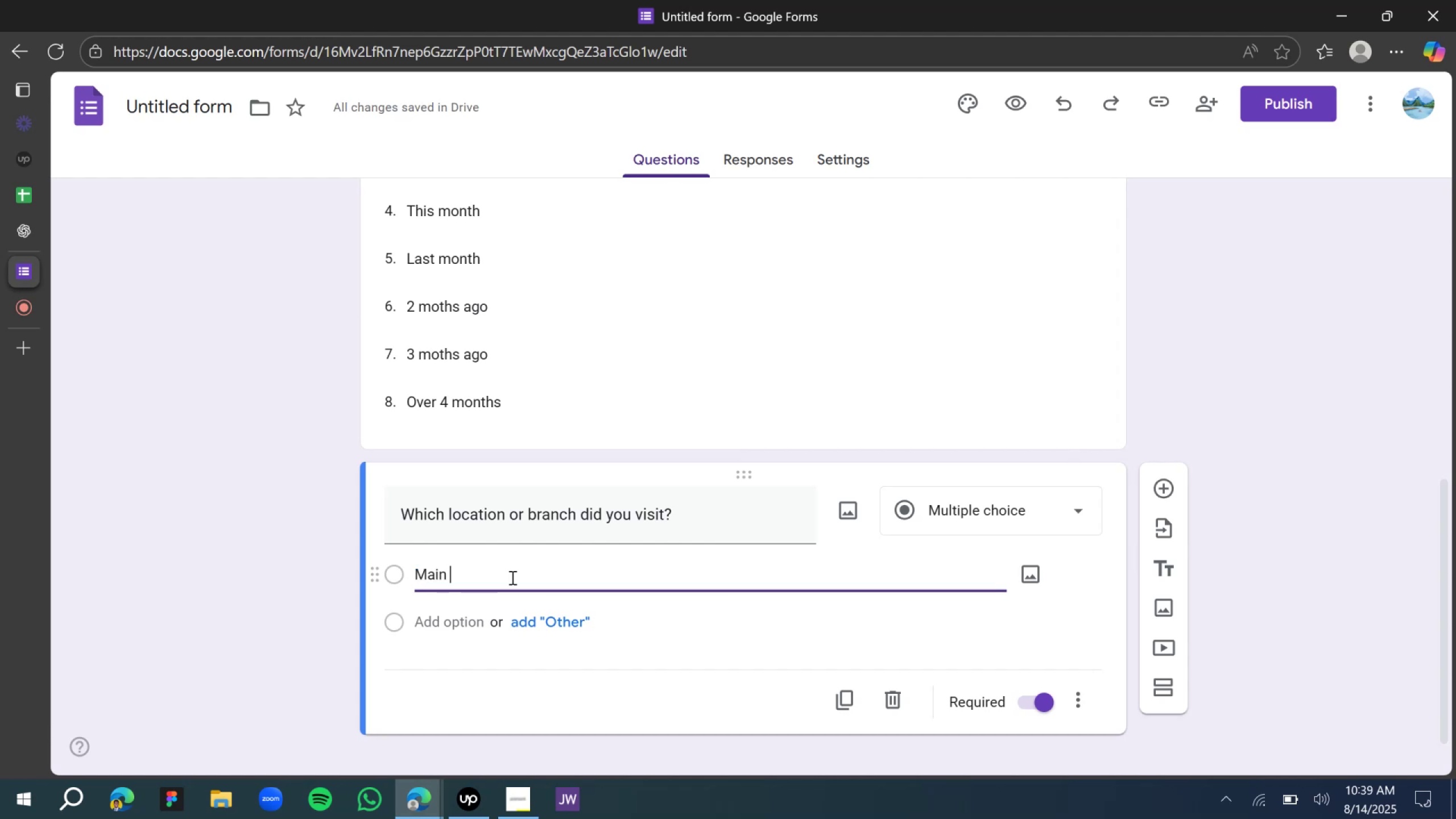 
type(branch)
 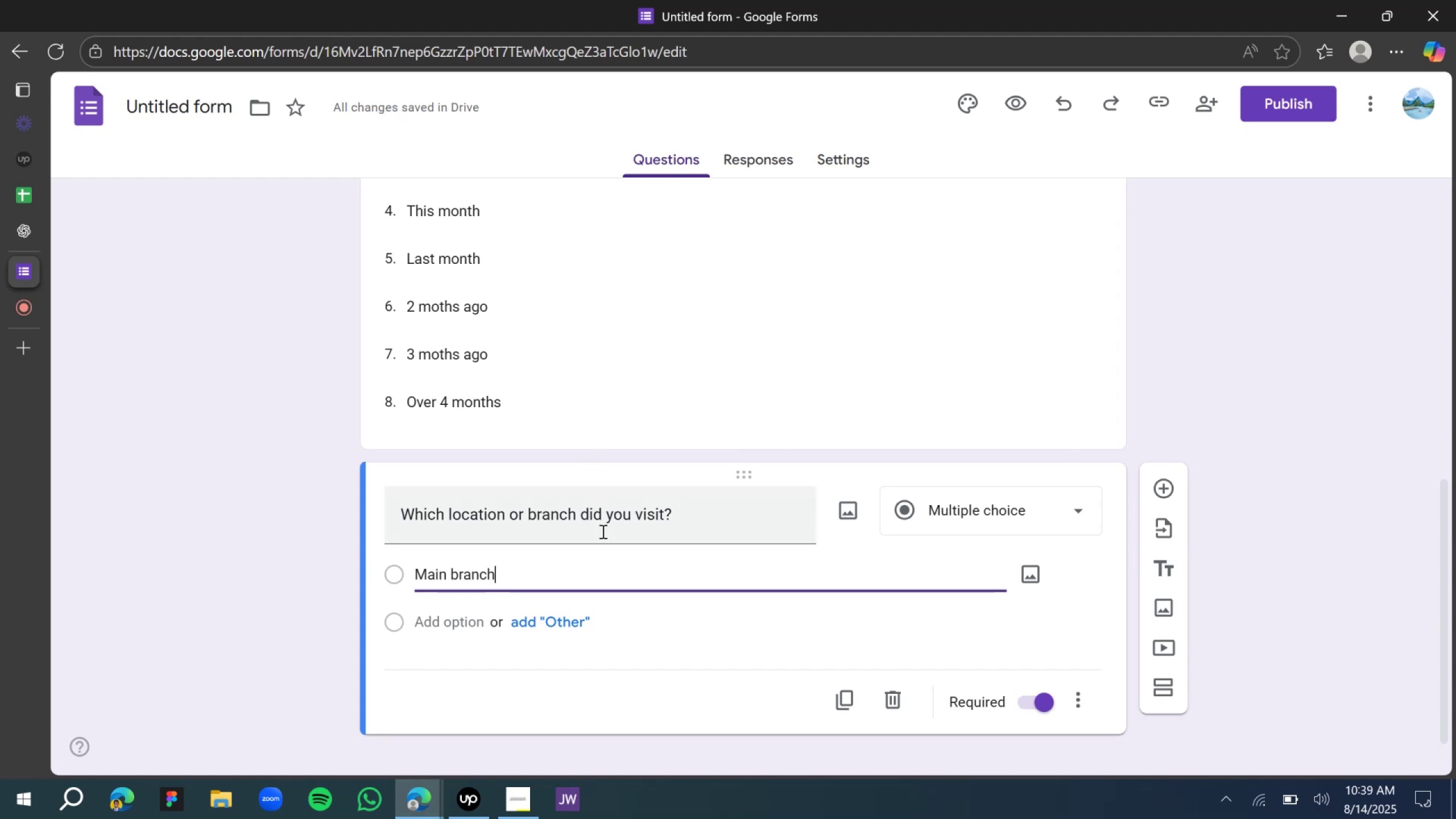 
wait(6.39)
 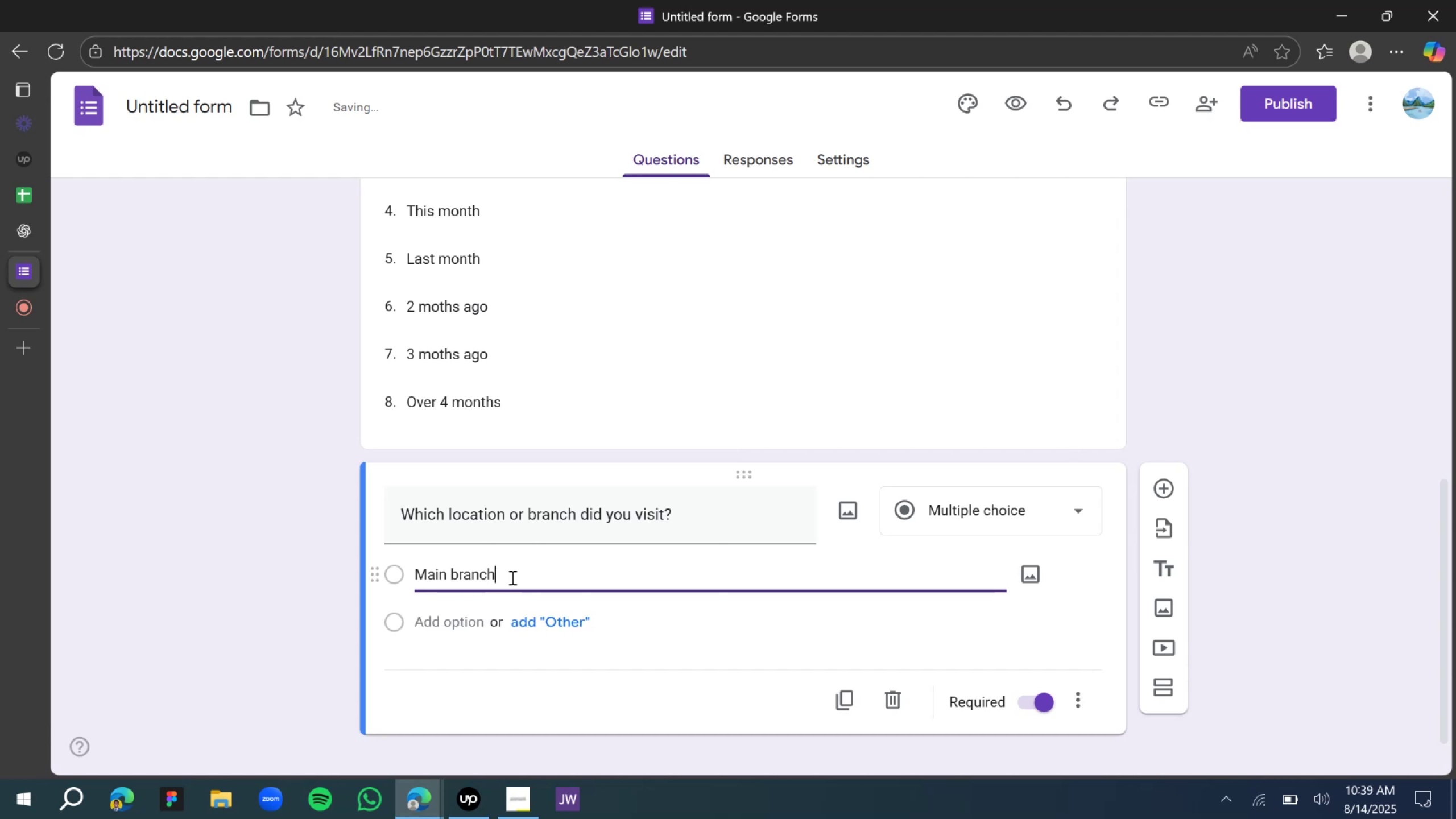 
scroll: coordinate [671, 537], scroll_direction: down, amount: 2.0
 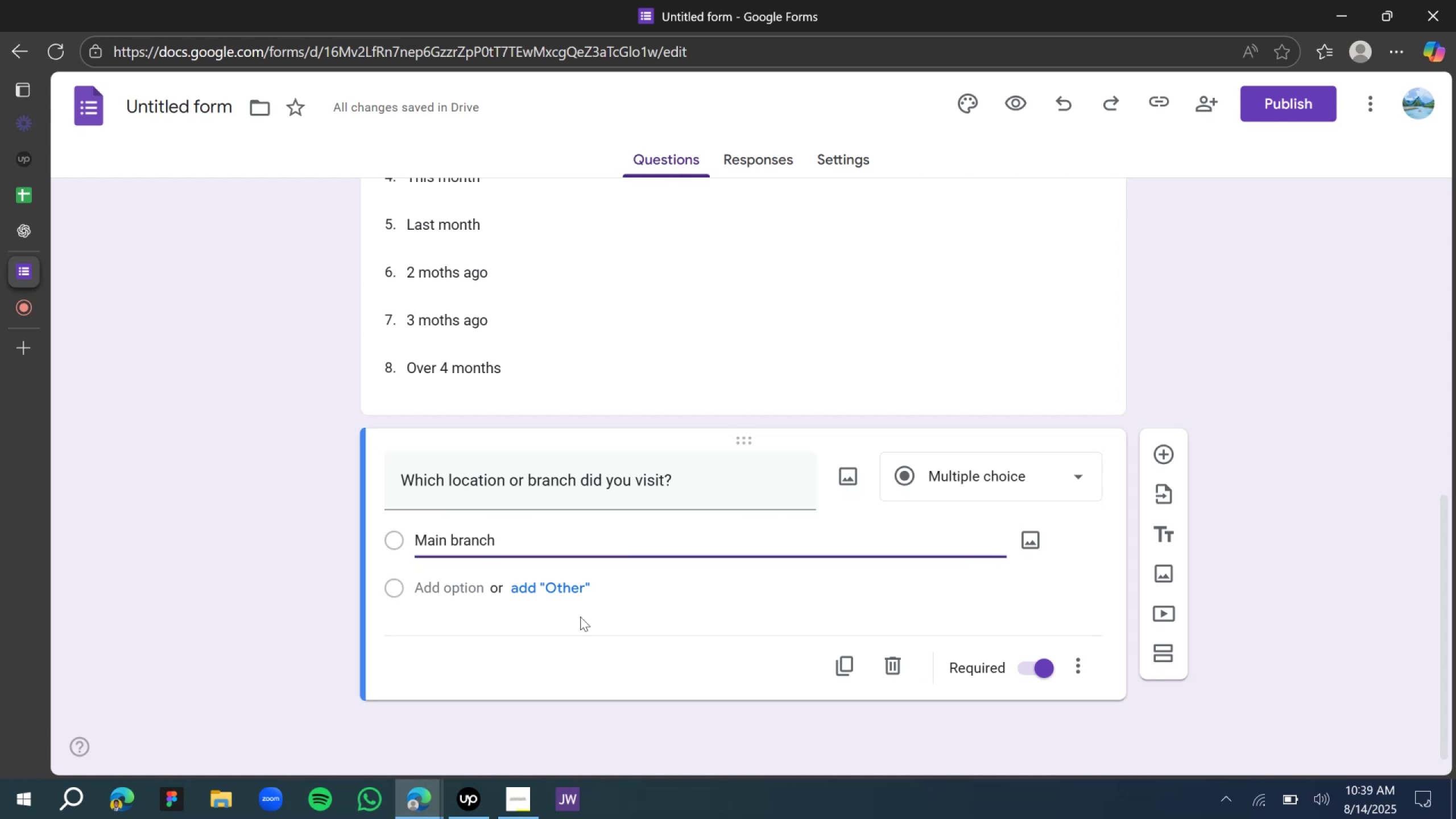 
mouse_move([22, 238])
 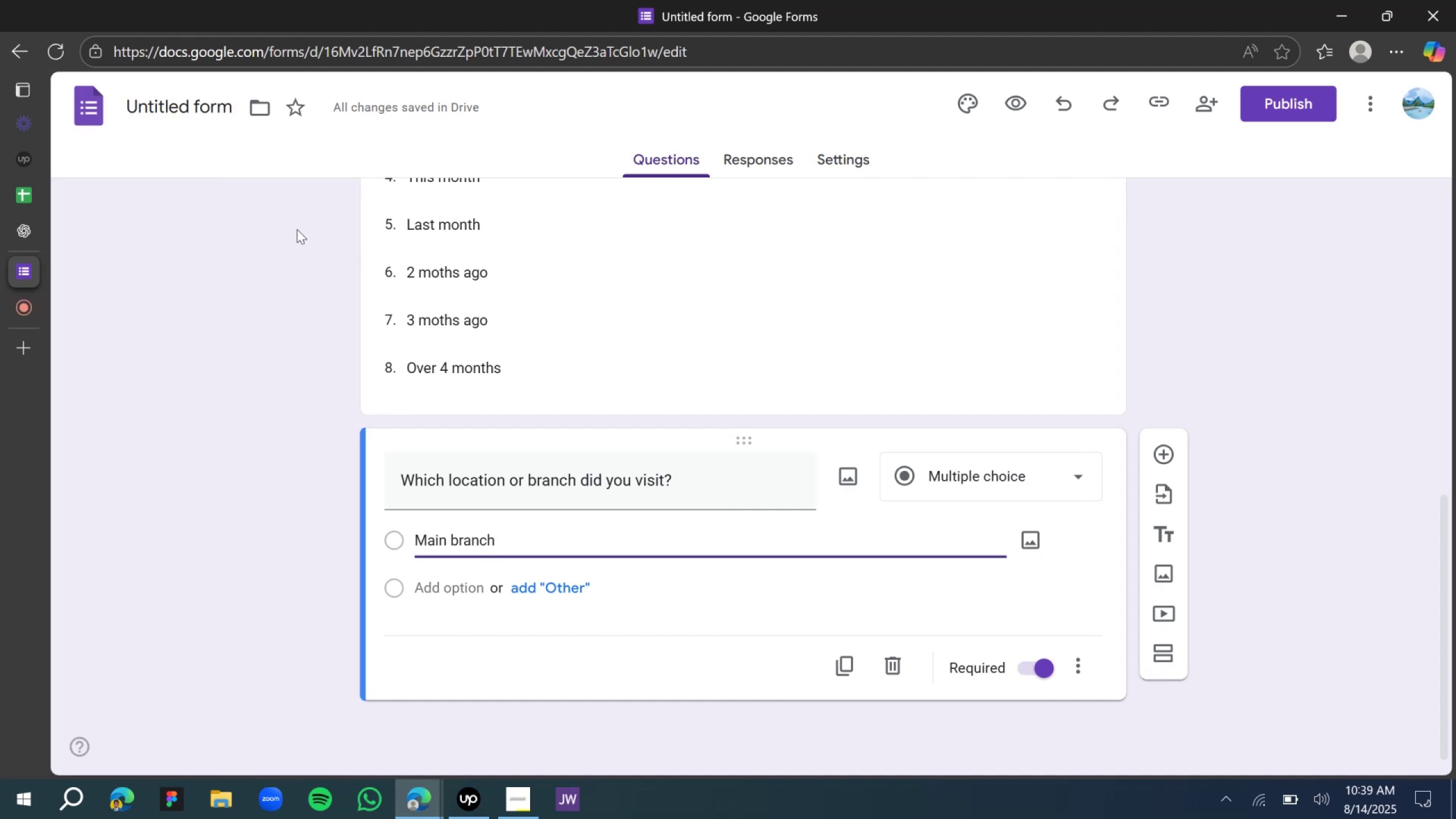 
wait(10.16)
 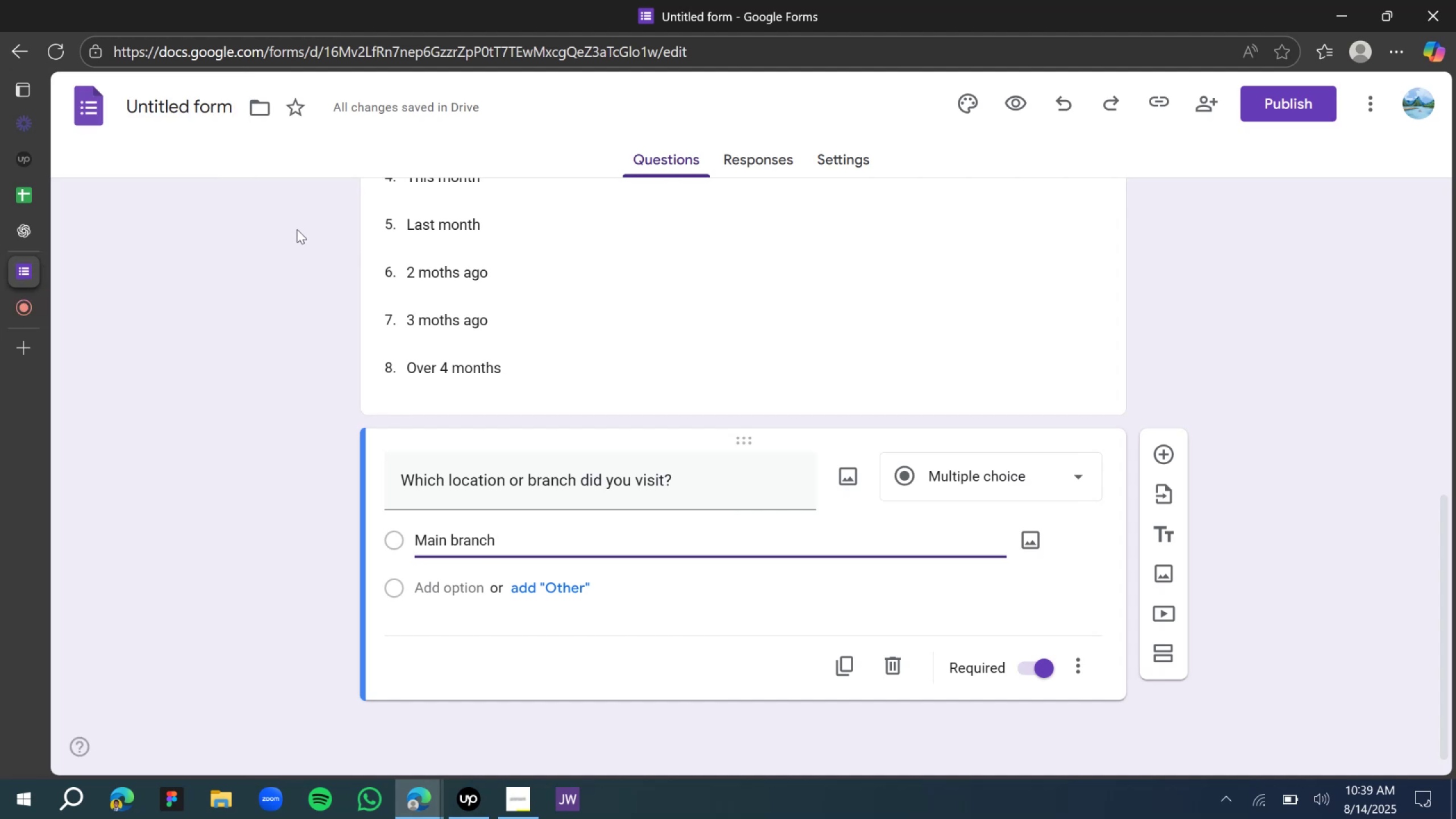 
left_click([49, 238])
 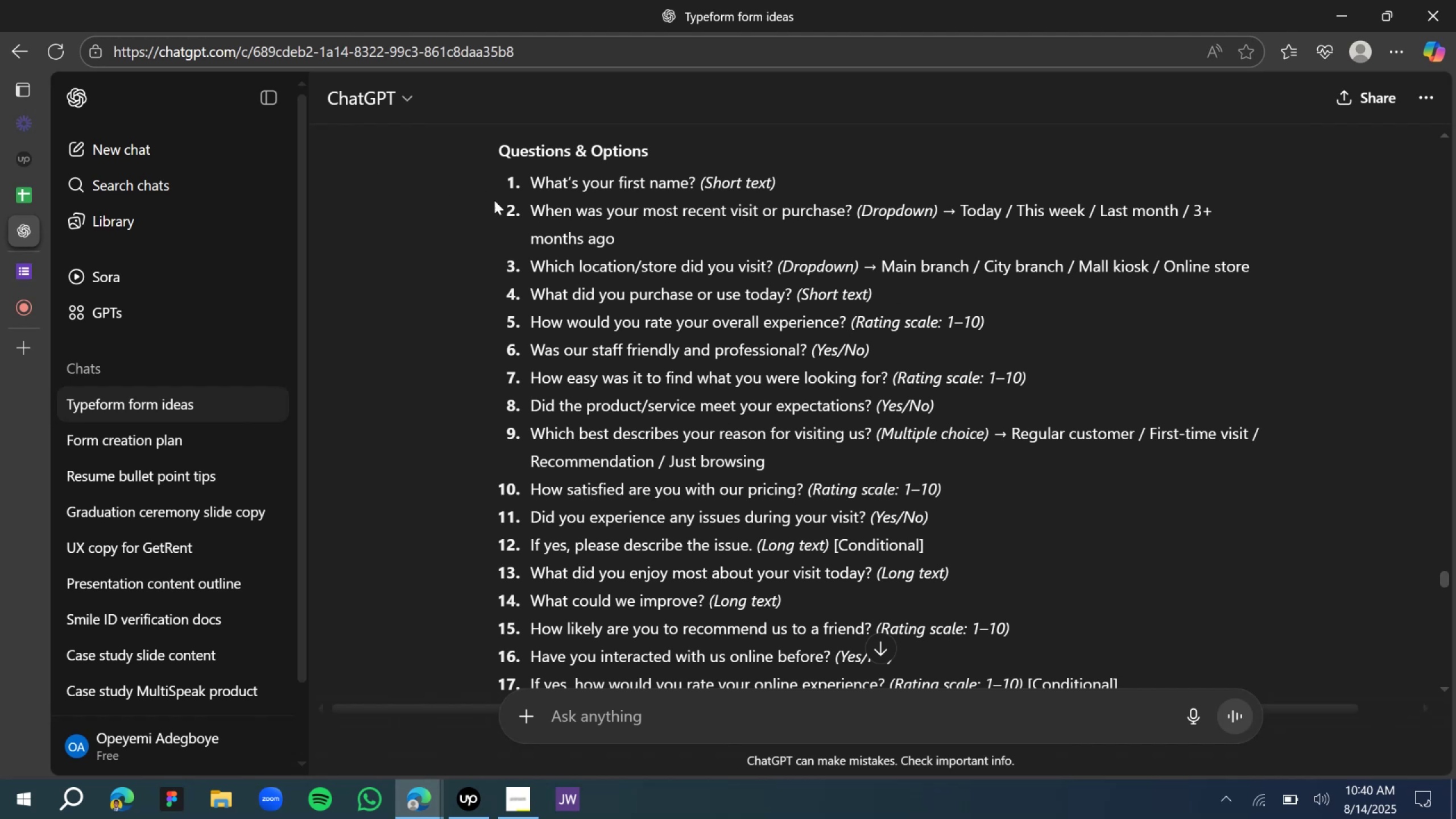 
wait(10.21)
 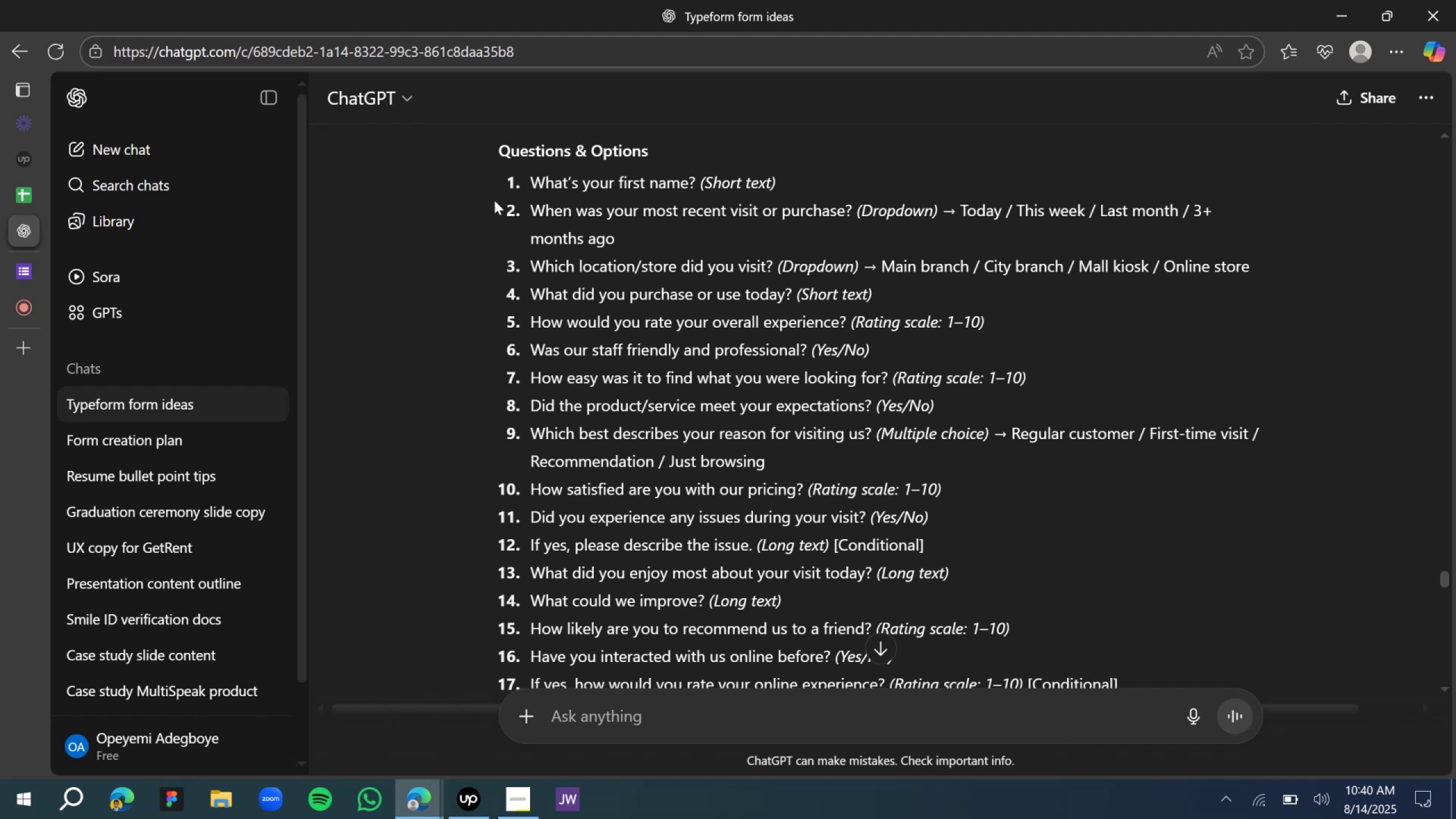 
left_click([452, 590])
 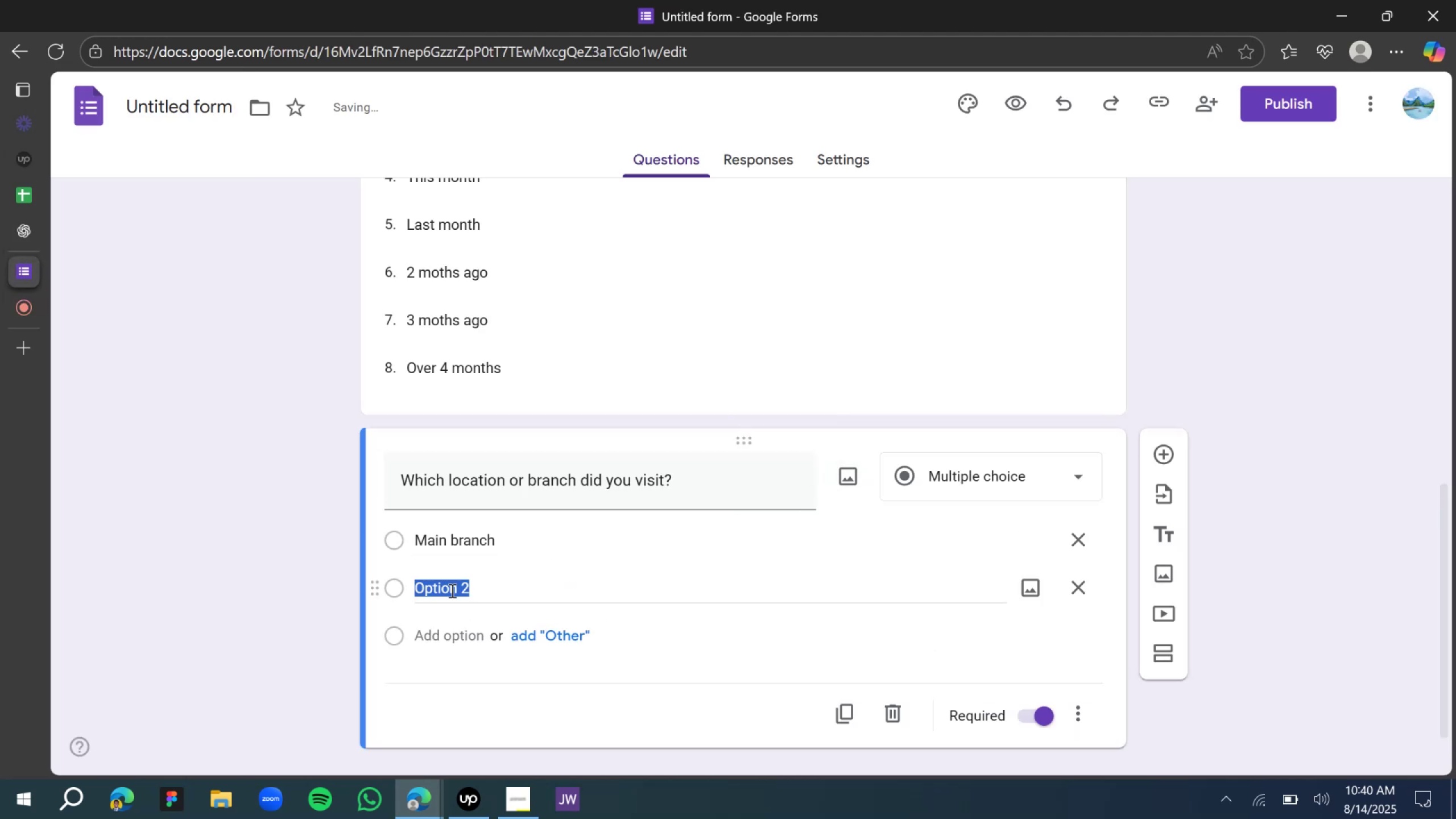 
type(City branch)
 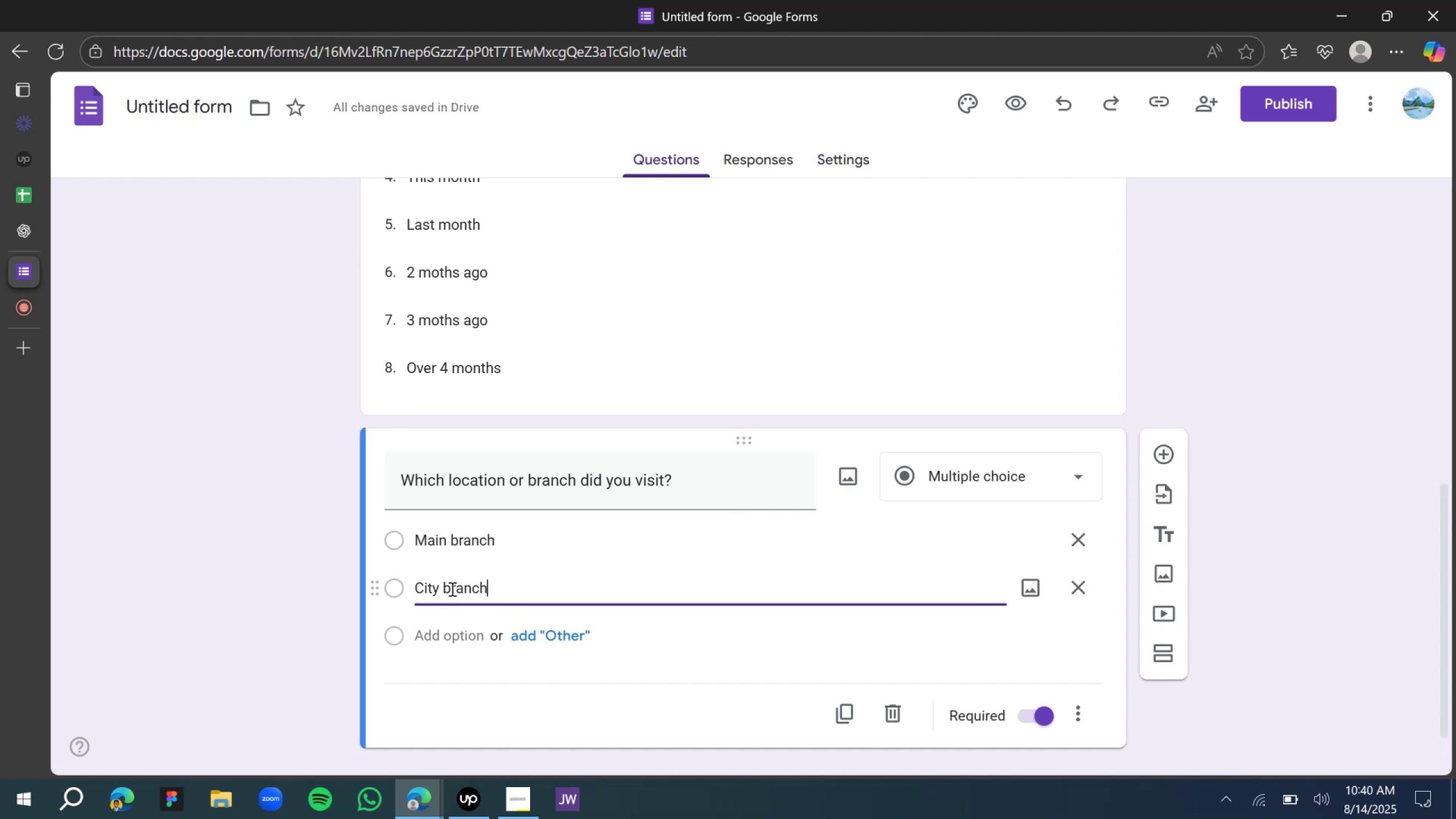 
key(Enter)
 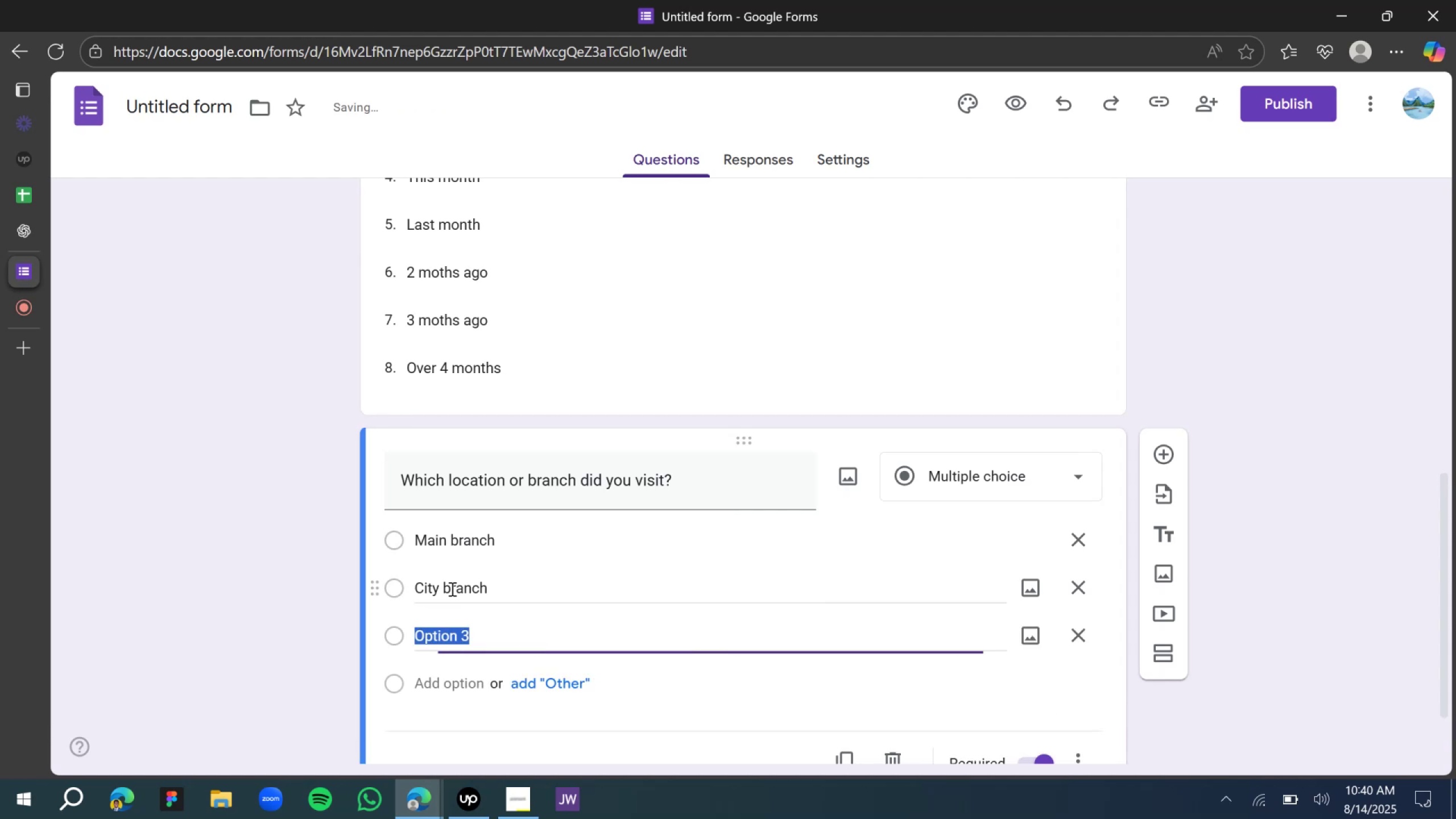 
type(Mail )
key(Backspace)
key(Backspace)
key(Backspace)
type(ll kiosk)
 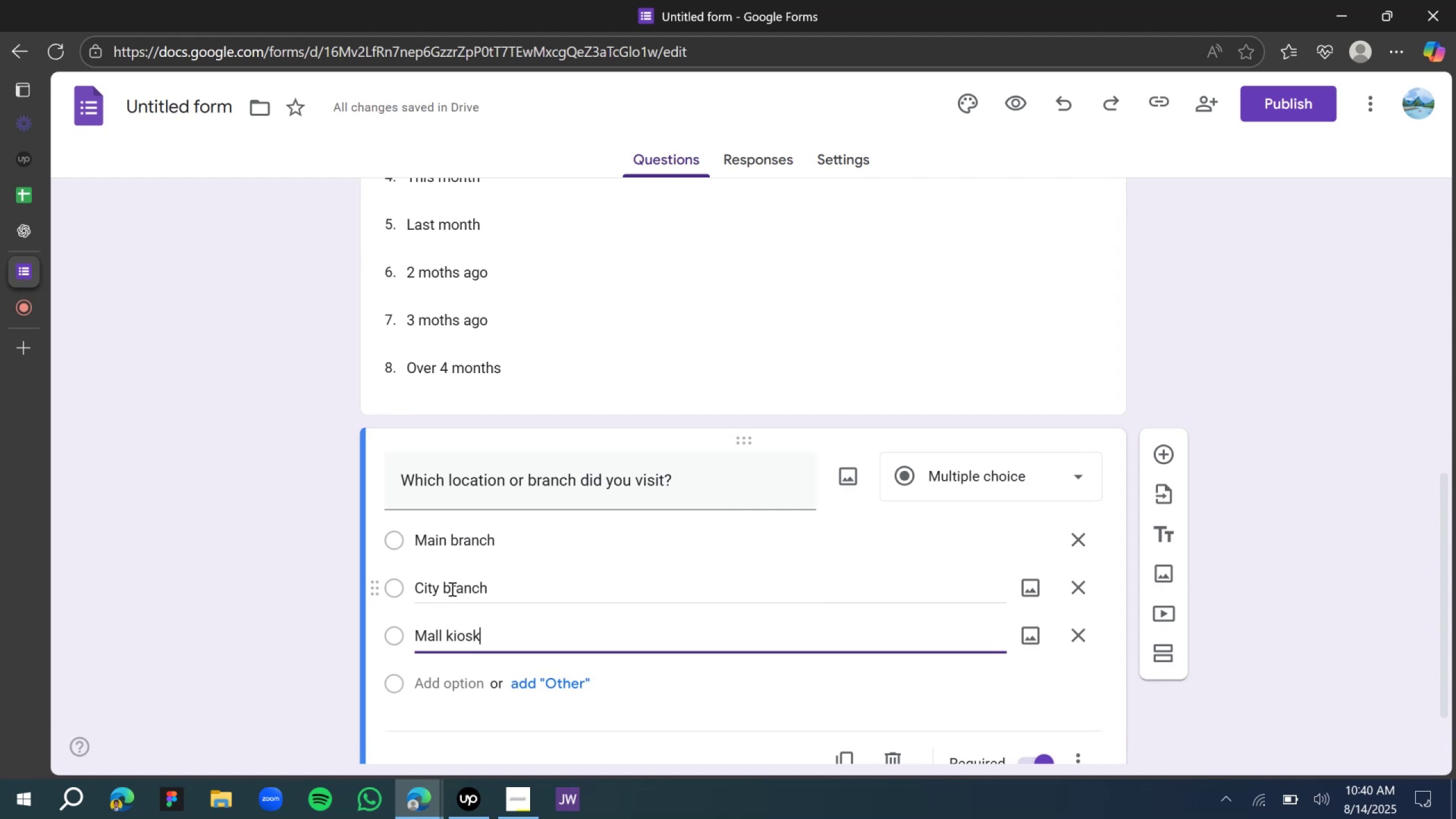 
key(Enter)
 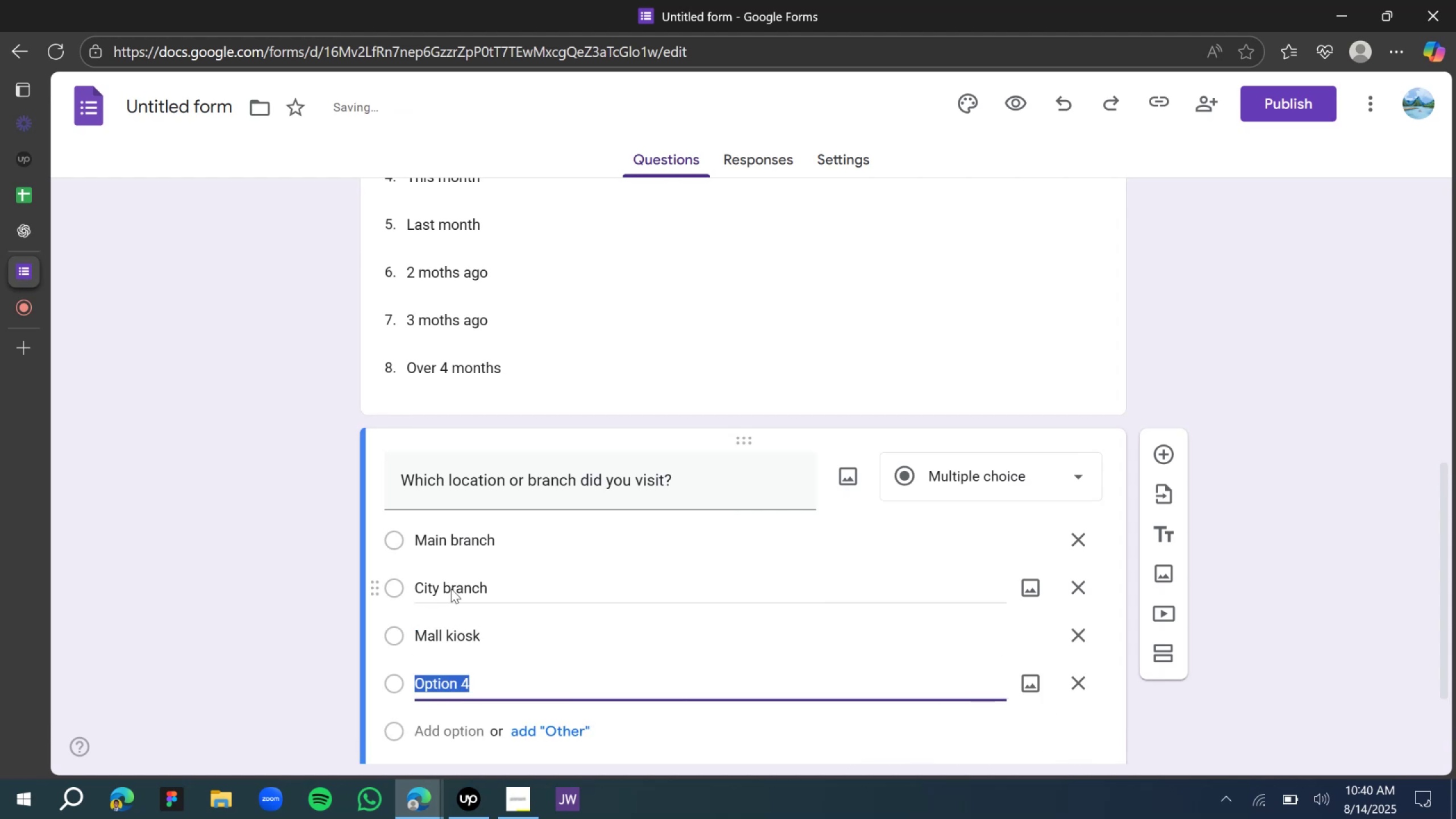 
type(Online store)
 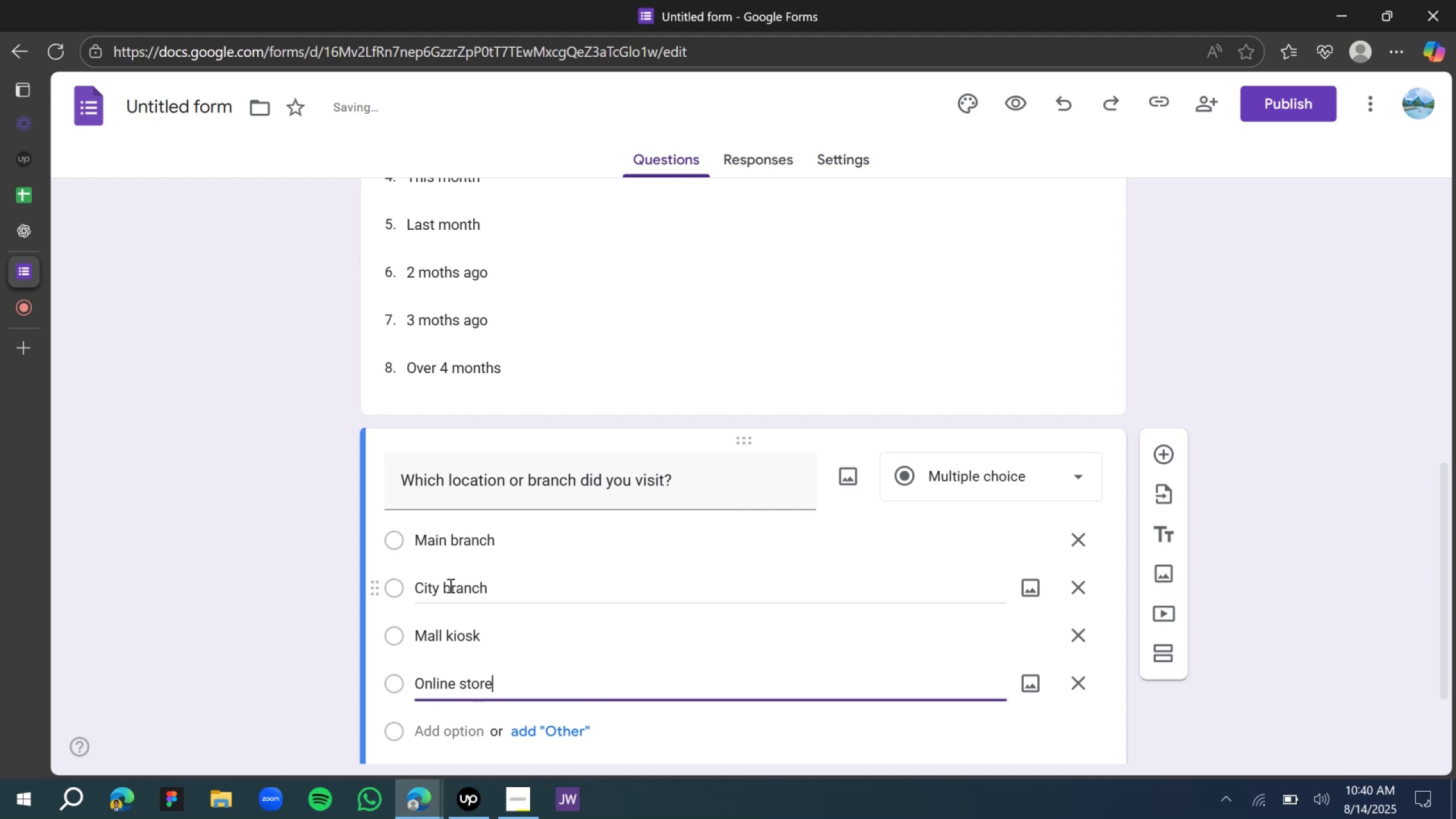 
scroll: coordinate [709, 615], scroll_direction: down, amount: 3.0
 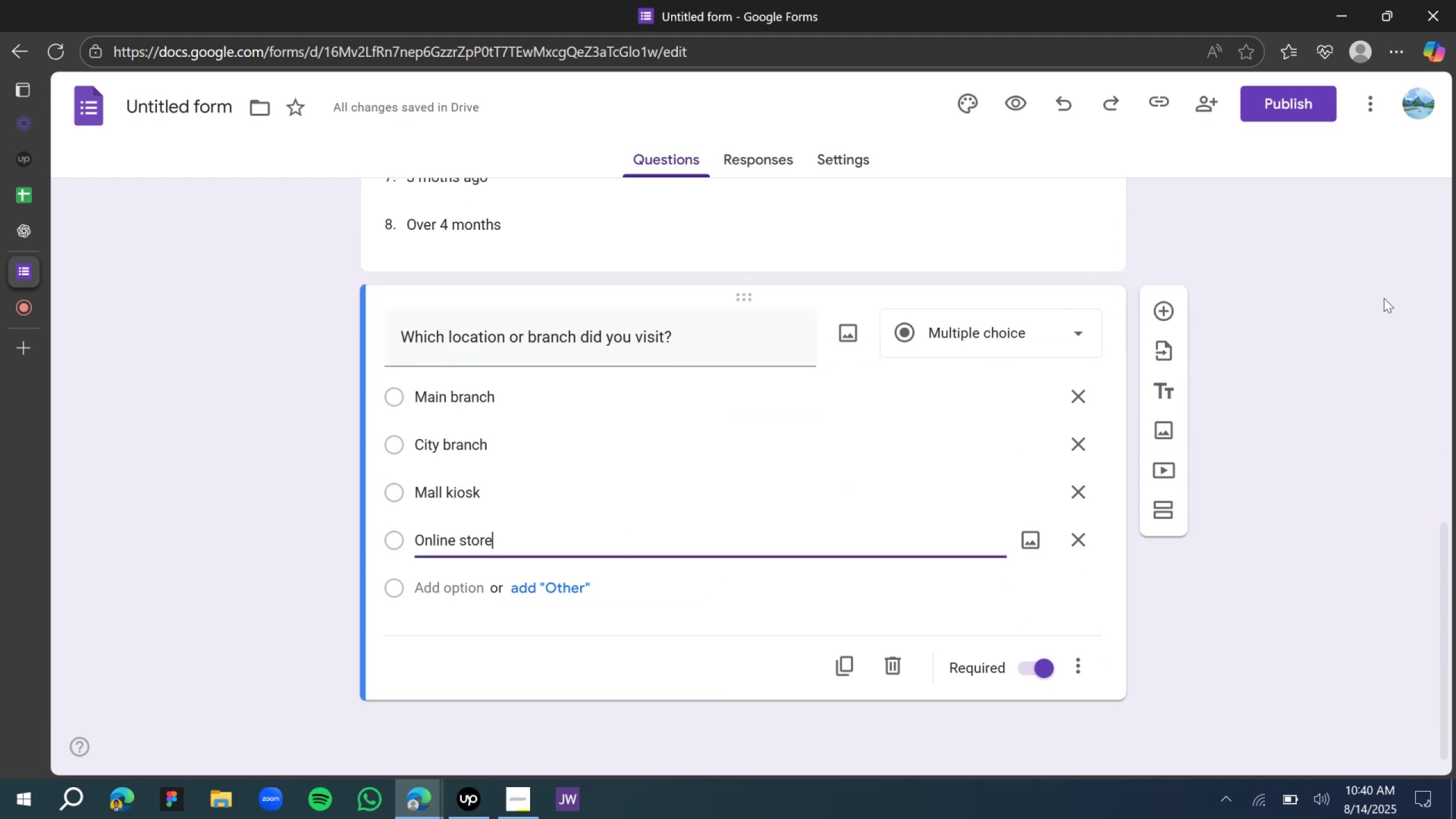 
left_click([1347, 294])
 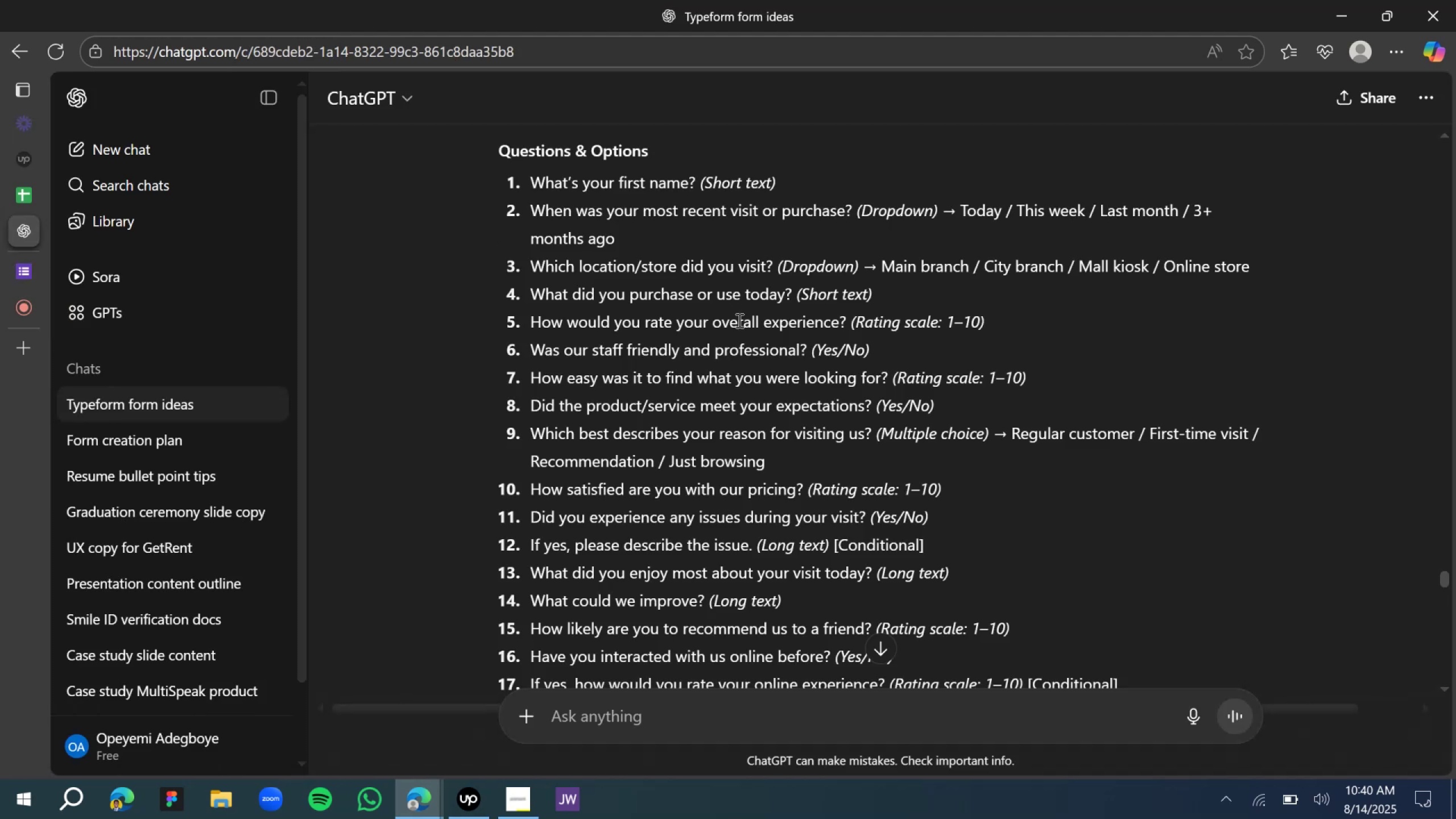 
wait(6.25)
 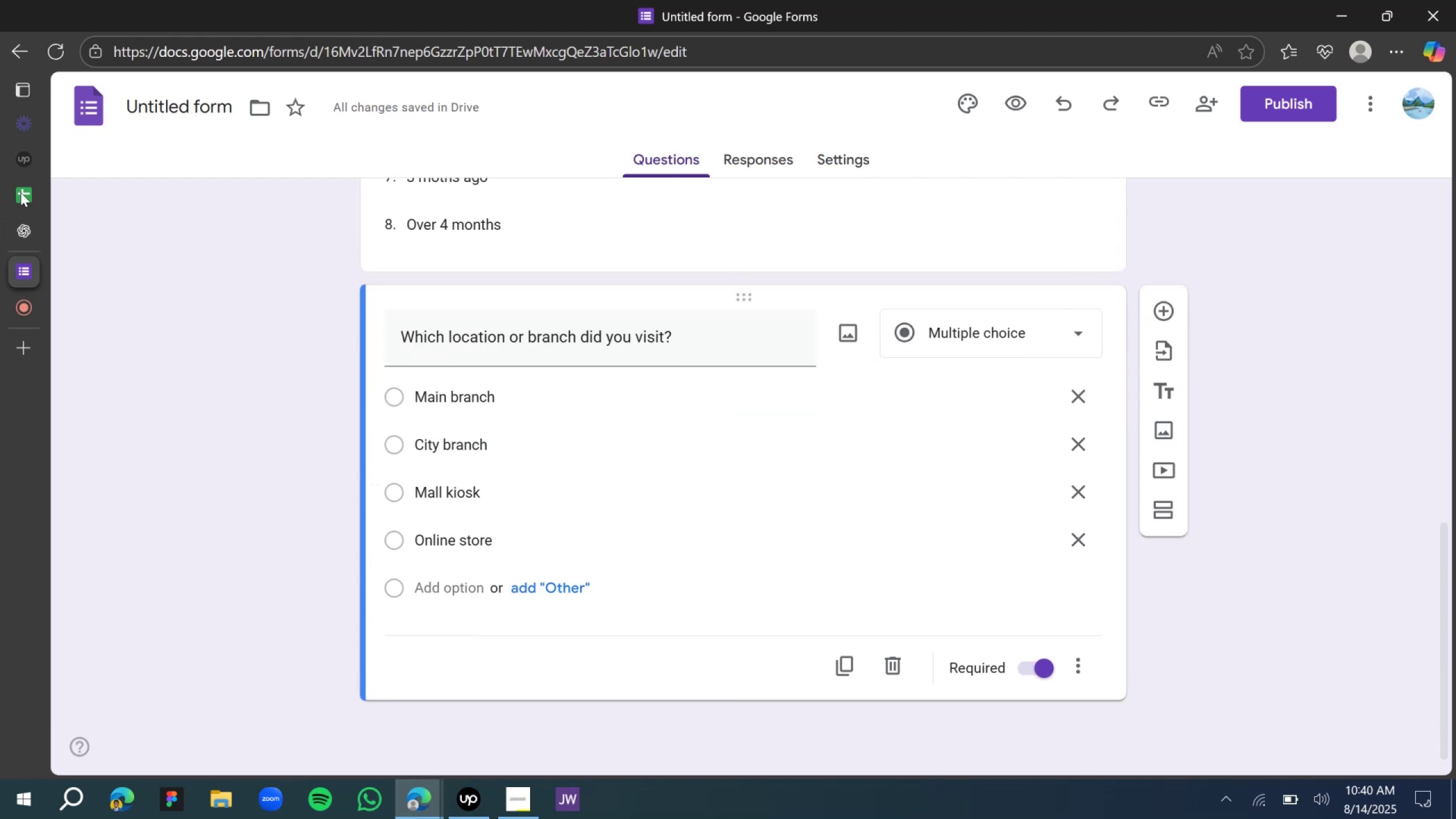 
scroll: coordinate [771, 338], scroll_direction: down, amount: 1.0
 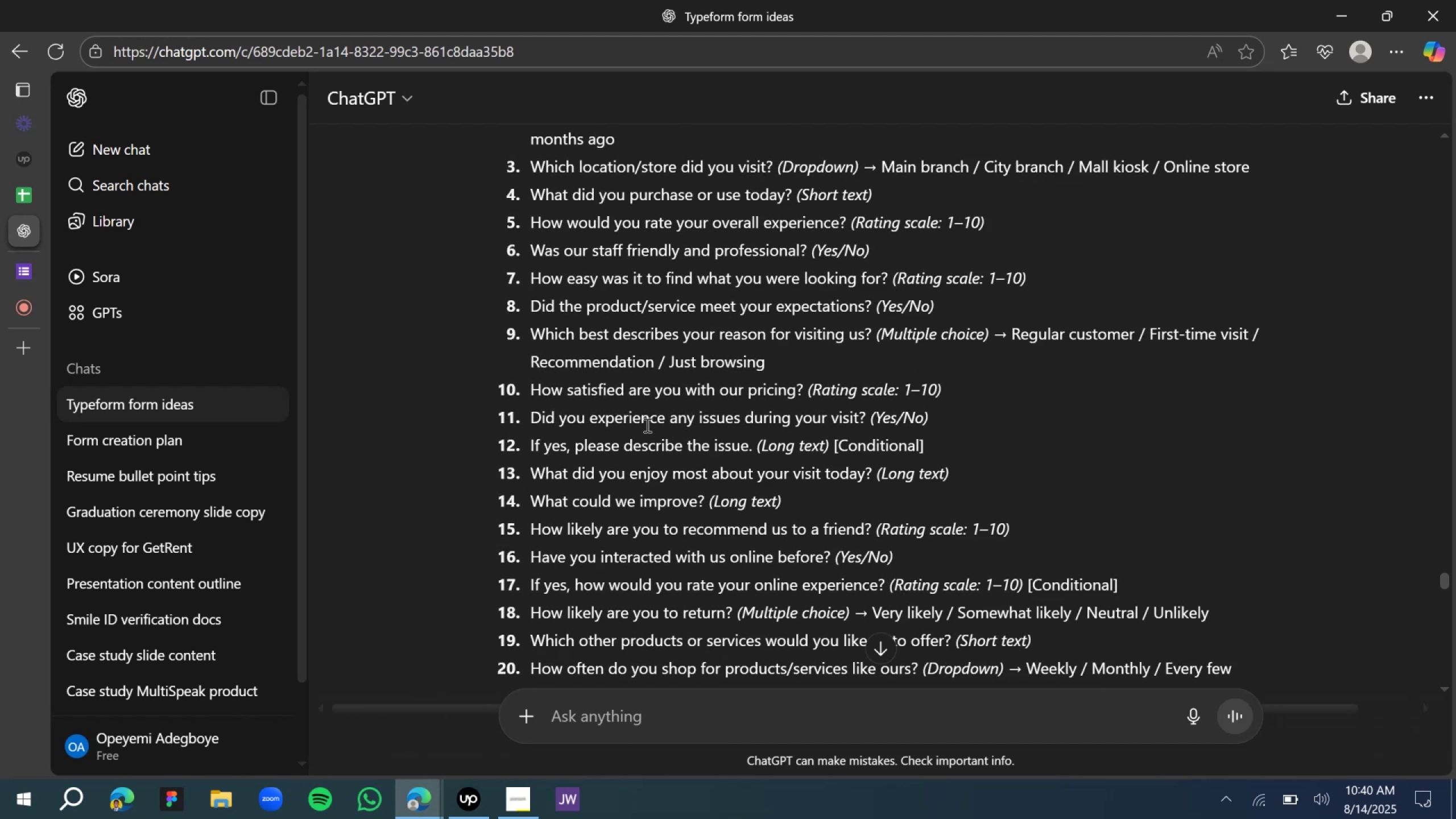 
wait(8.0)
 